 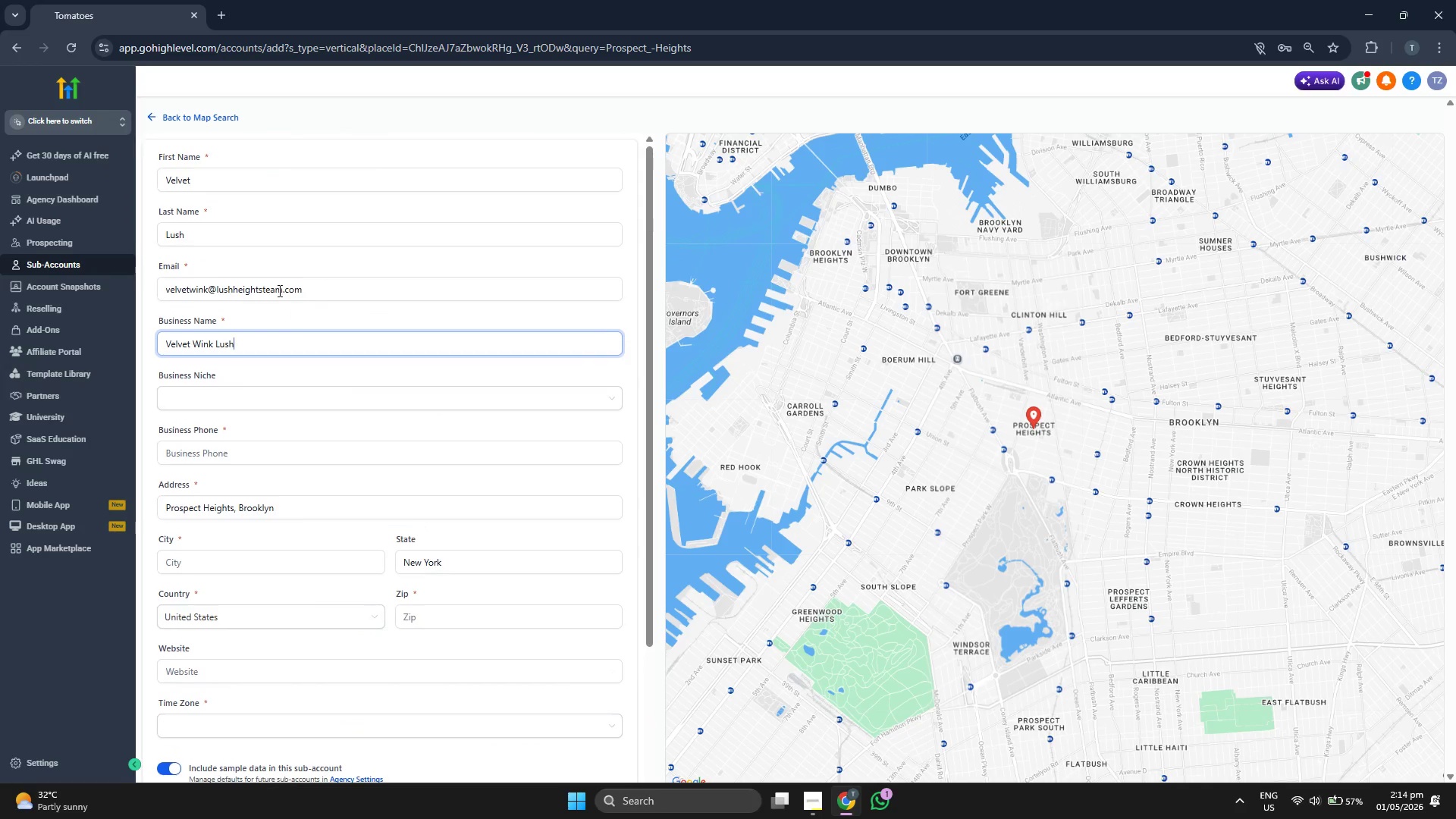 
left_click([180, 232])
 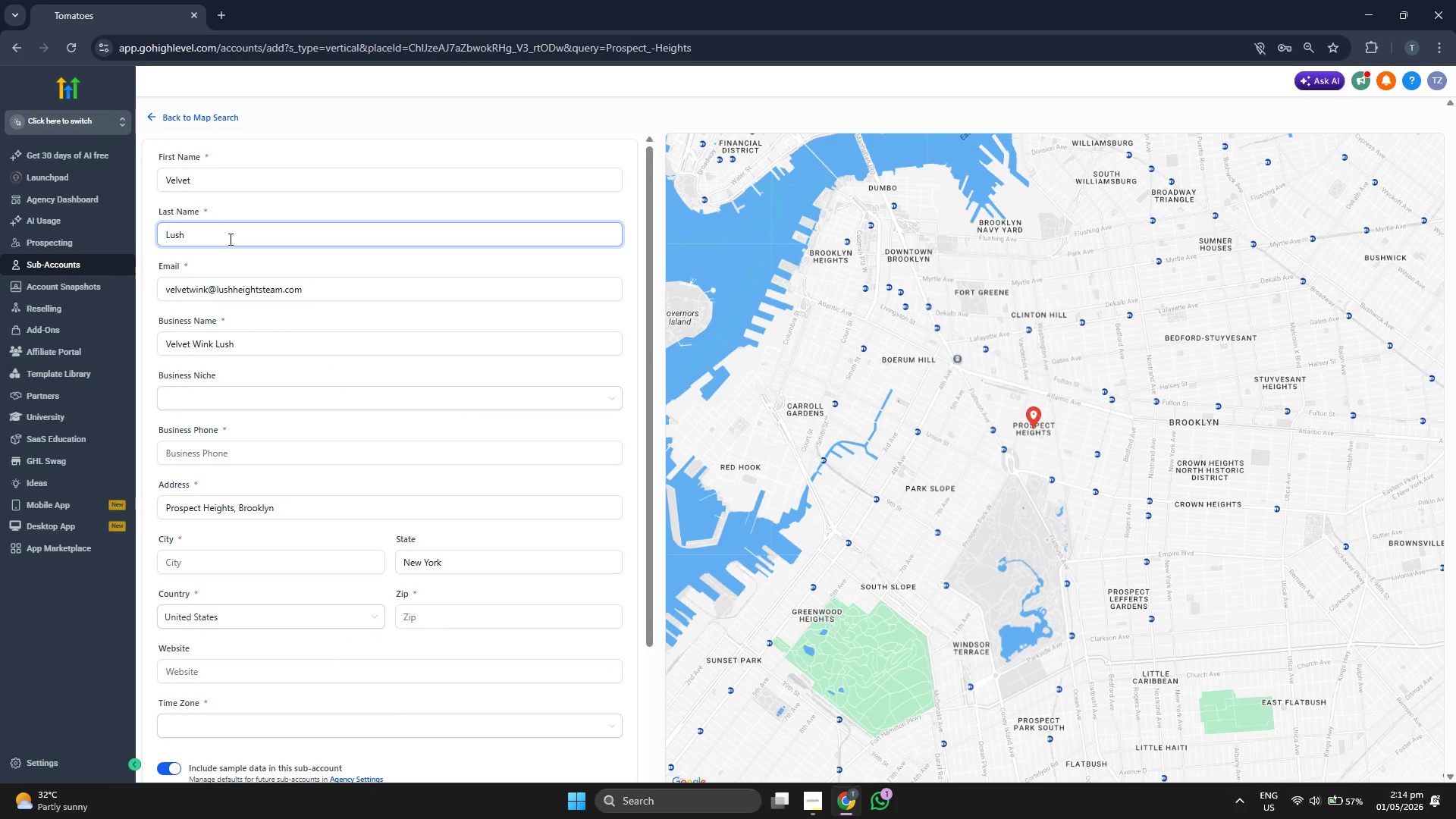 
key(ArrowLeft)
 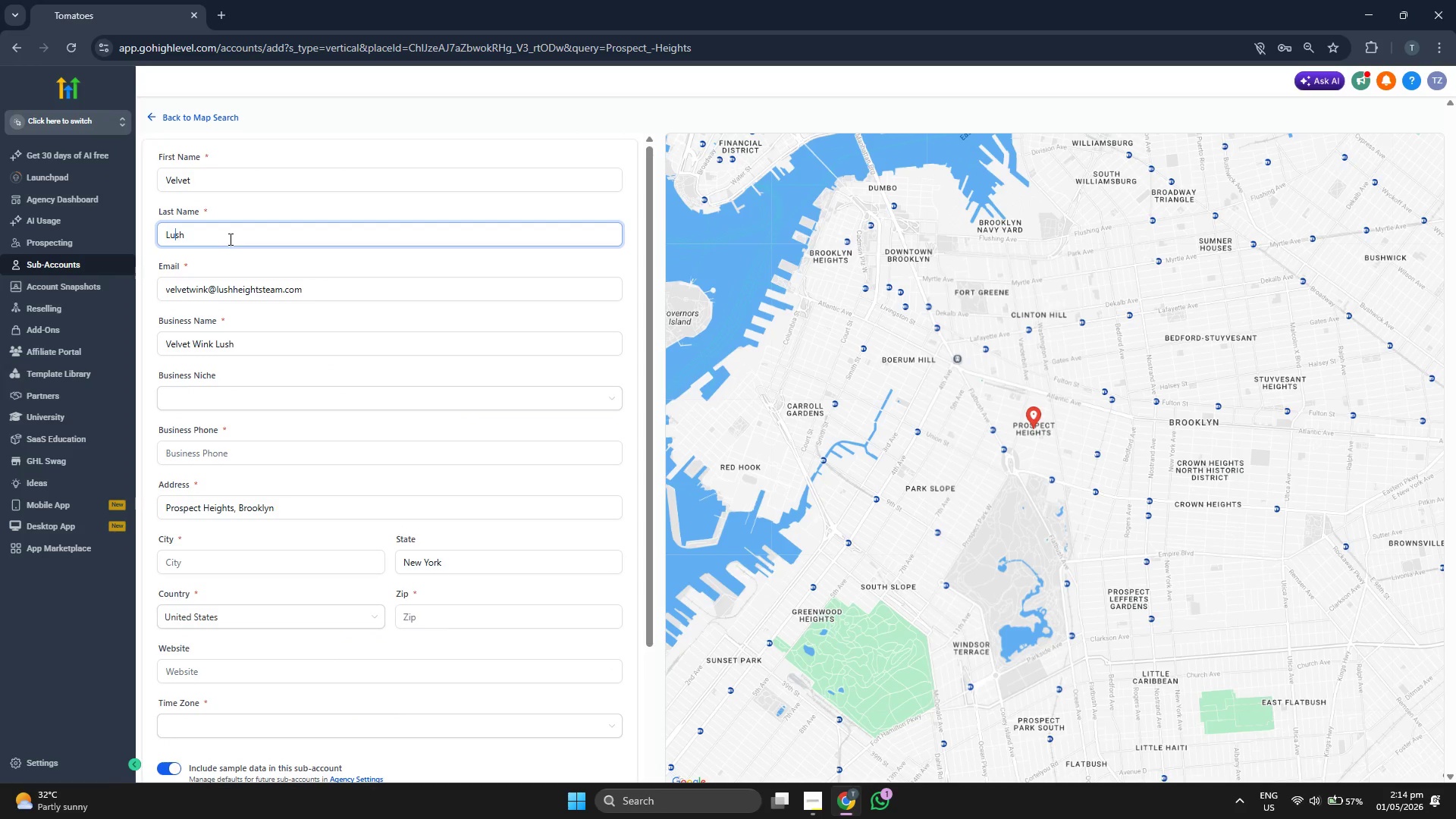 
key(Backspace)
 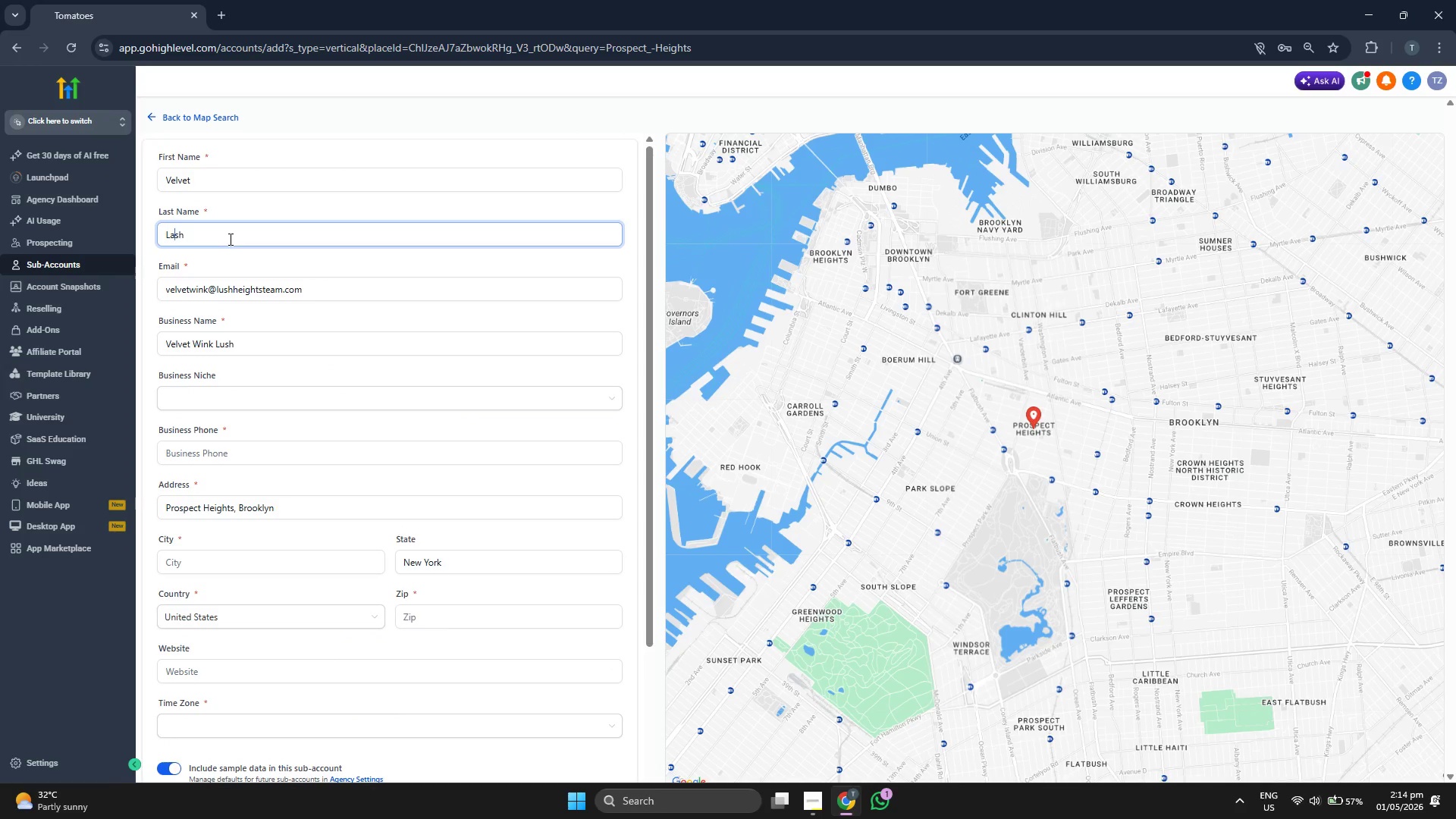 
key(A)
 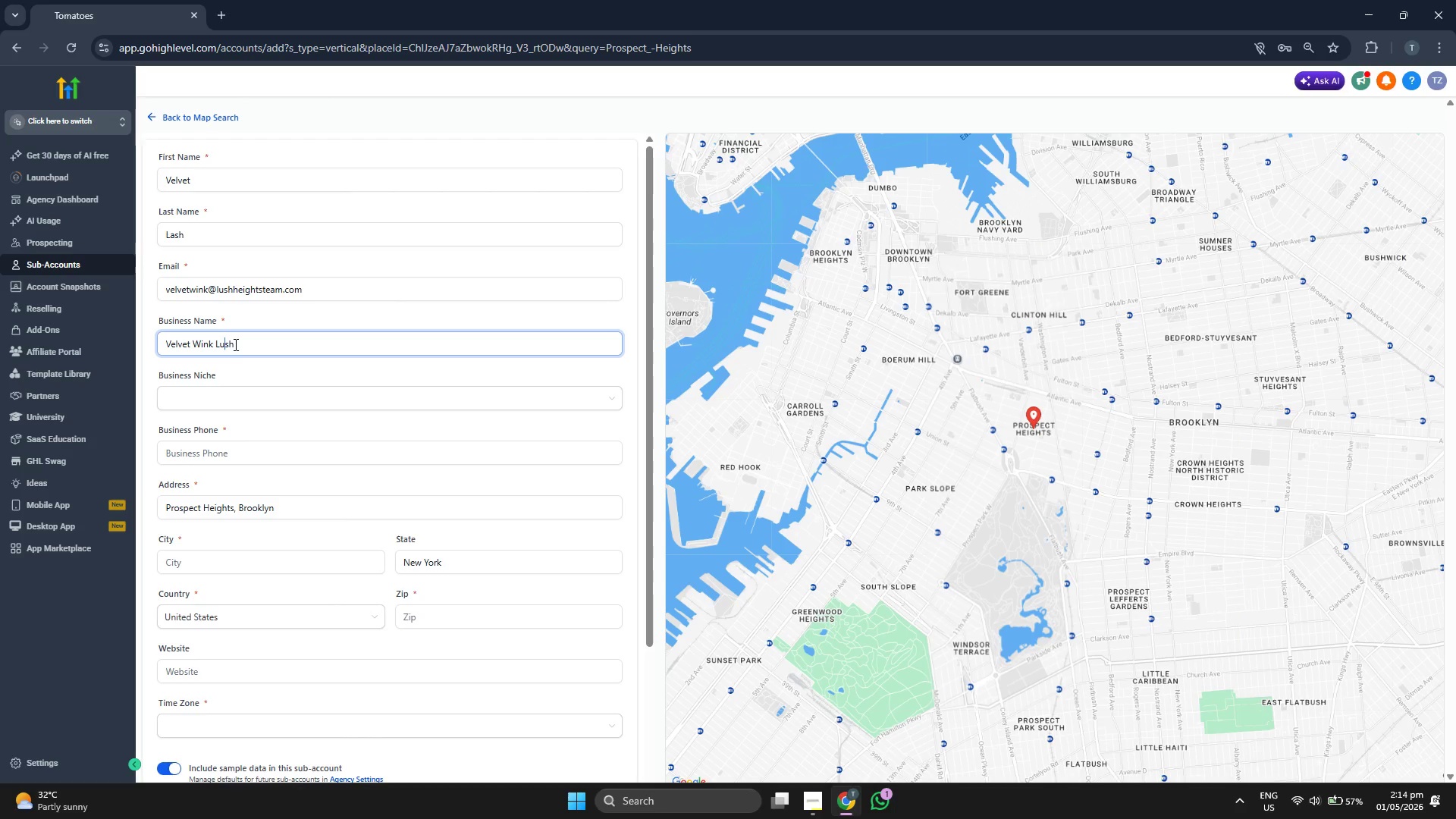 
key(Backspace)
 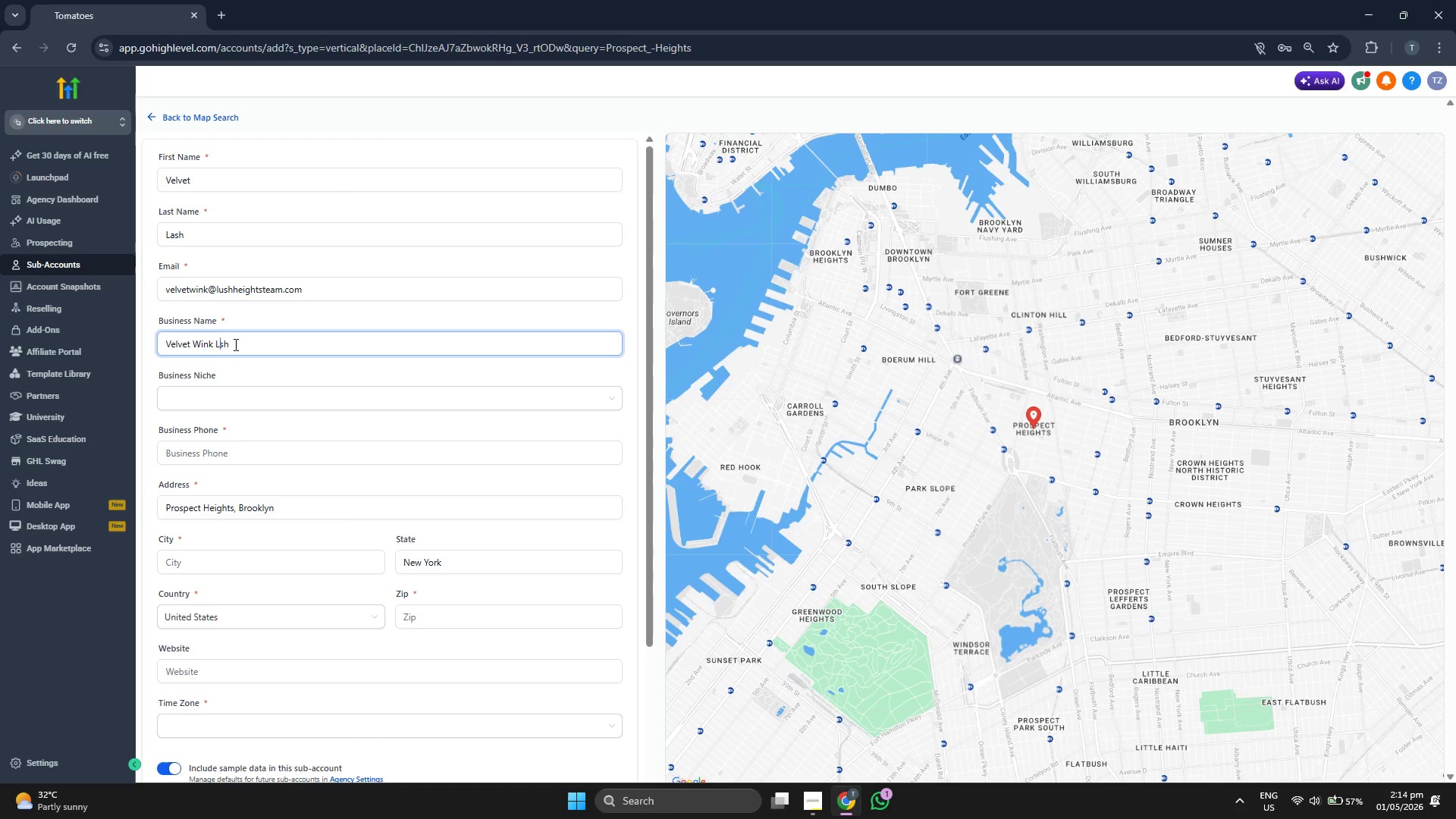 
key(A)
 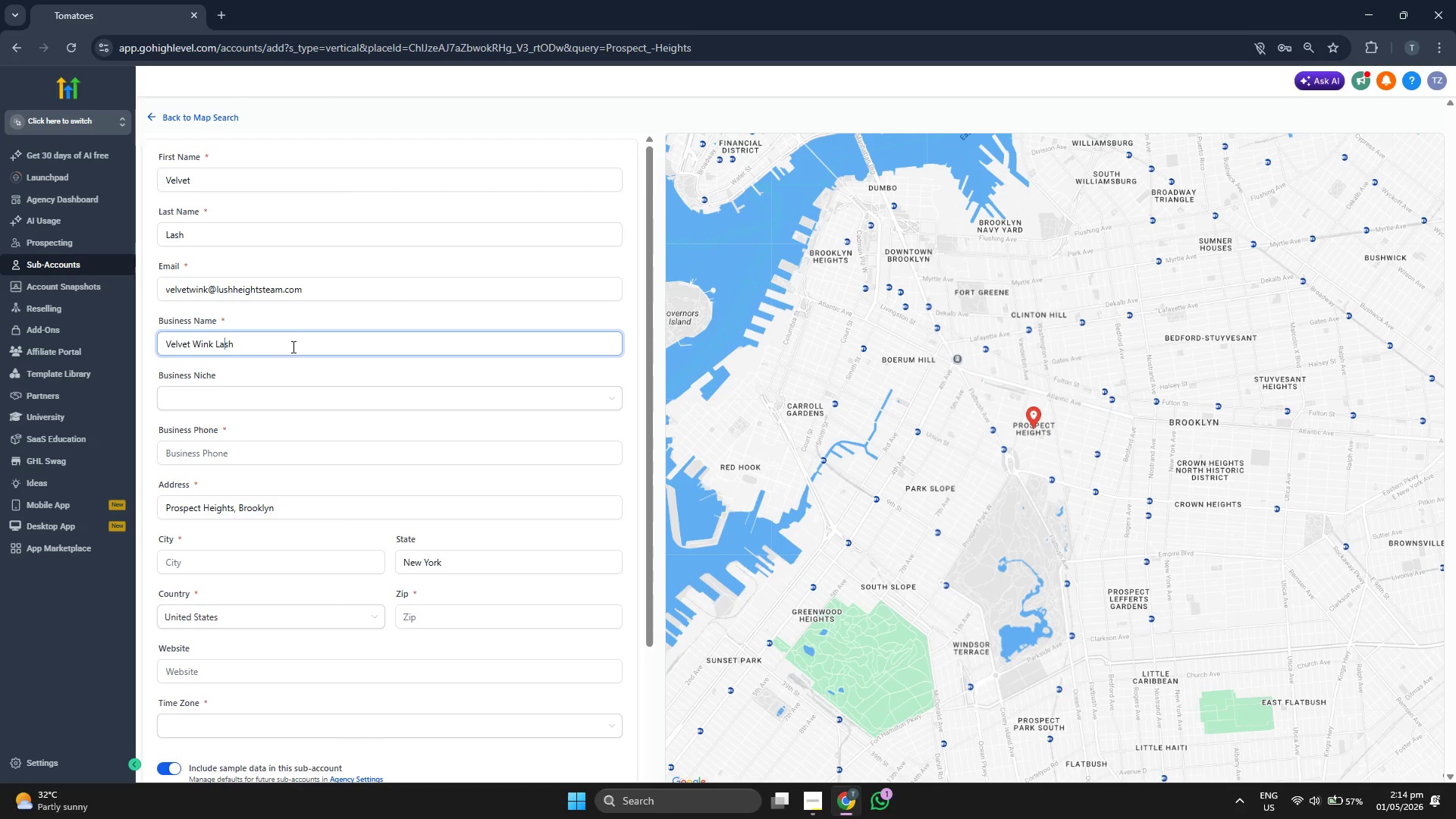 
left_click([335, 337])
 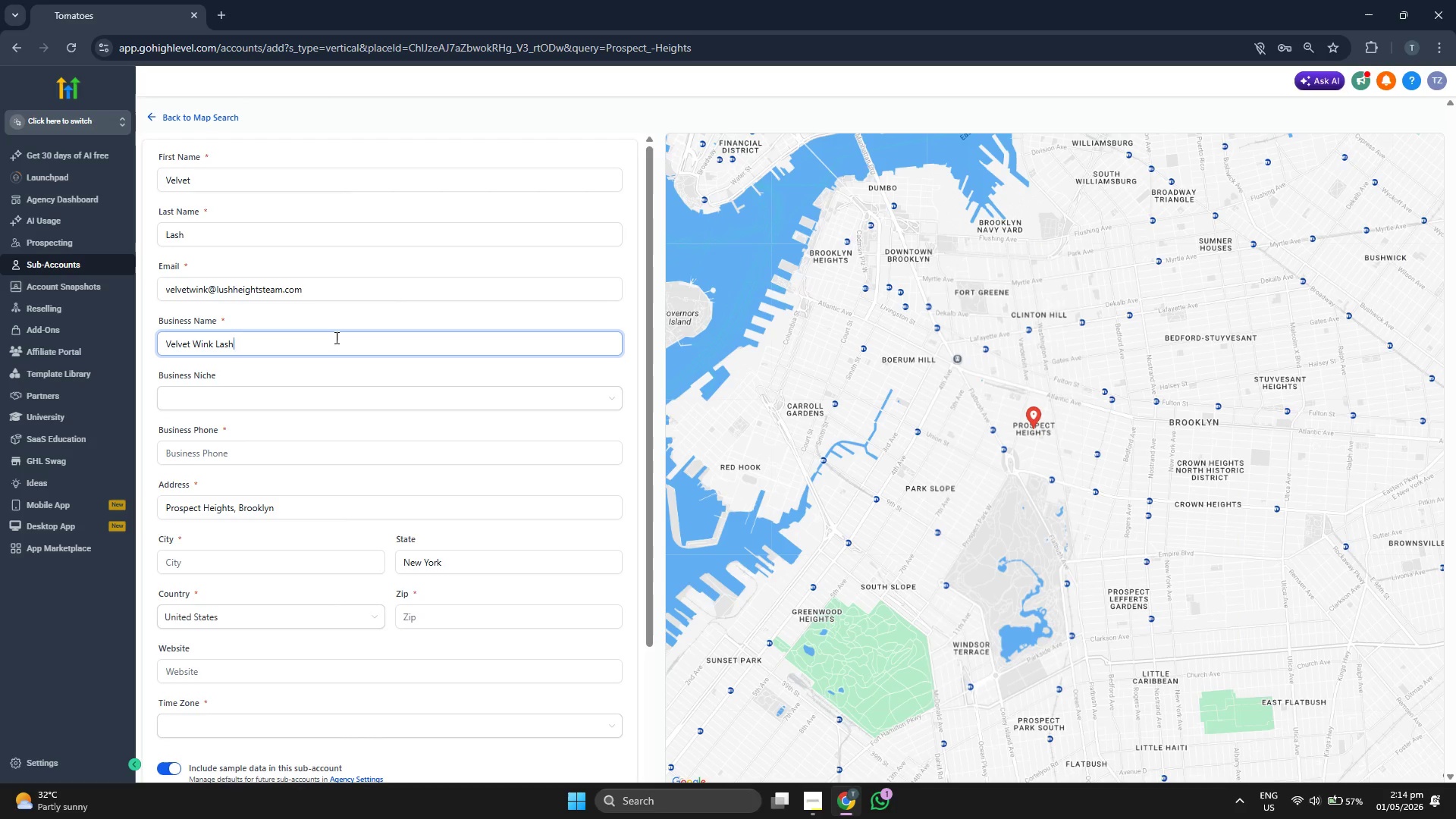 
type( Studio)
 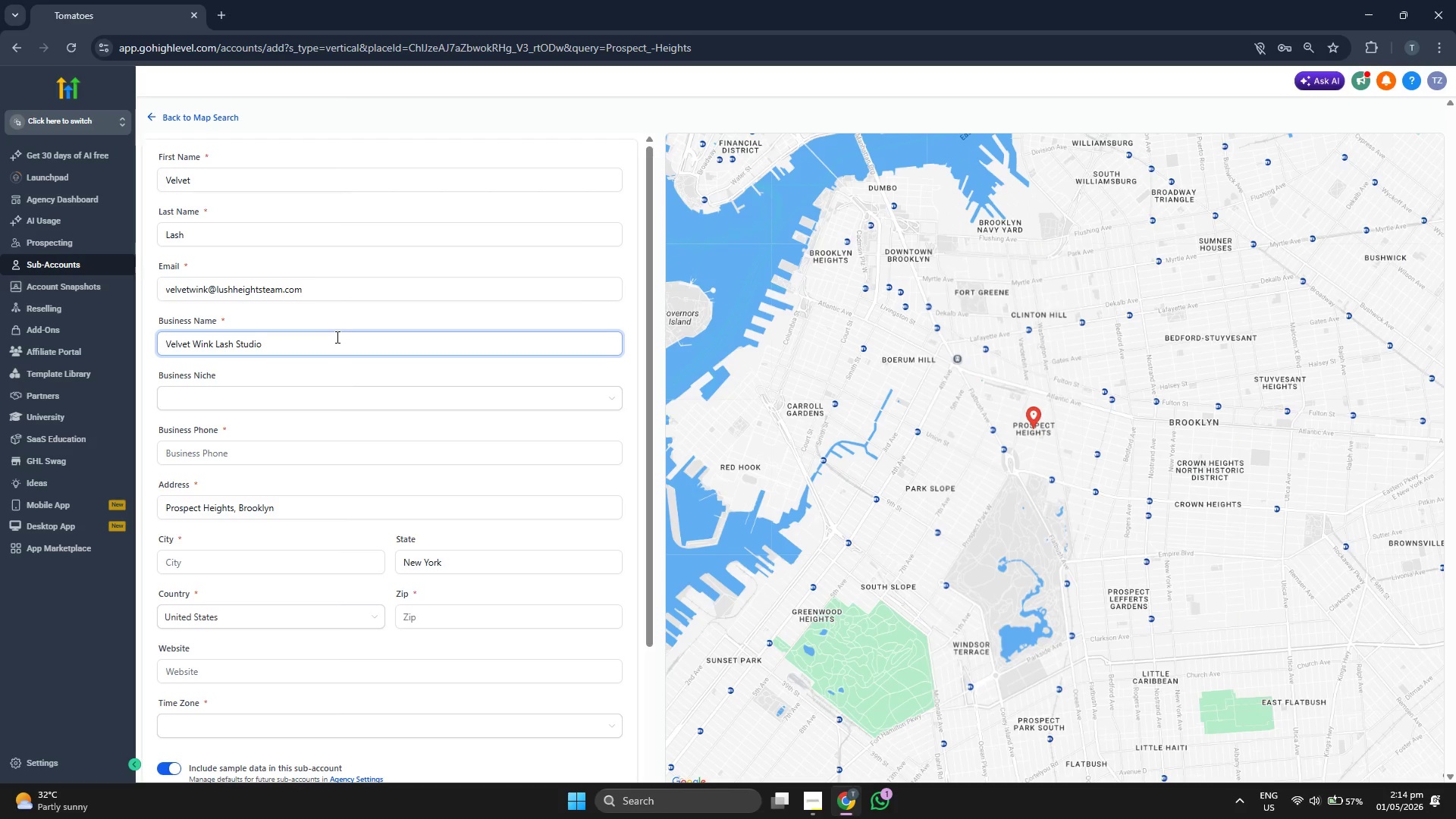 
wait(6.36)
 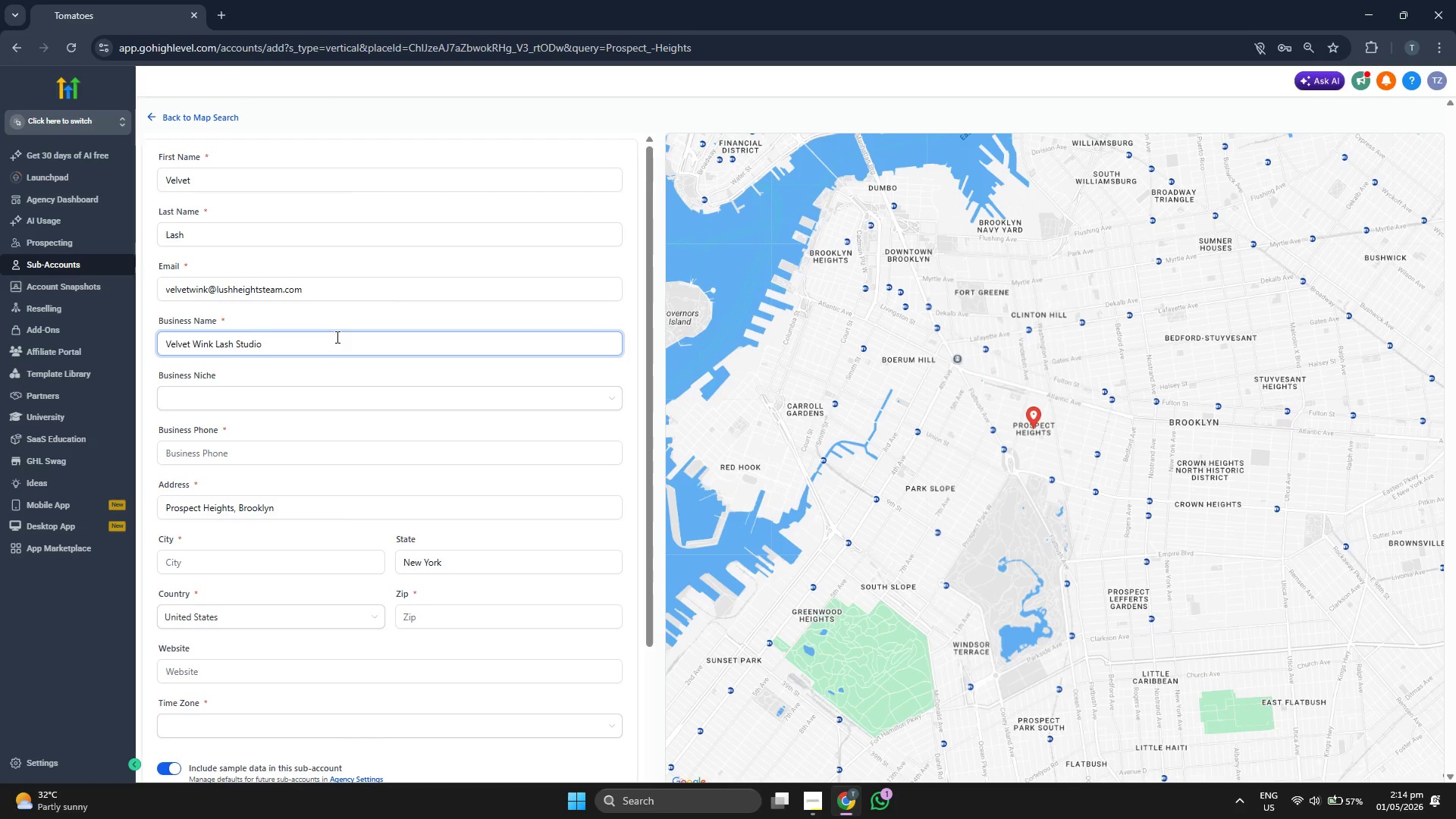 
scroll: coordinate [434, 419], scroll_direction: down, amount: 2.0
 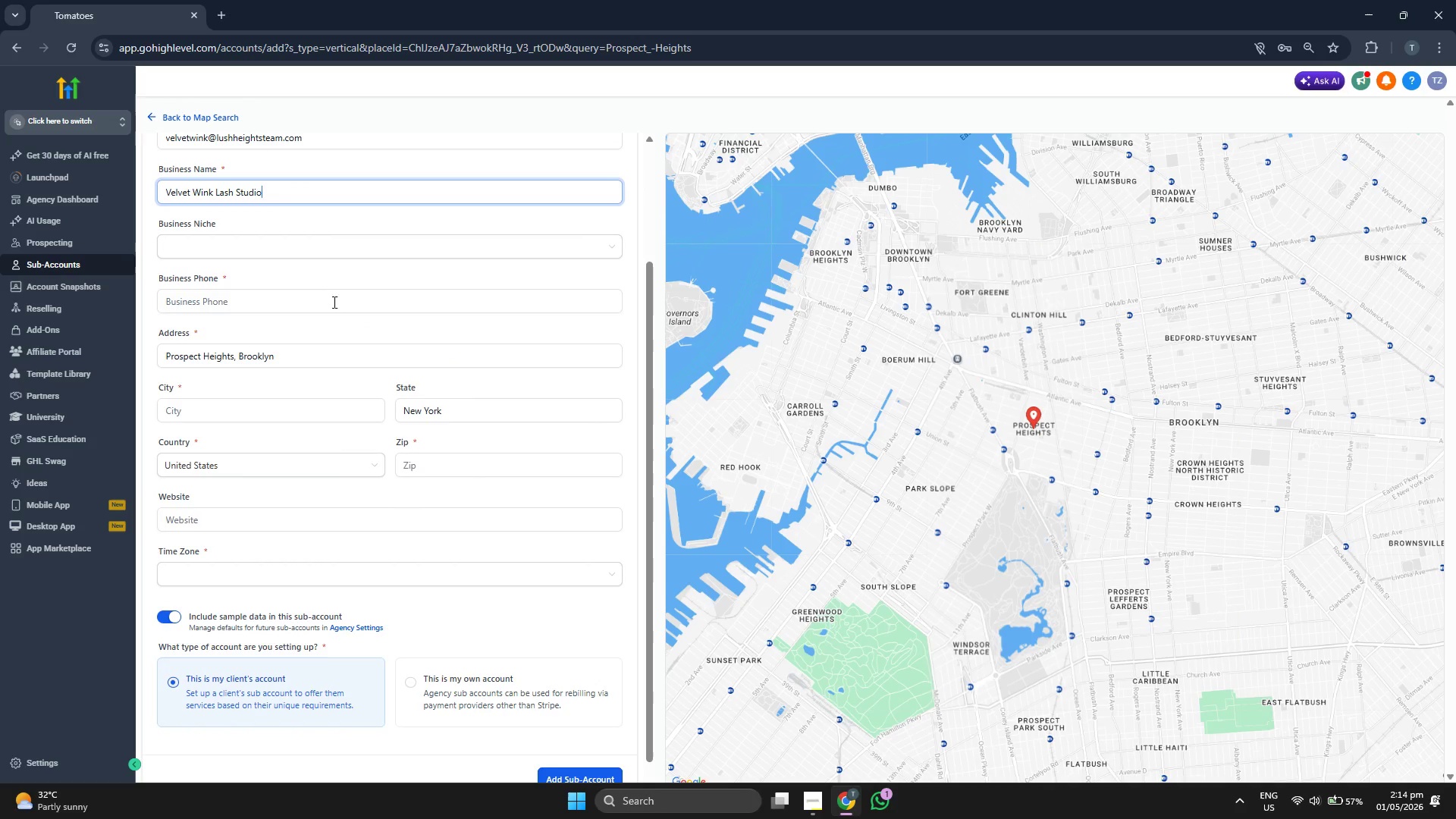 
left_click([325, 288])
 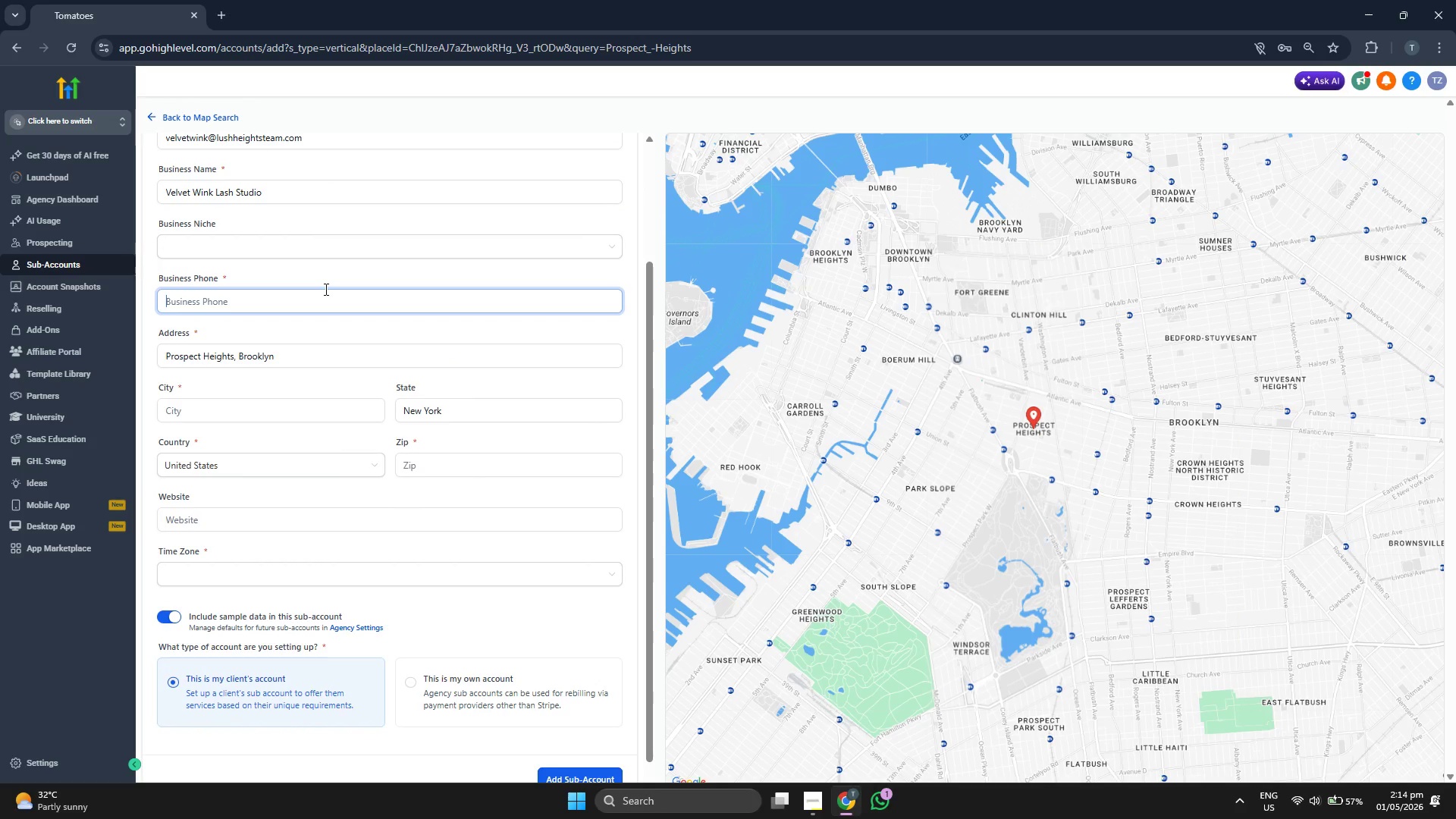 
wait(6.11)
 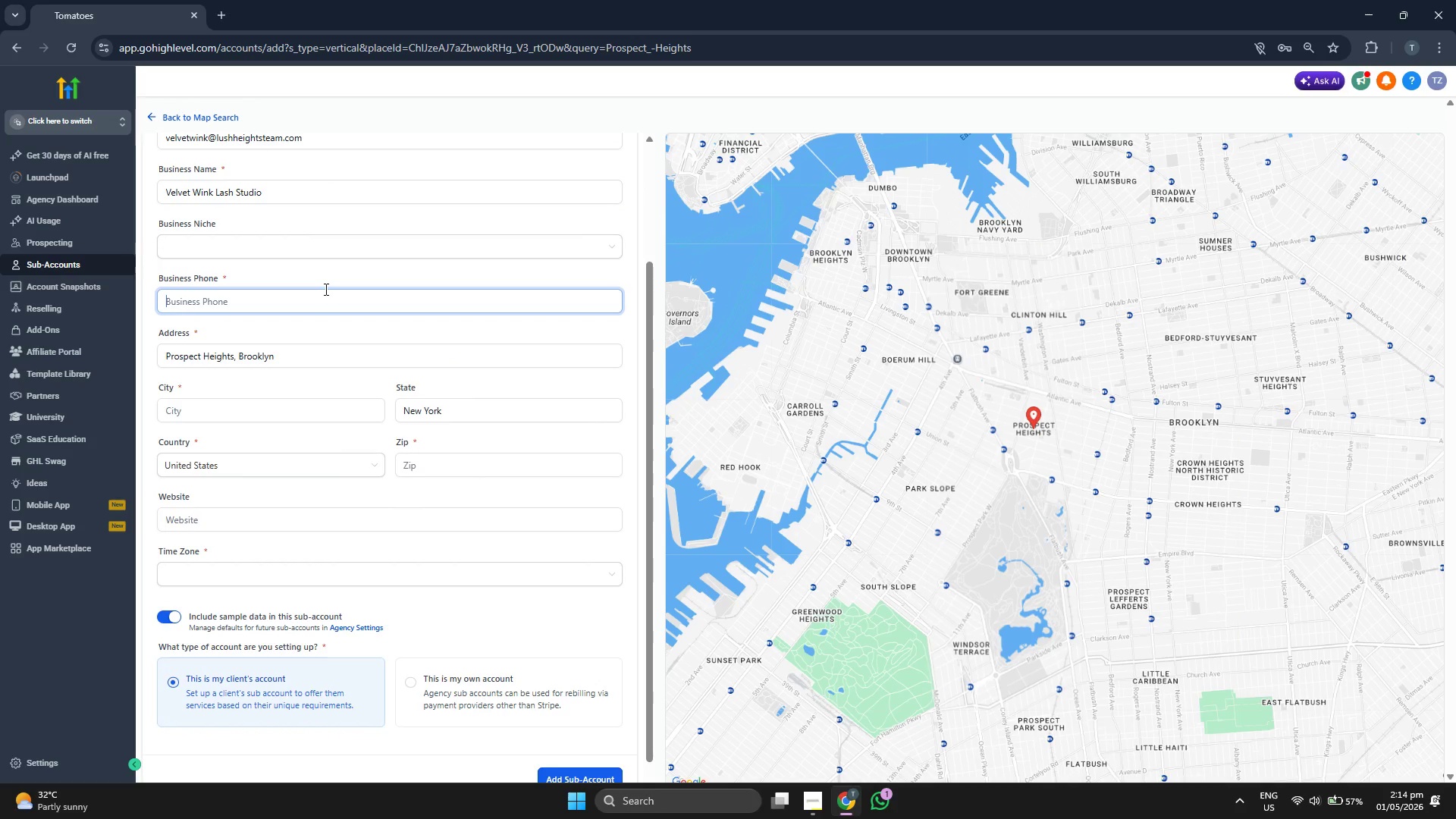 
type( )
key(Backspace)
type(Velvet Wink Lash Studio)
 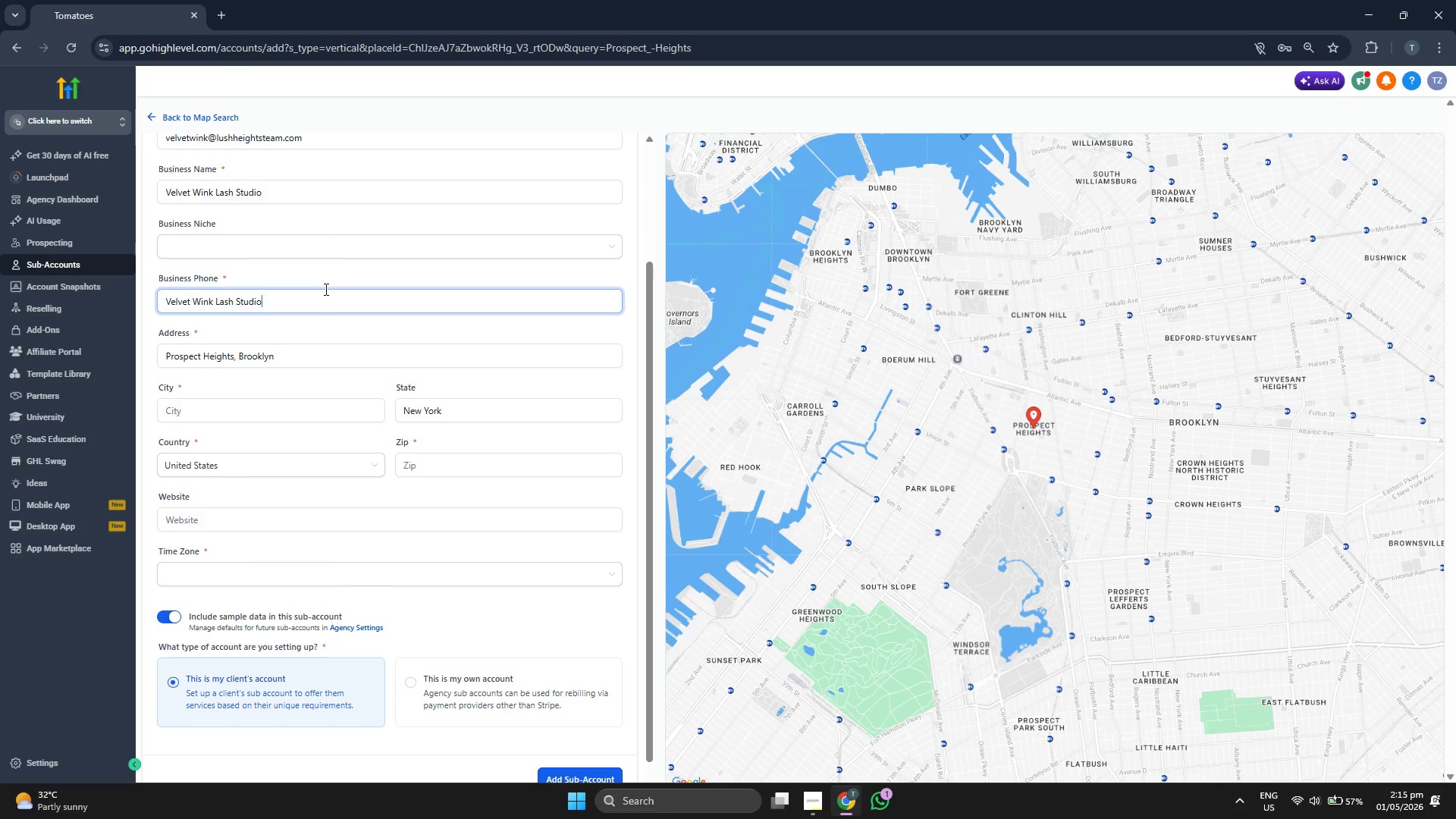 
wait(7.31)
 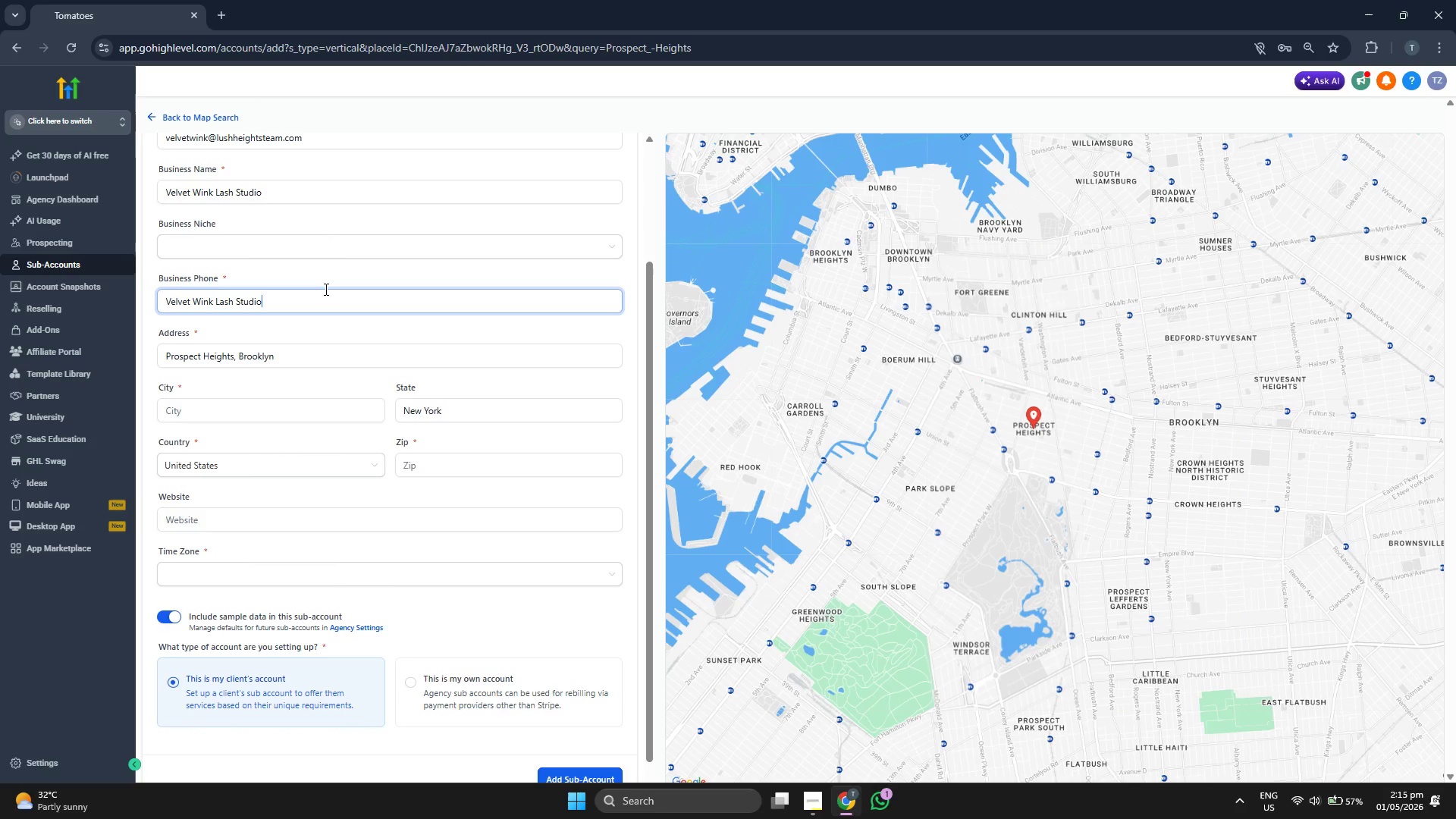 
scroll: coordinate [418, 415], scroll_direction: up, amount: 1.0
 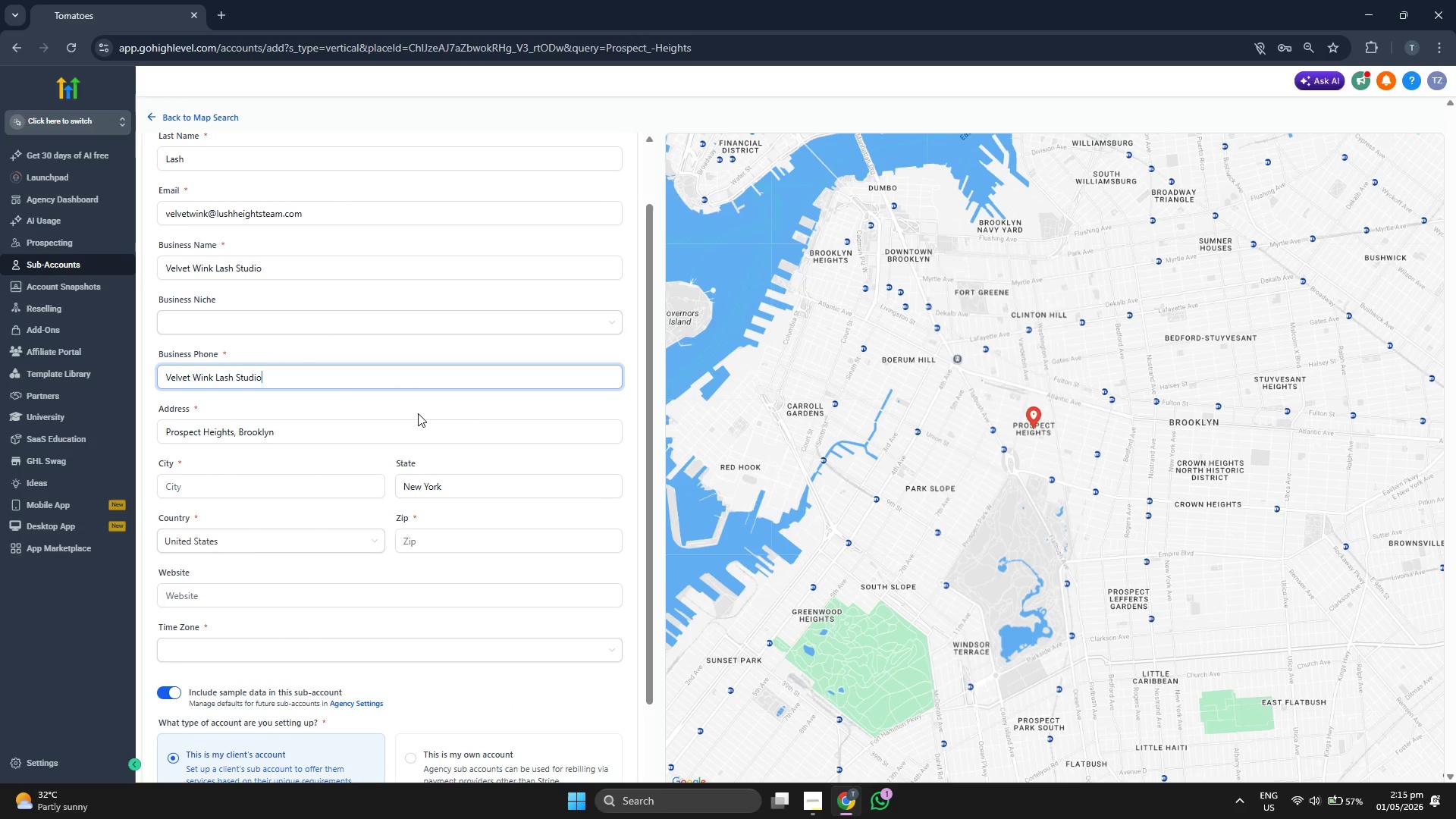 
scroll: coordinate [964, 490], scroll_direction: down, amount: 2.0
 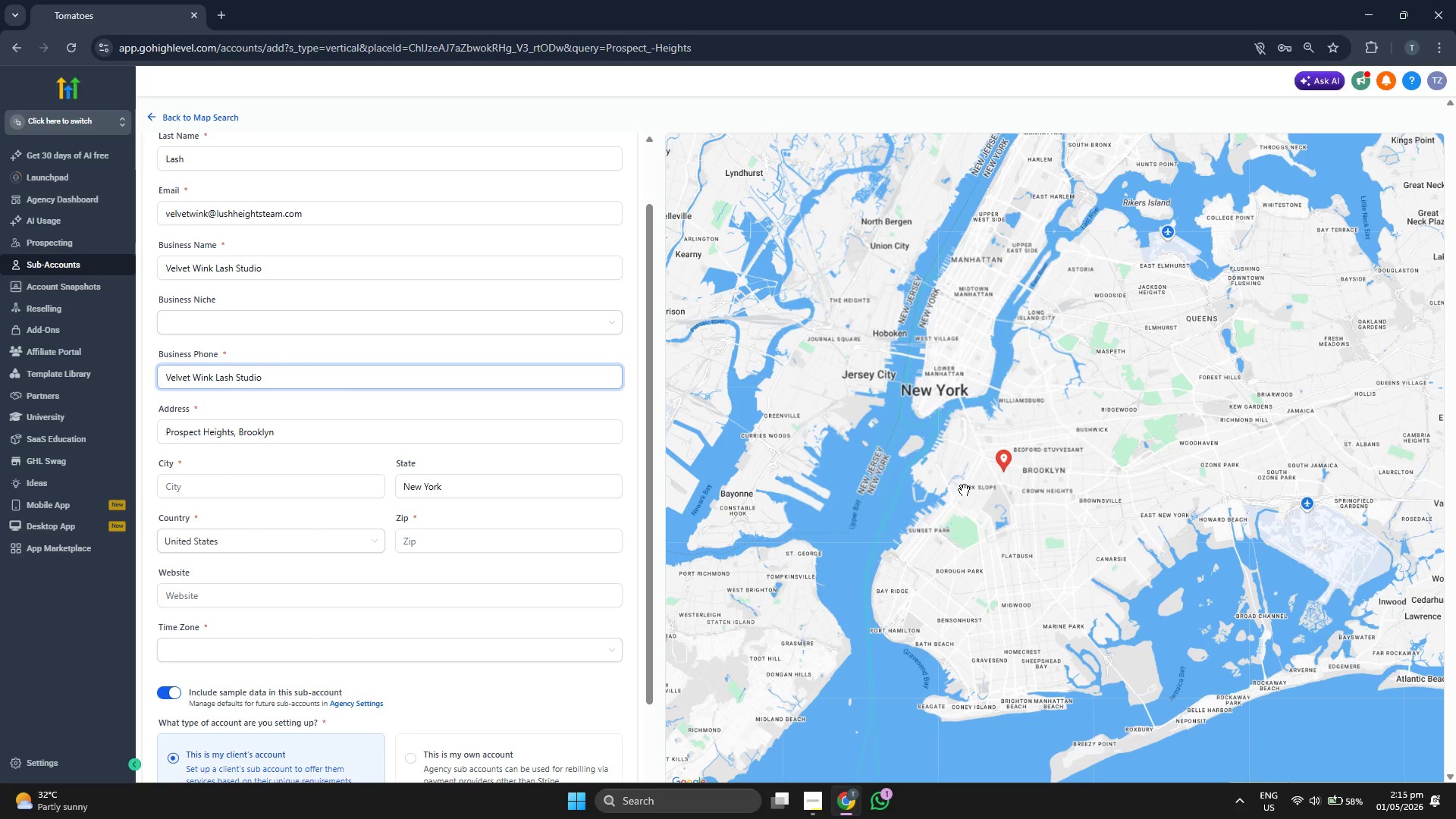 
scroll: coordinate [964, 490], scroll_direction: up, amount: 1.0
 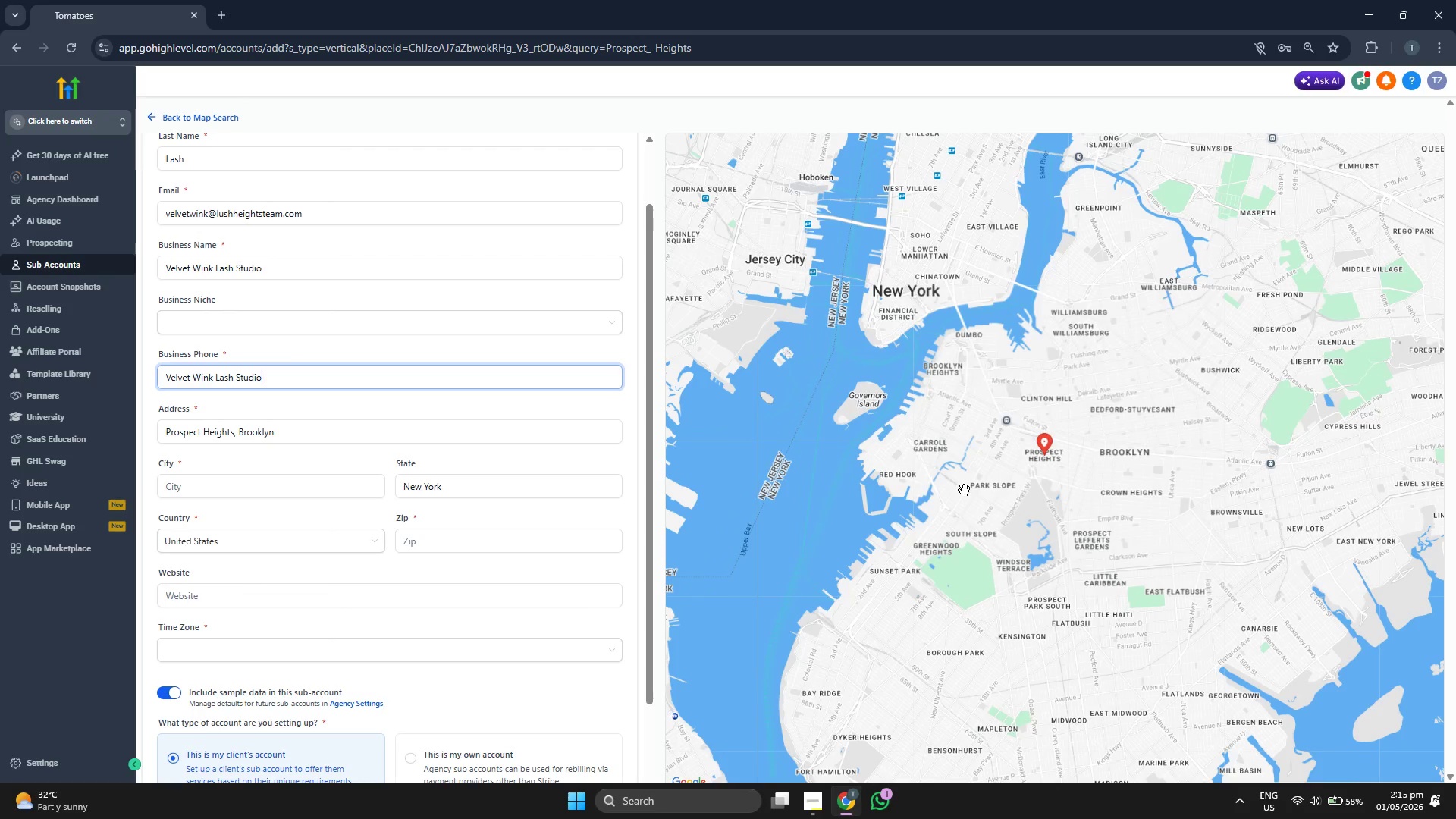 
scroll: coordinate [964, 490], scroll_direction: down, amount: 3.0
 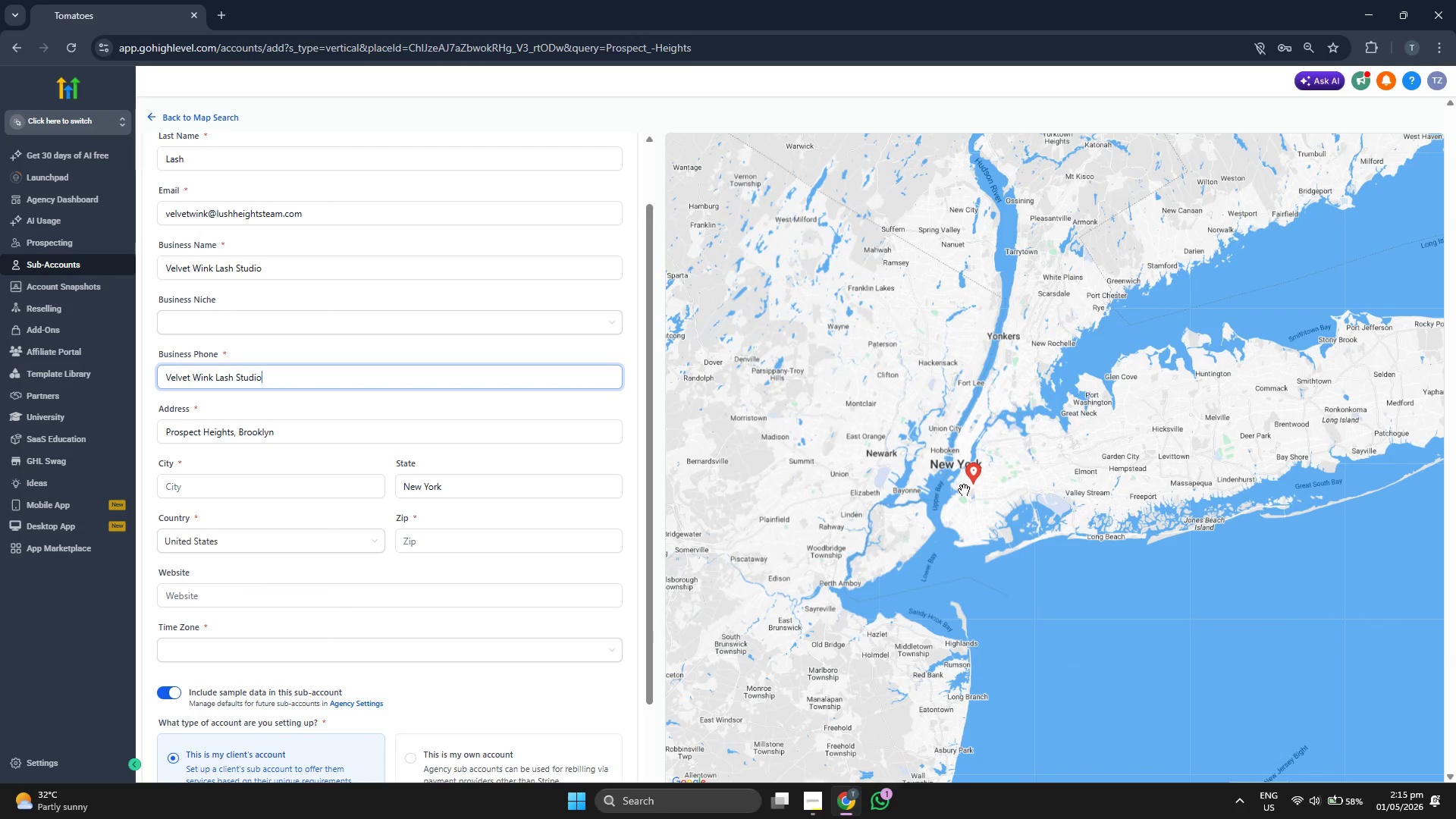 
scroll: coordinate [987, 495], scroll_direction: up, amount: 2.0
 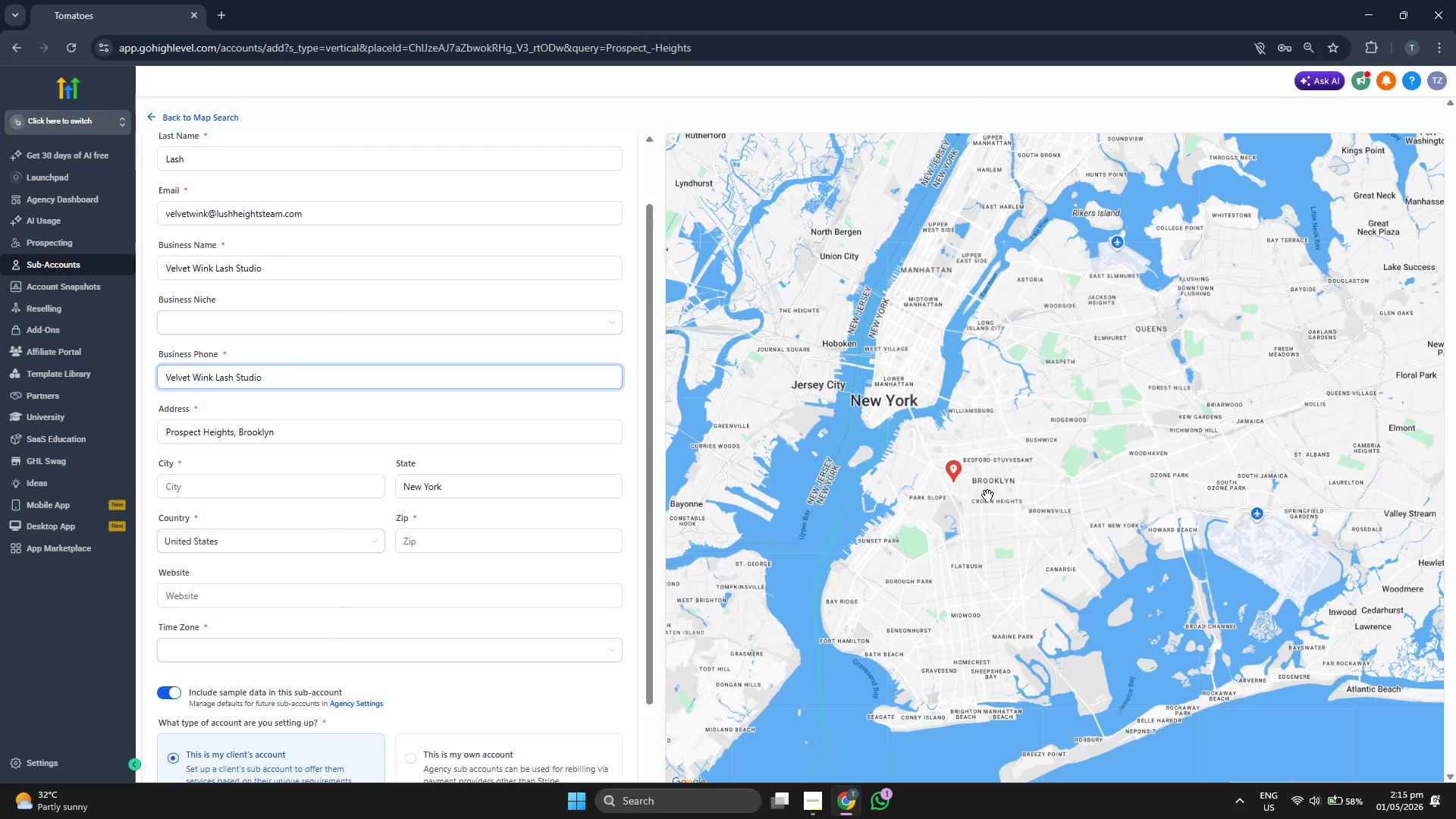 
scroll: coordinate [987, 495], scroll_direction: down, amount: 4.0
 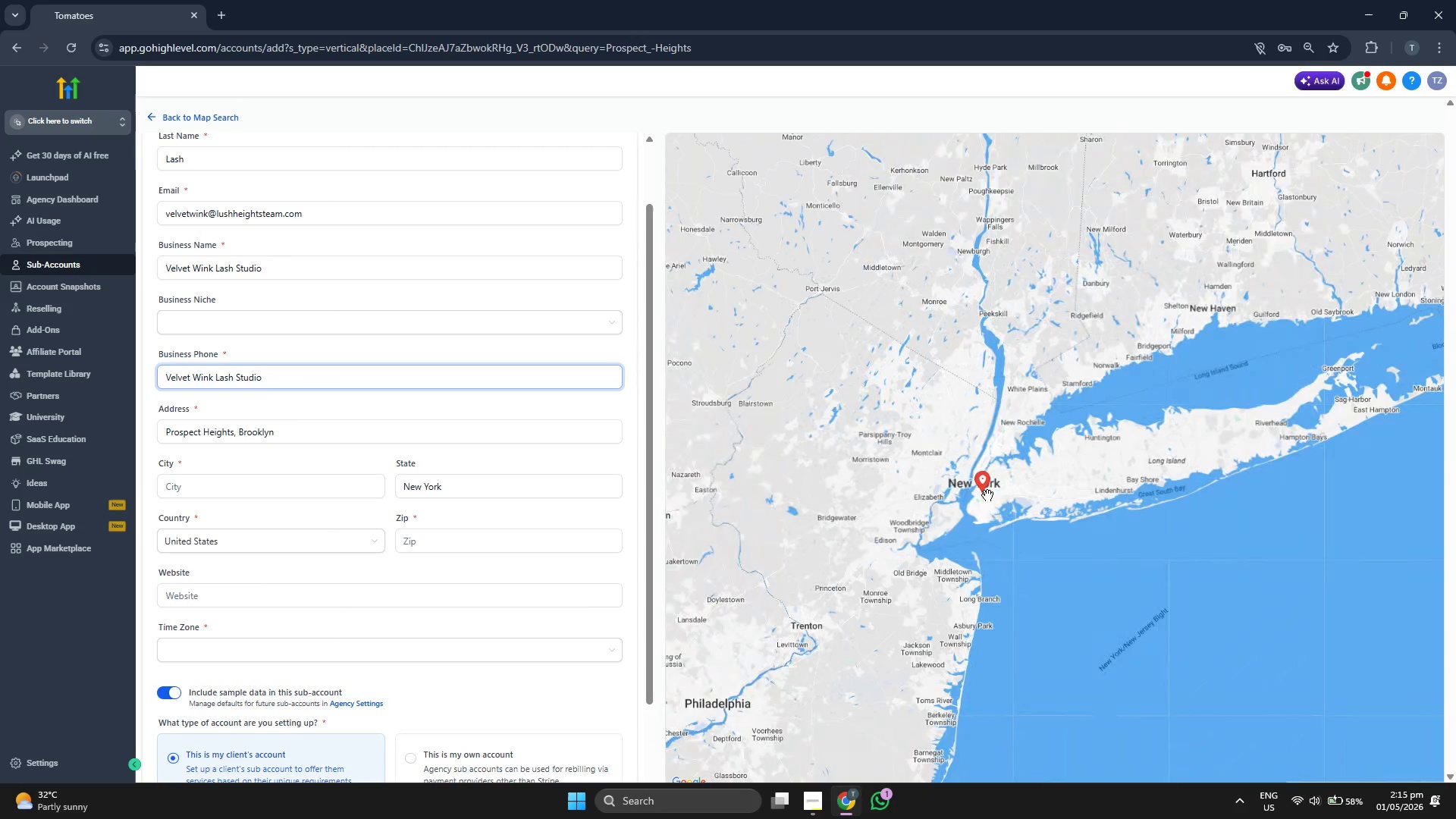 
scroll: coordinate [987, 495], scroll_direction: up, amount: 2.0
 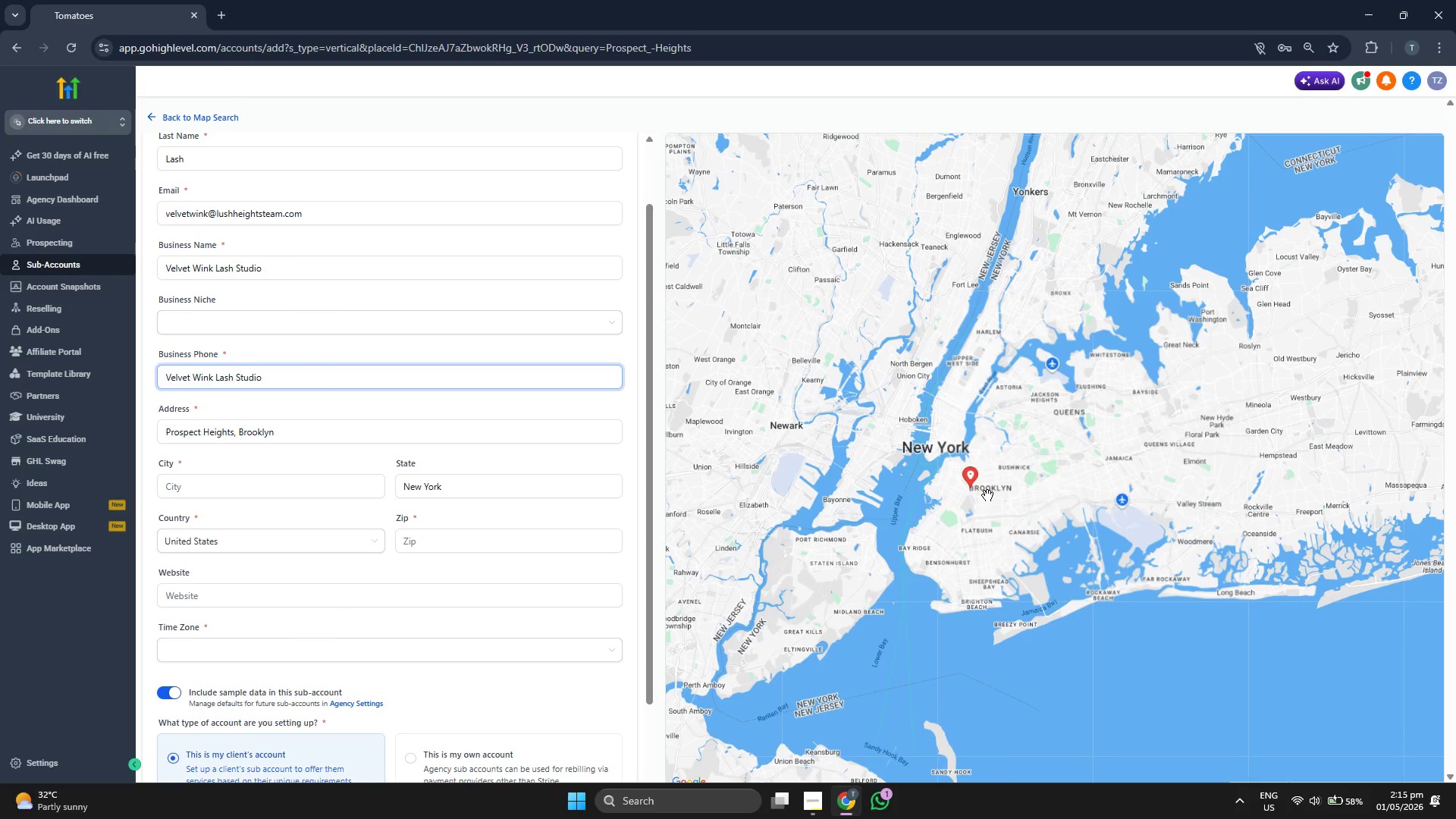 
scroll: coordinate [987, 495], scroll_direction: down, amount: 2.0
 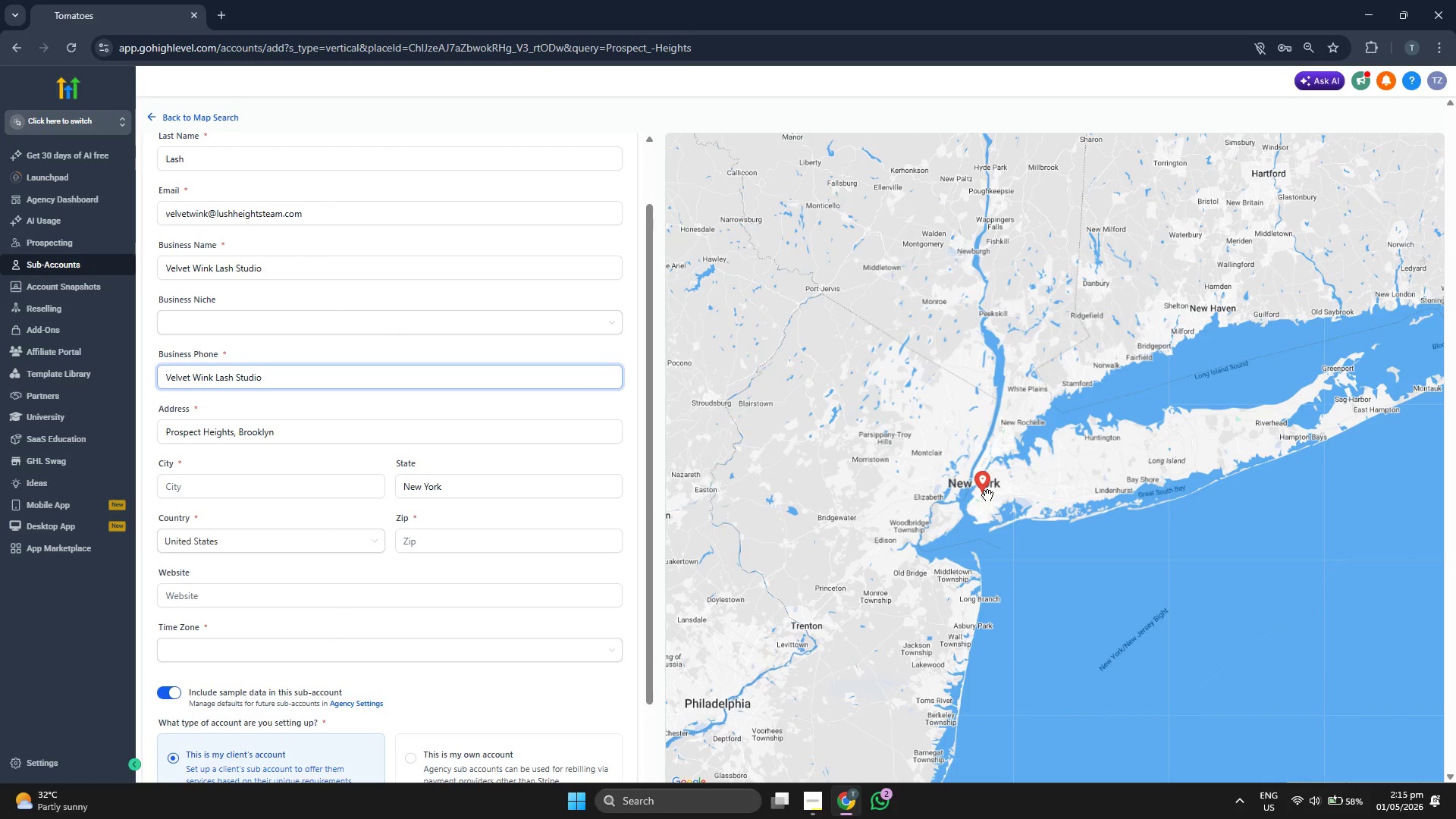 
wait(6.14)
 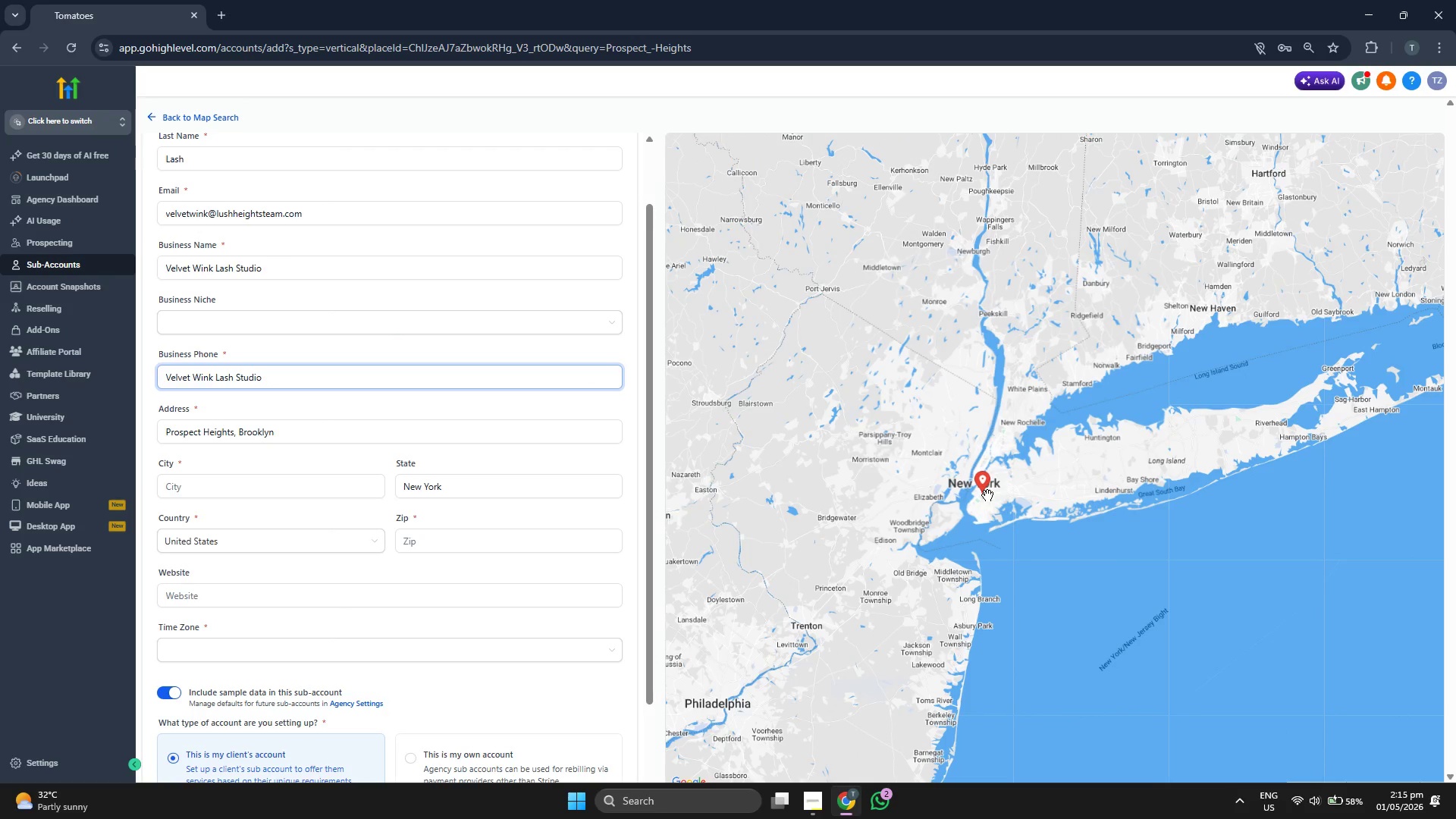 
scroll: coordinate [987, 495], scroll_direction: down, amount: 1.0
 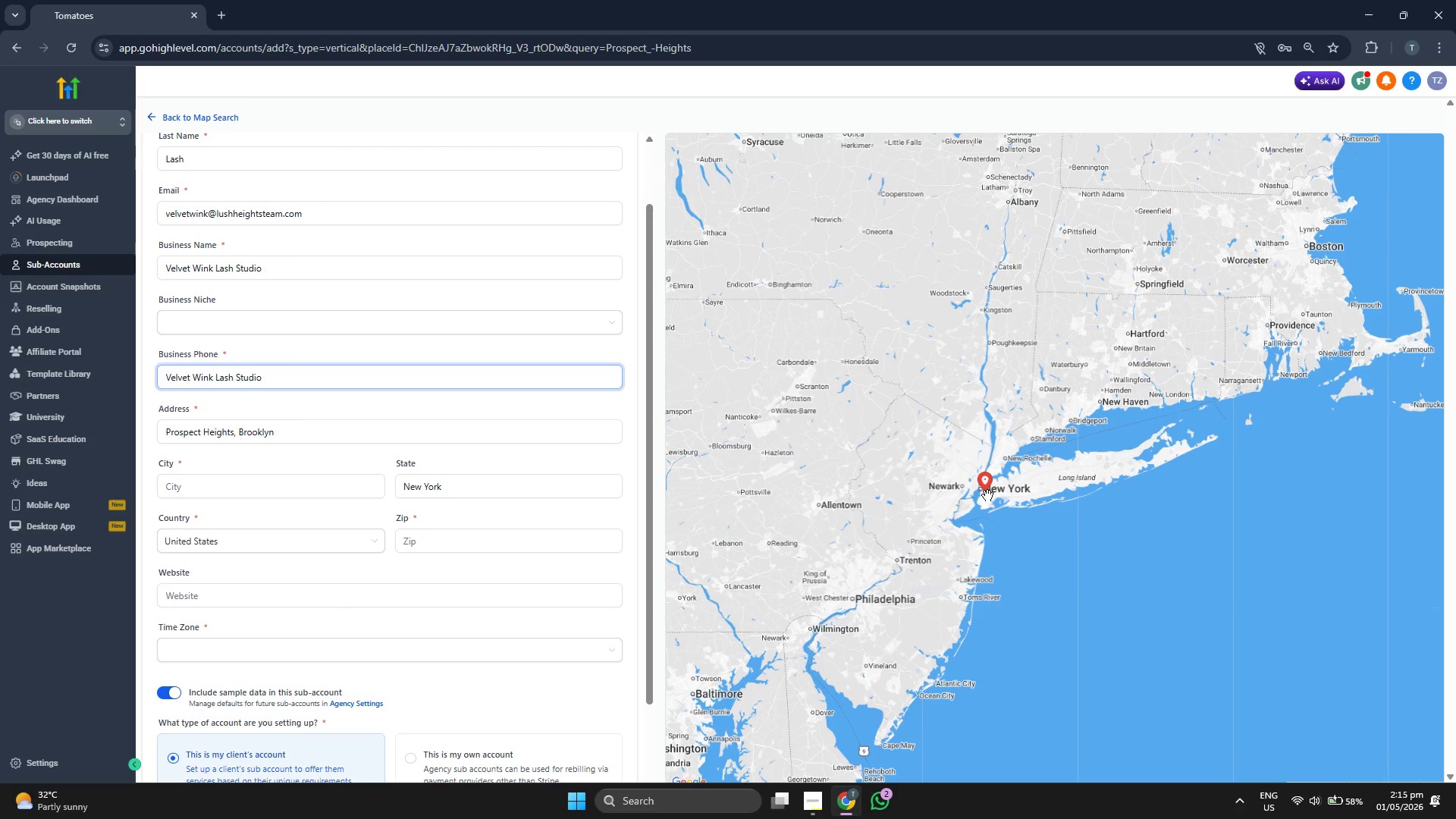 
scroll: coordinate [988, 491], scroll_direction: up, amount: 5.0
 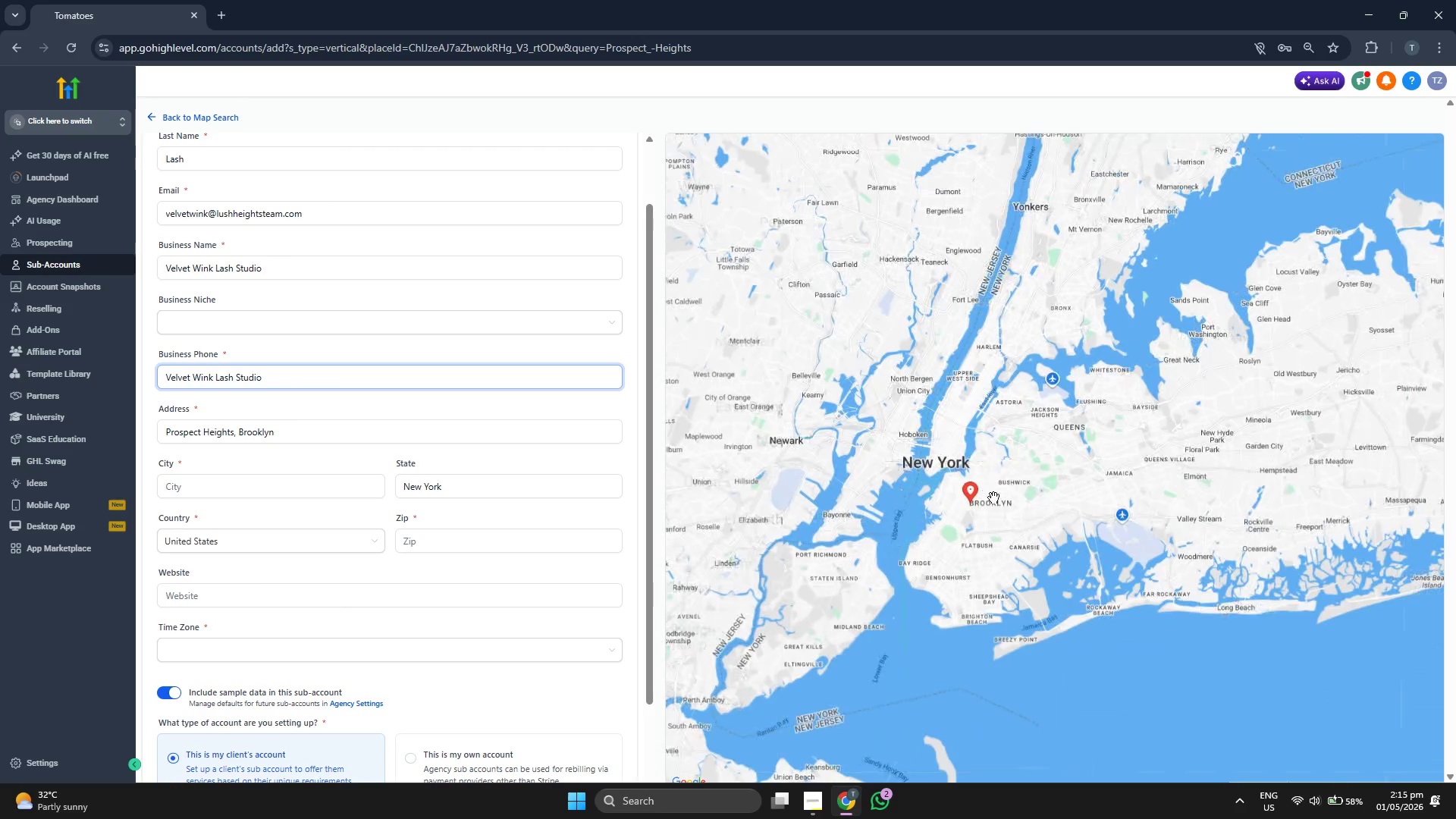 
left_click_drag(start_coordinate=[999, 505], to_coordinate=[973, 480])
 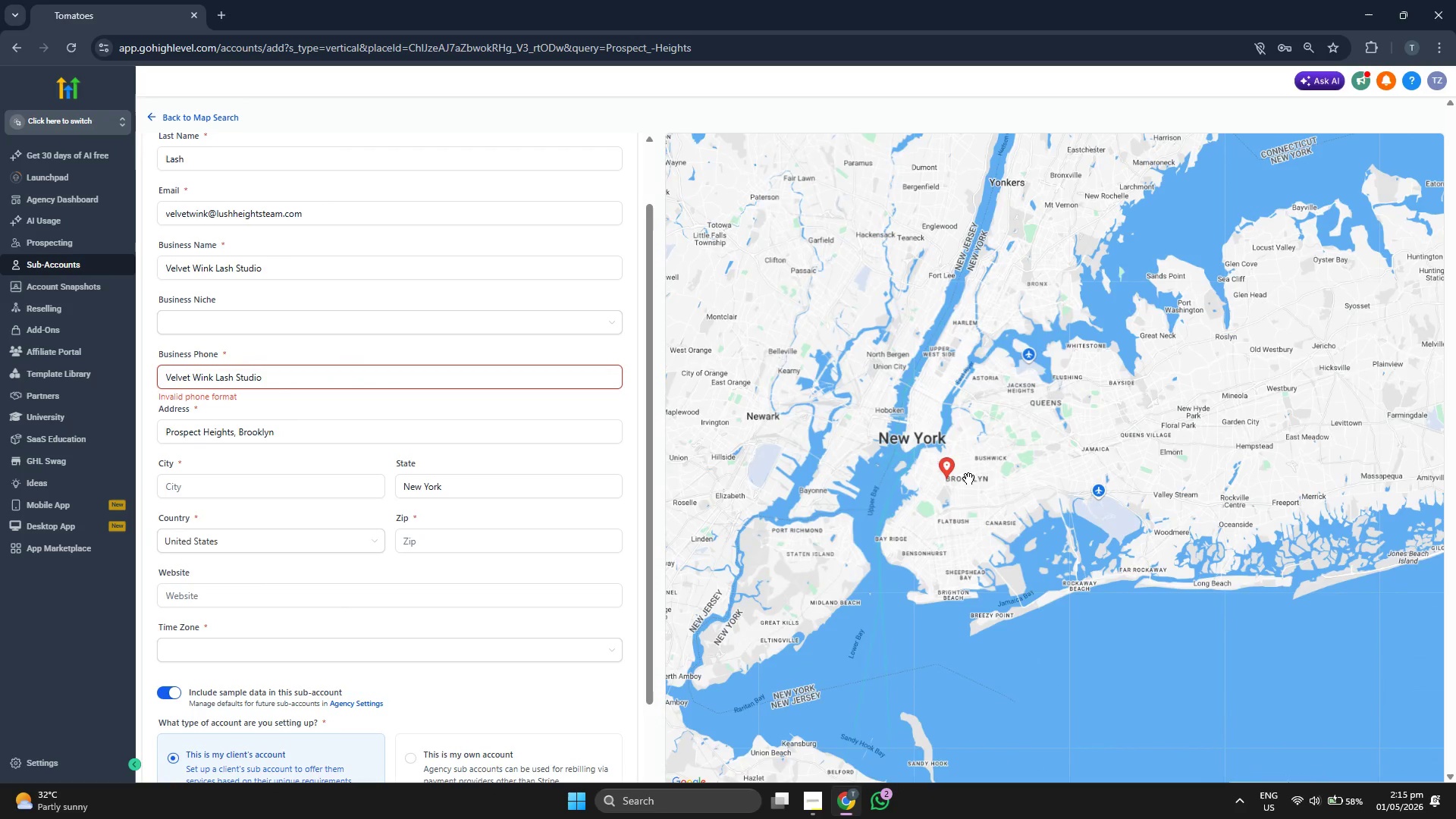 
left_click_drag(start_coordinate=[979, 521], to_coordinate=[977, 501])
 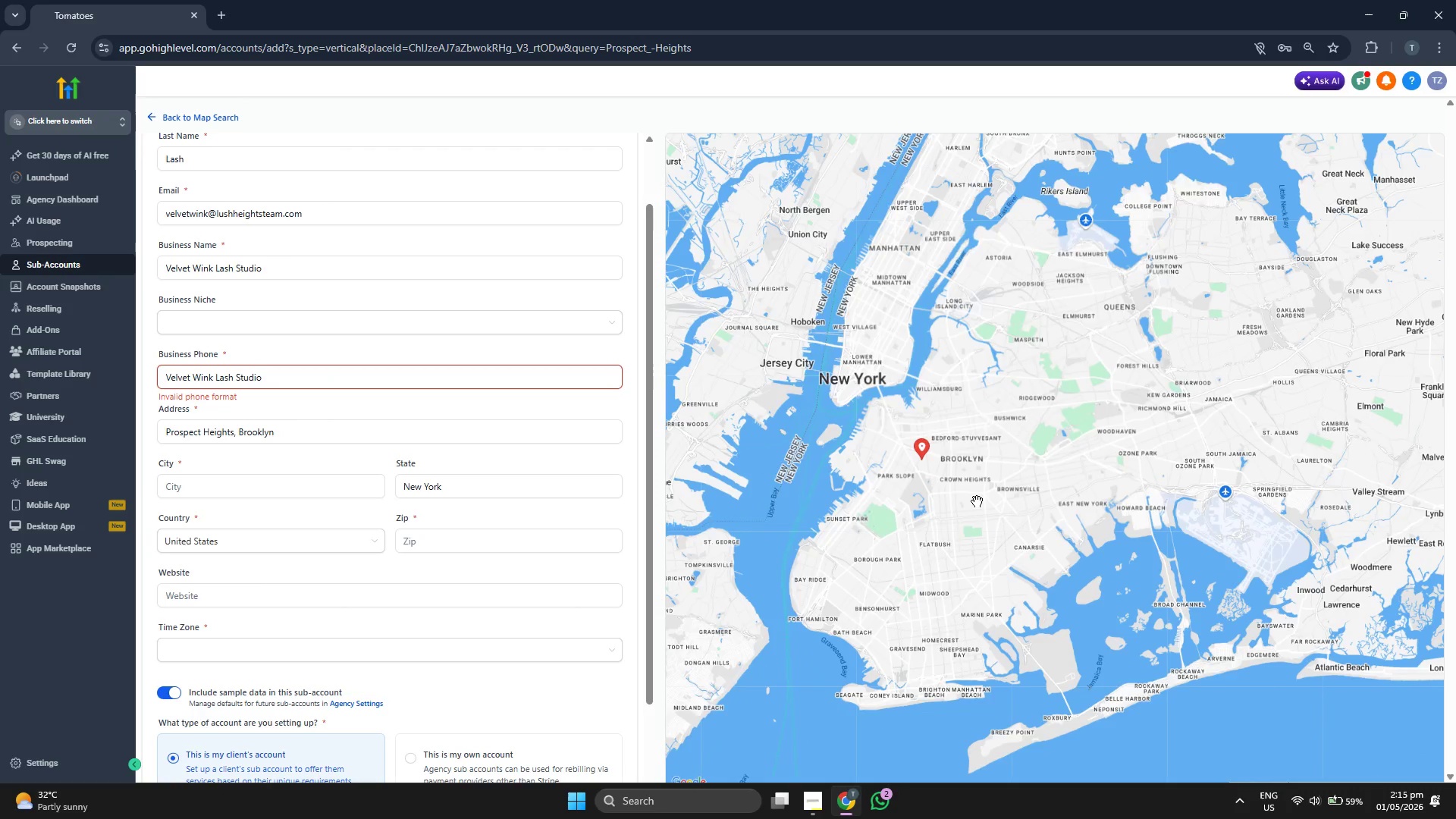 
scroll: coordinate [968, 479], scroll_direction: up, amount: 1.0
 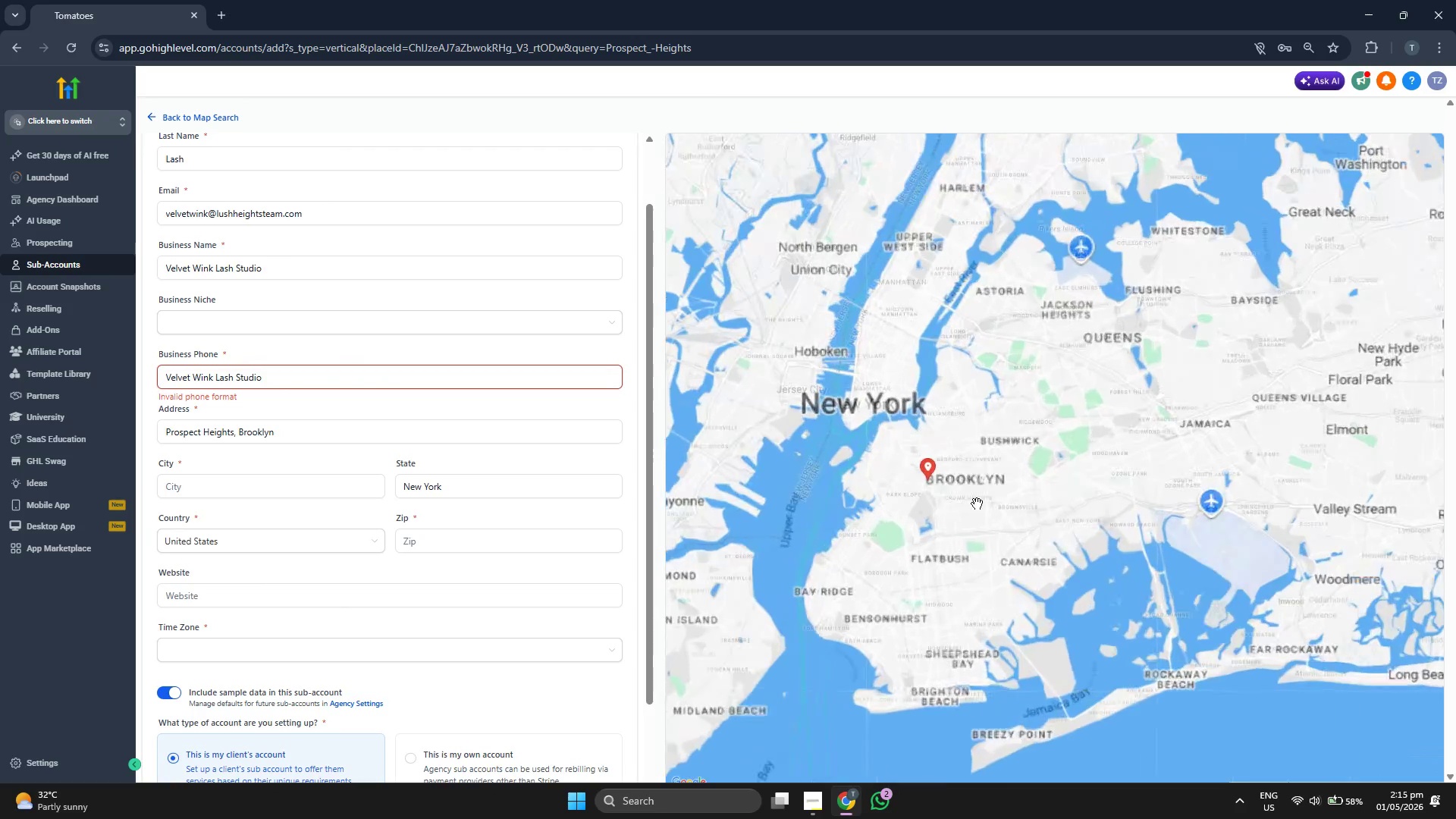 
scroll: coordinate [977, 501], scroll_direction: down, amount: 1.0
 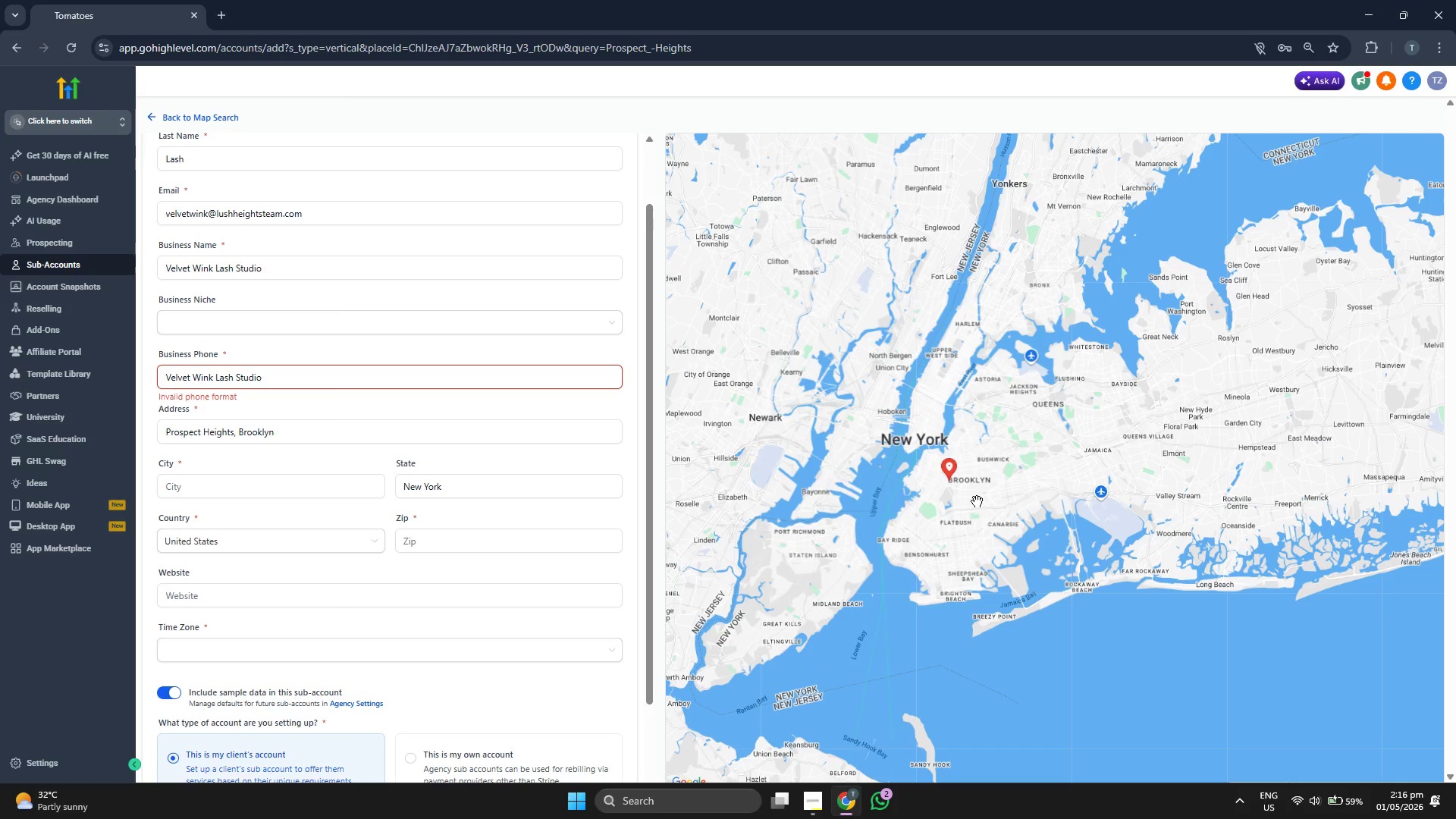 
wait(5.74)
 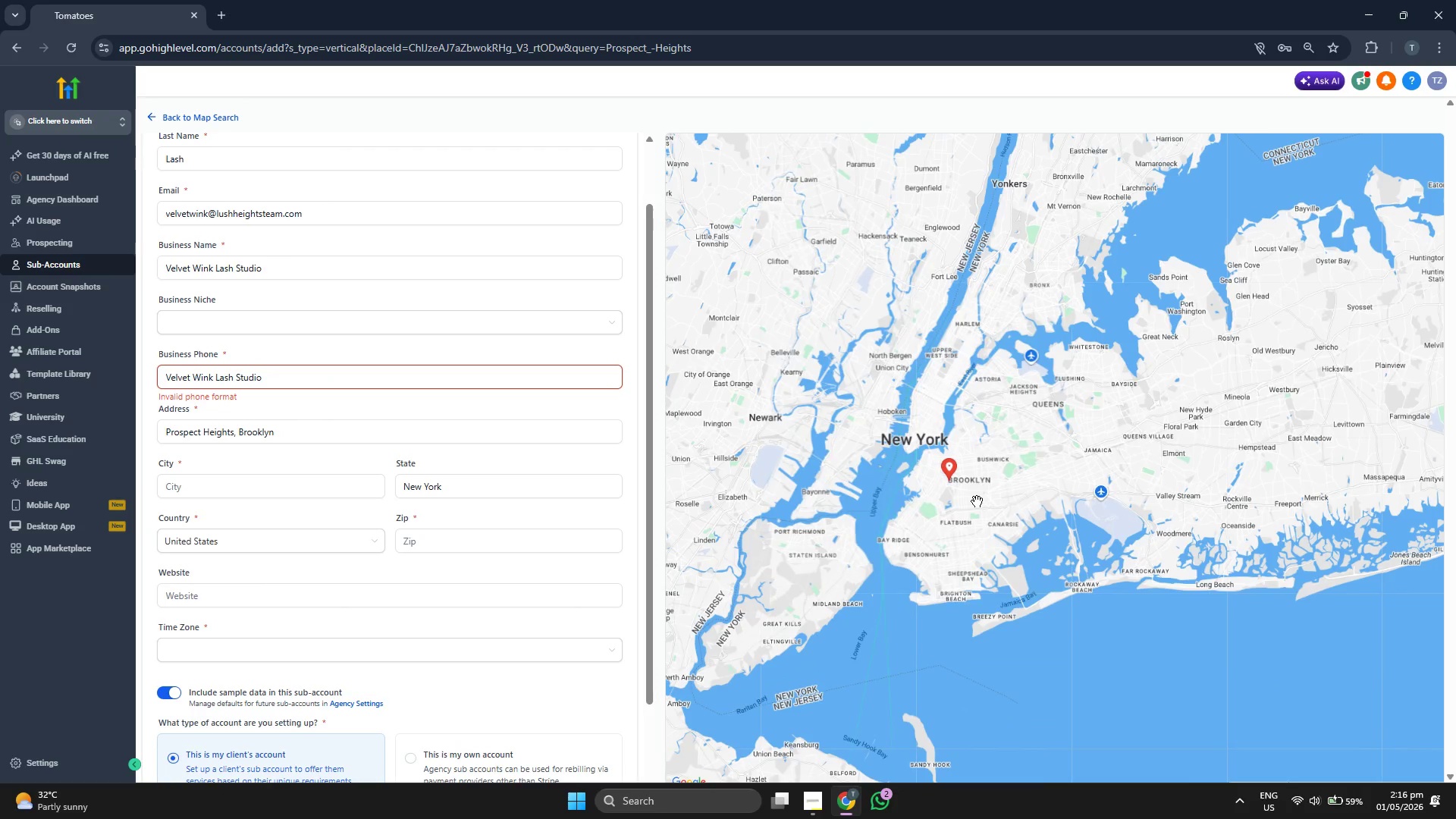 
scroll: coordinate [977, 501], scroll_direction: down, amount: 1.0
 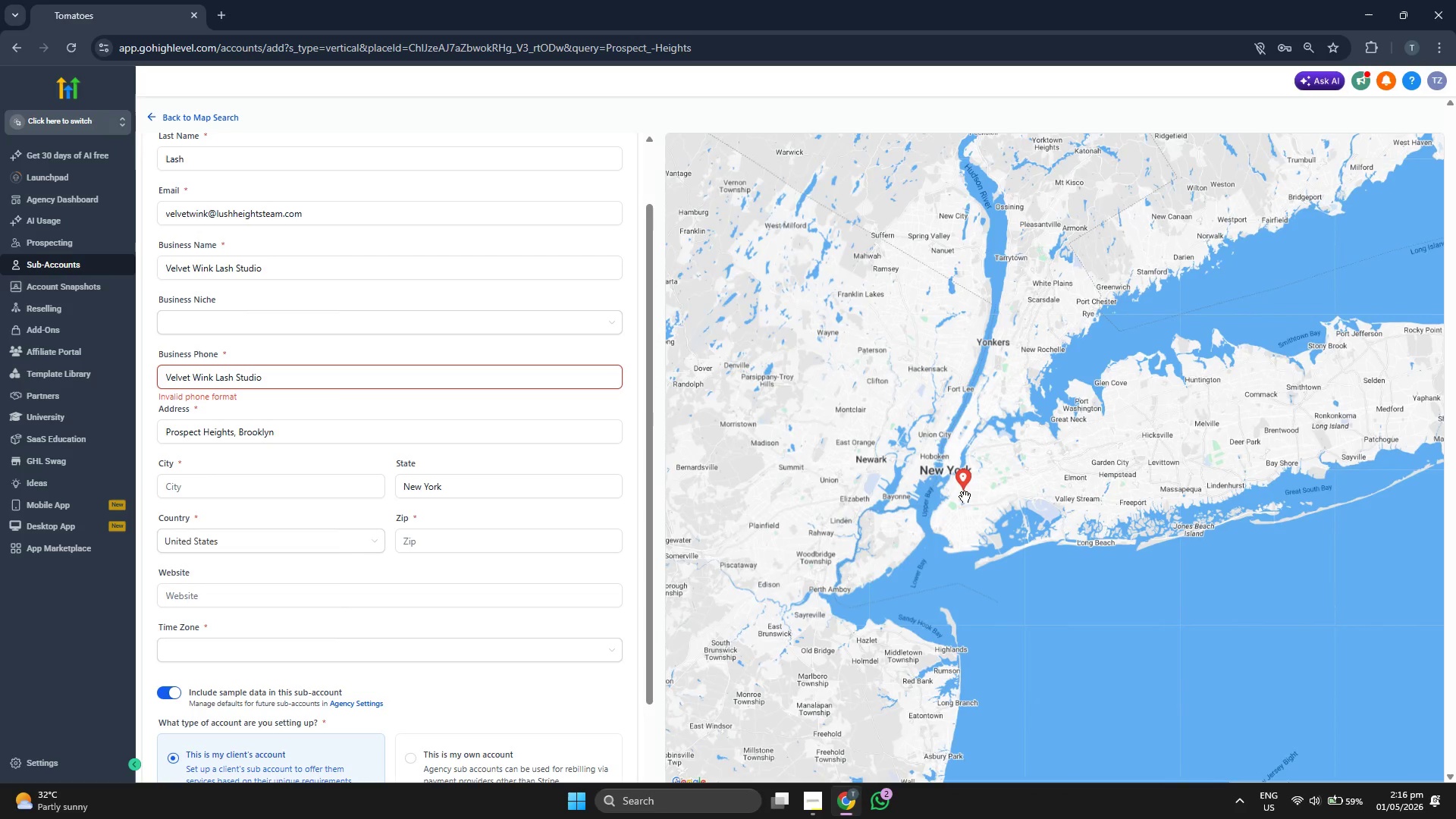 
left_click_drag(start_coordinate=[953, 489], to_coordinate=[942, 531])
 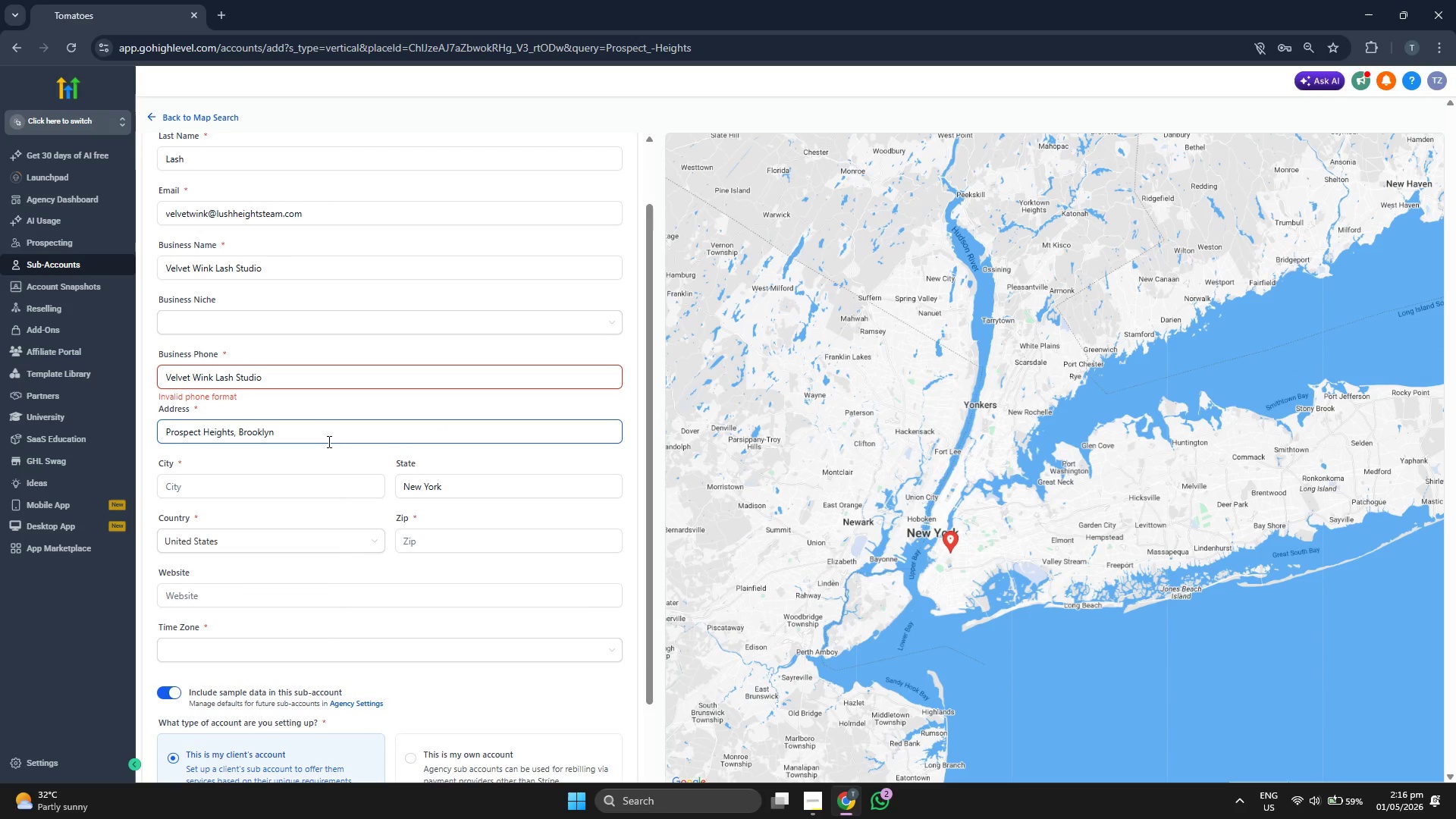 
scroll: coordinate [931, 563], scroll_direction: up, amount: 2.0
 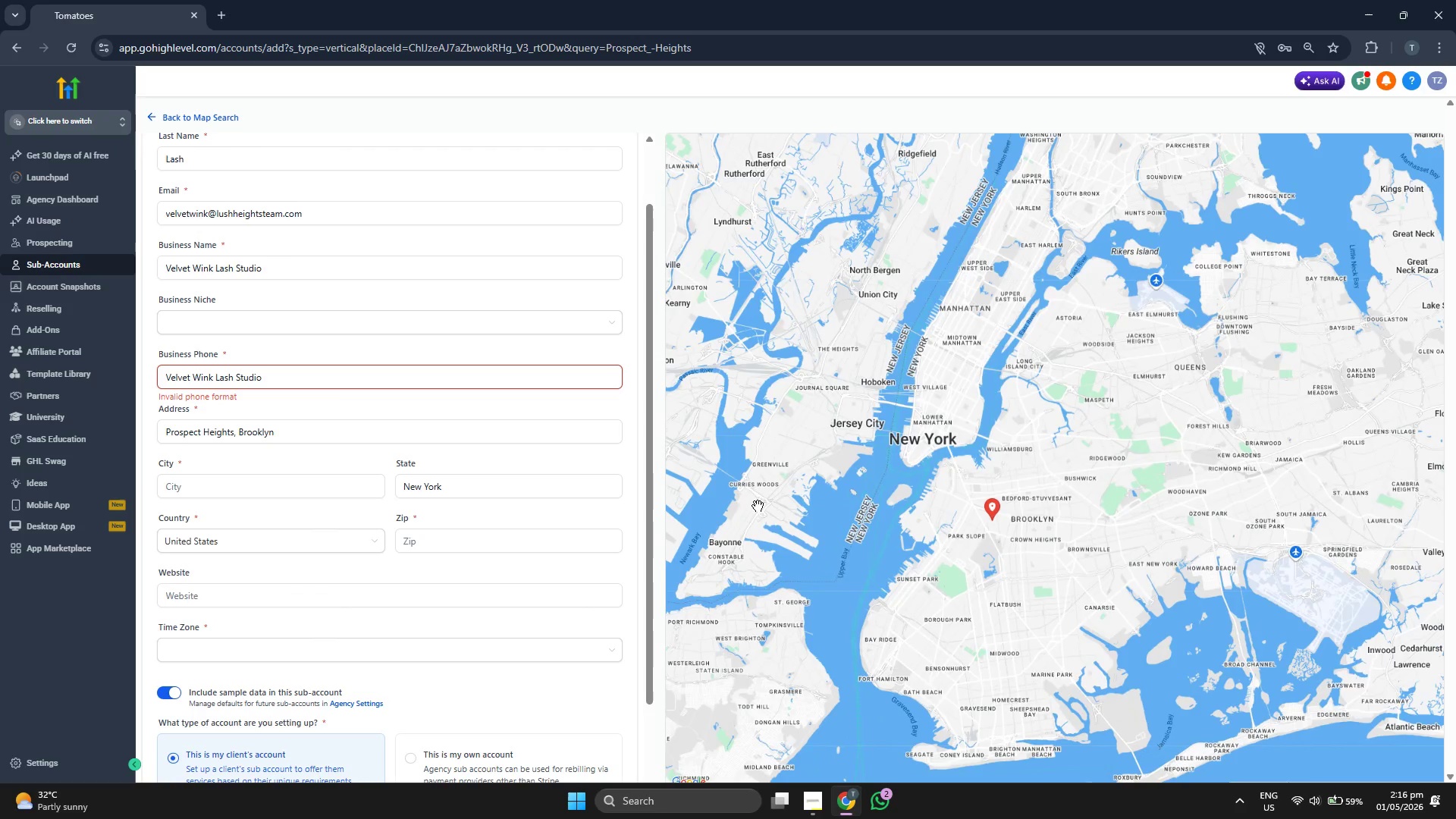 
scroll: coordinate [386, 425], scroll_direction: down, amount: 3.0
 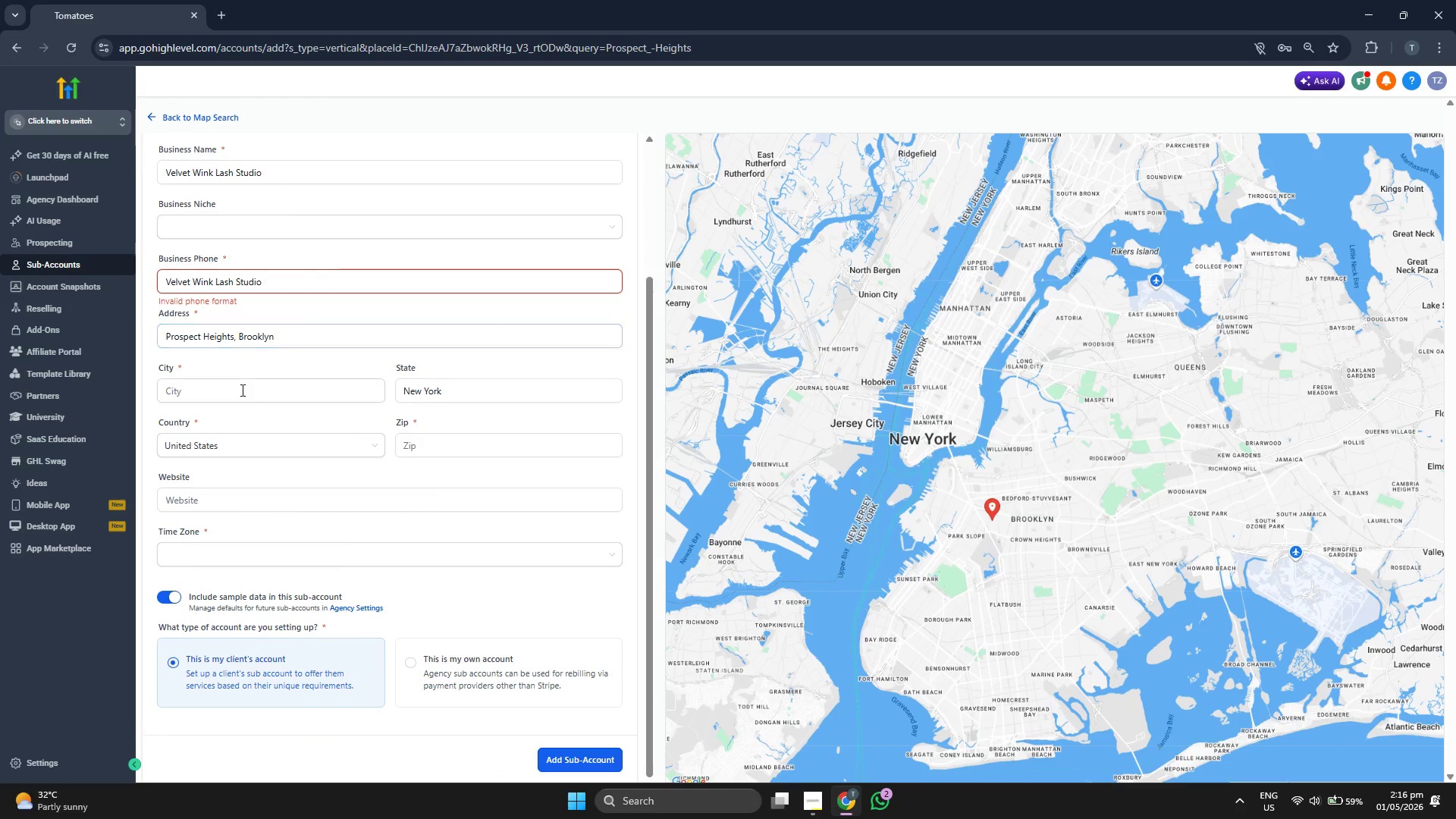 
left_click([217, 378])
 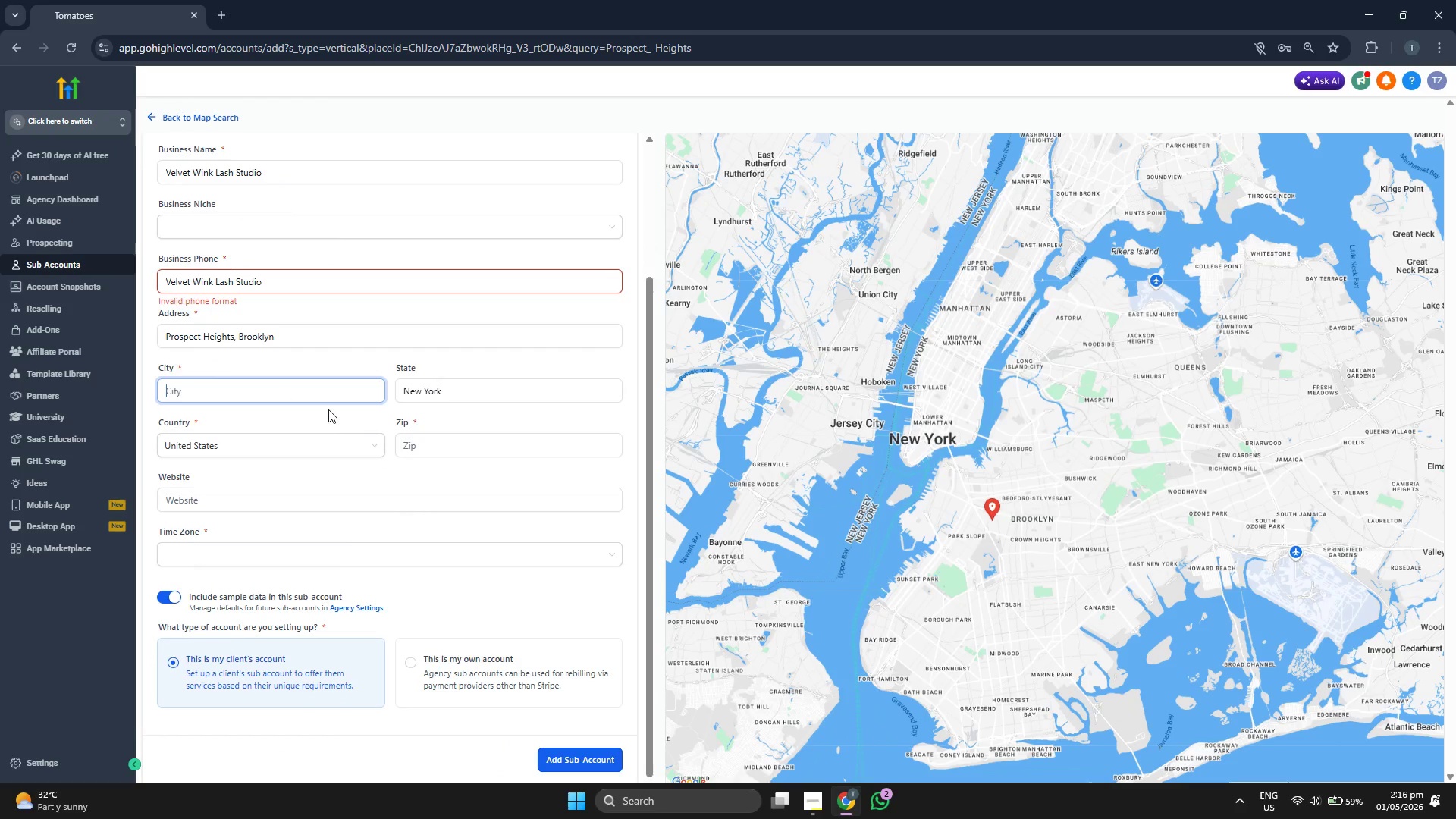 
type(Brooklyn)
 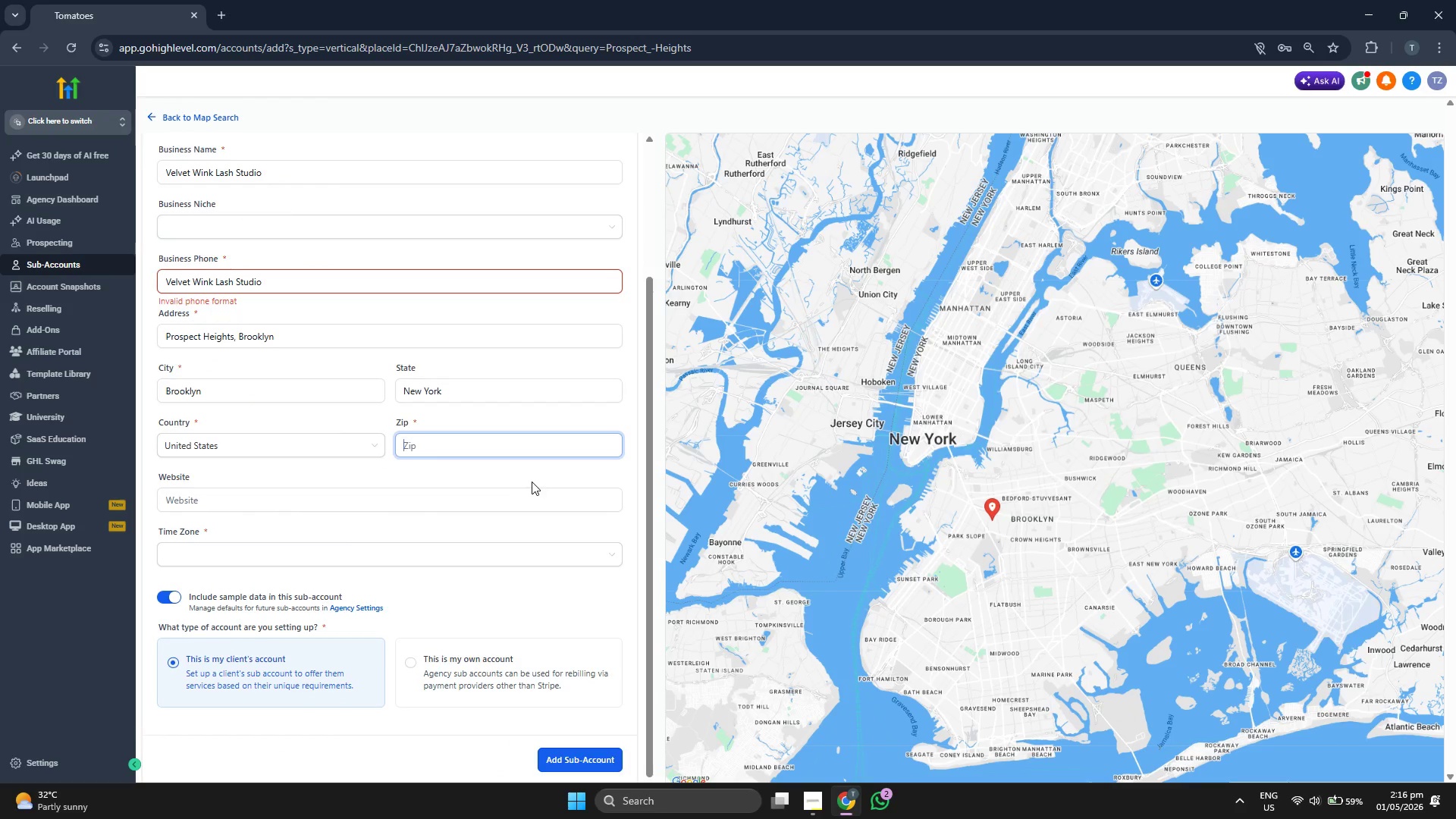 
type(8)
key(Backspace)
type(71400)
 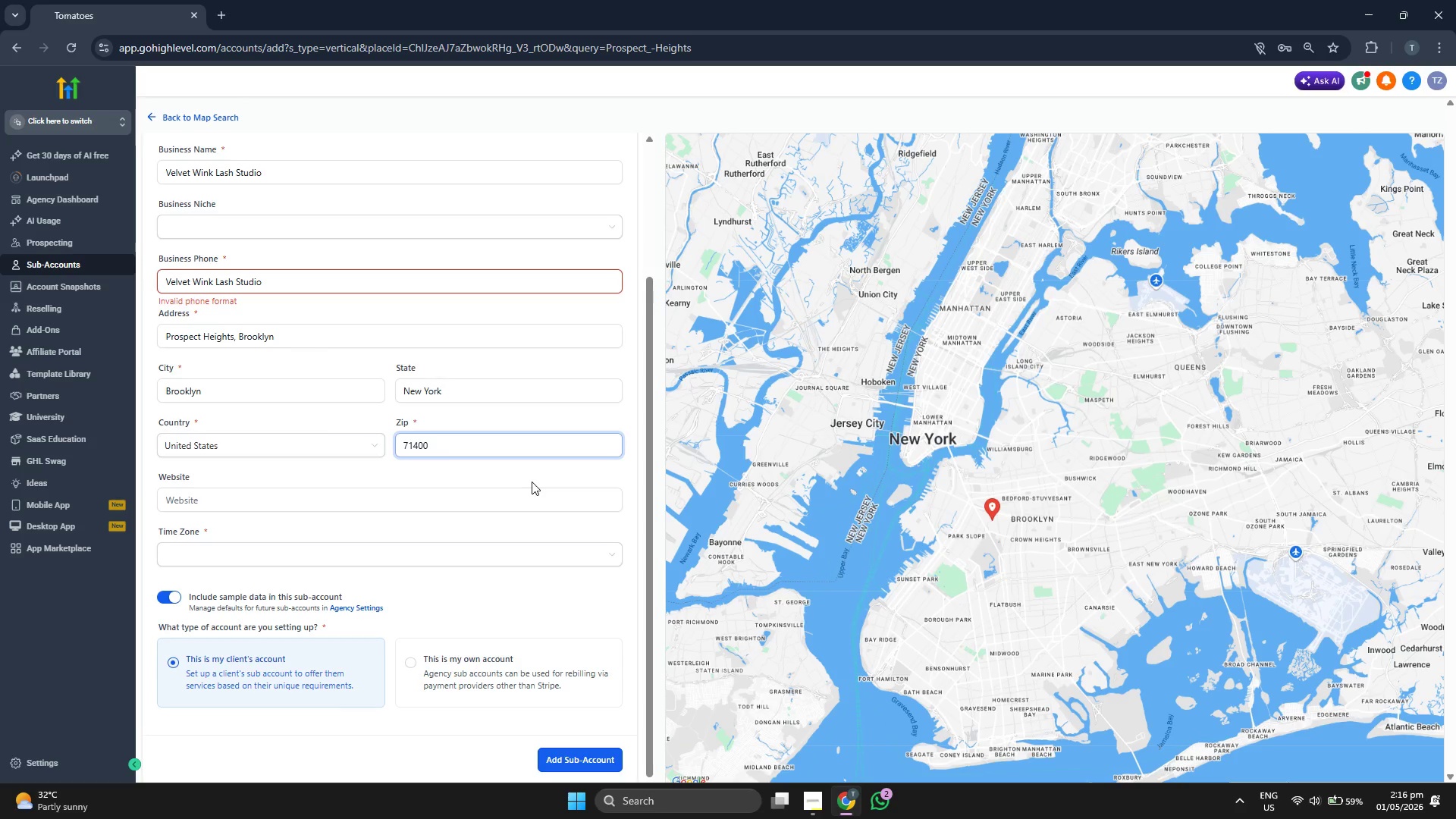 
left_click([532, 482])
 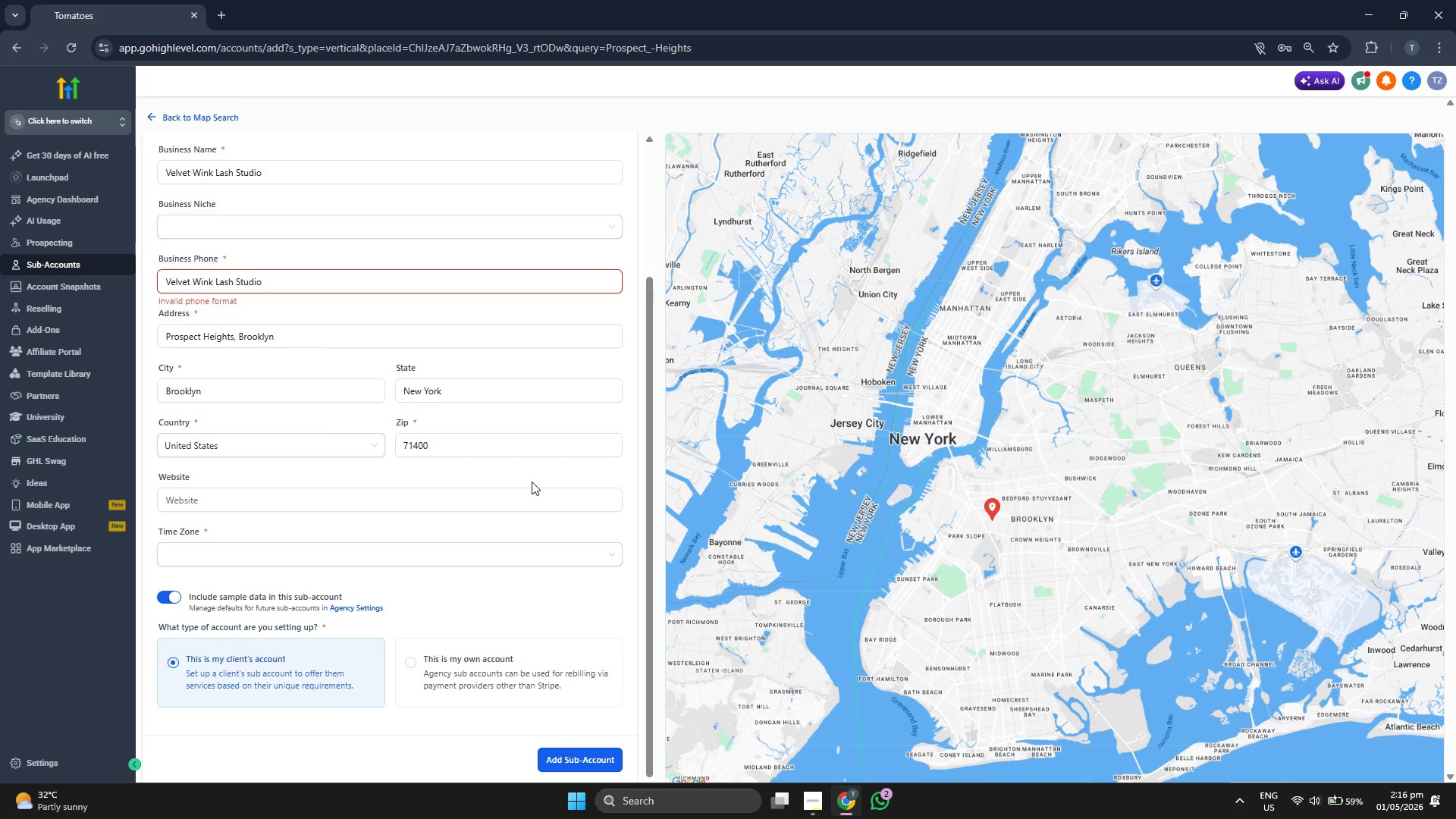 
scroll: coordinate [532, 482], scroll_direction: down, amount: 1.0
 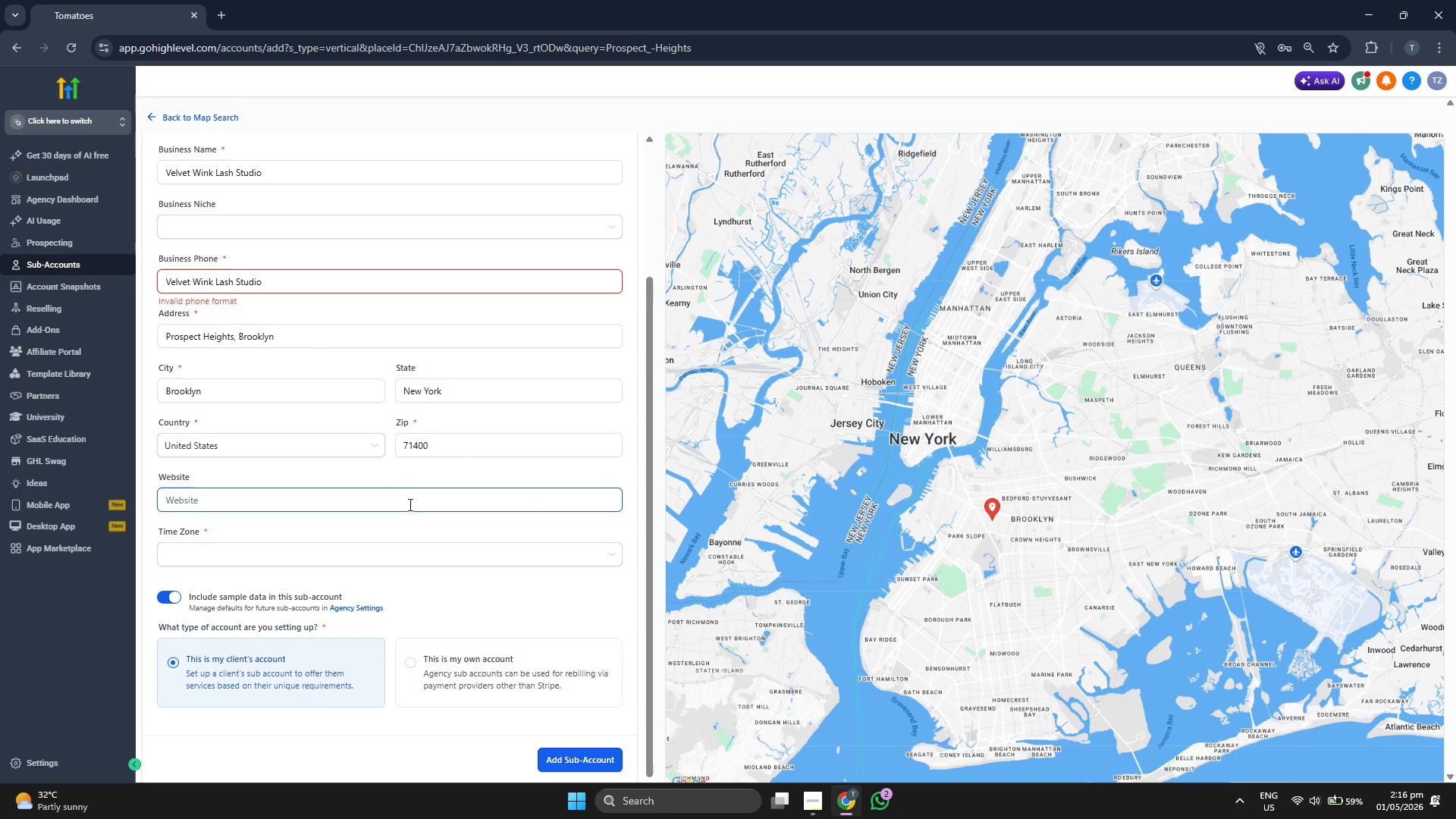 
scroll: coordinate [469, 518], scroll_direction: up, amount: 2.0
 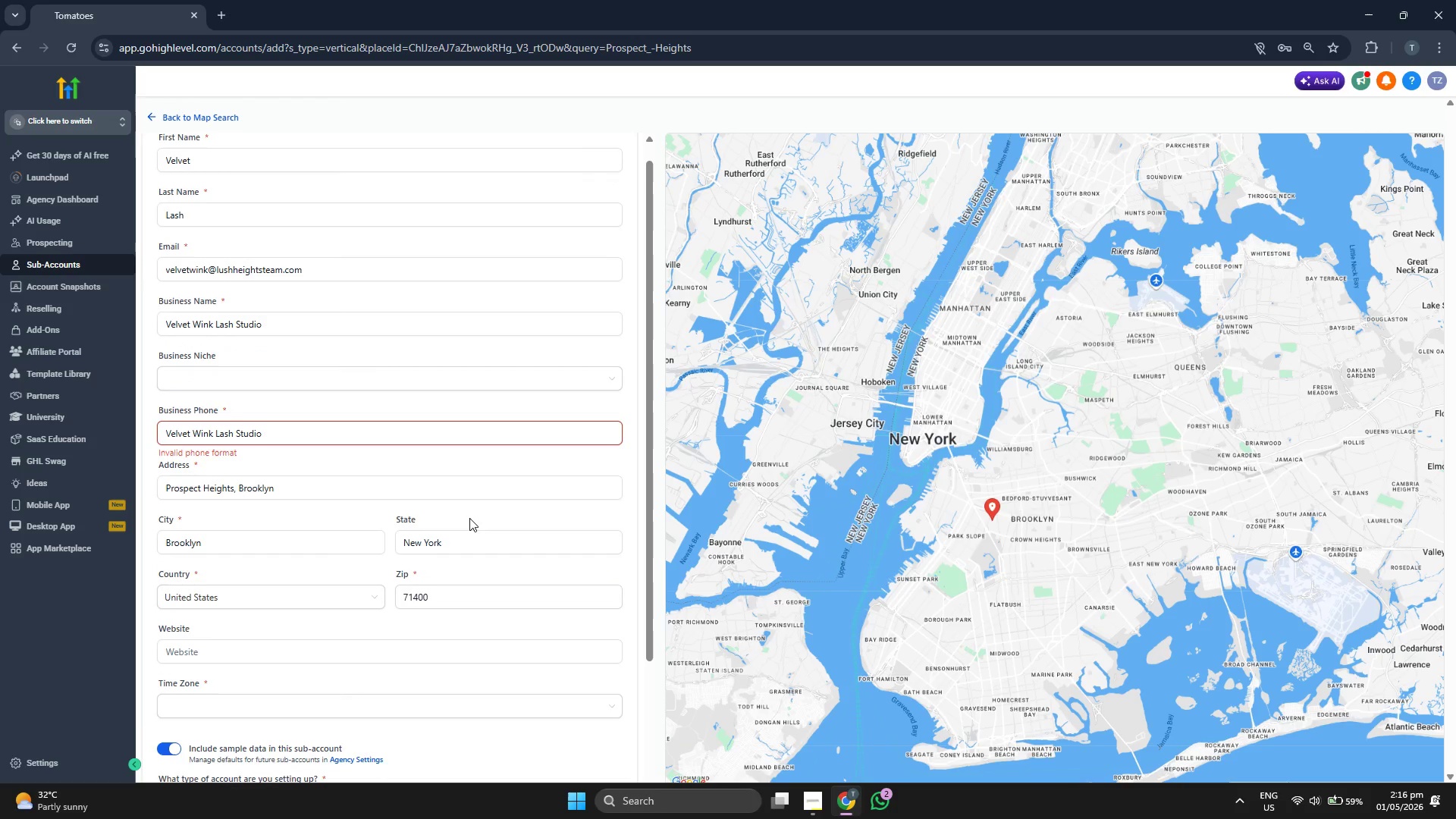 
scroll: coordinate [469, 519], scroll_direction: down, amount: 3.0
 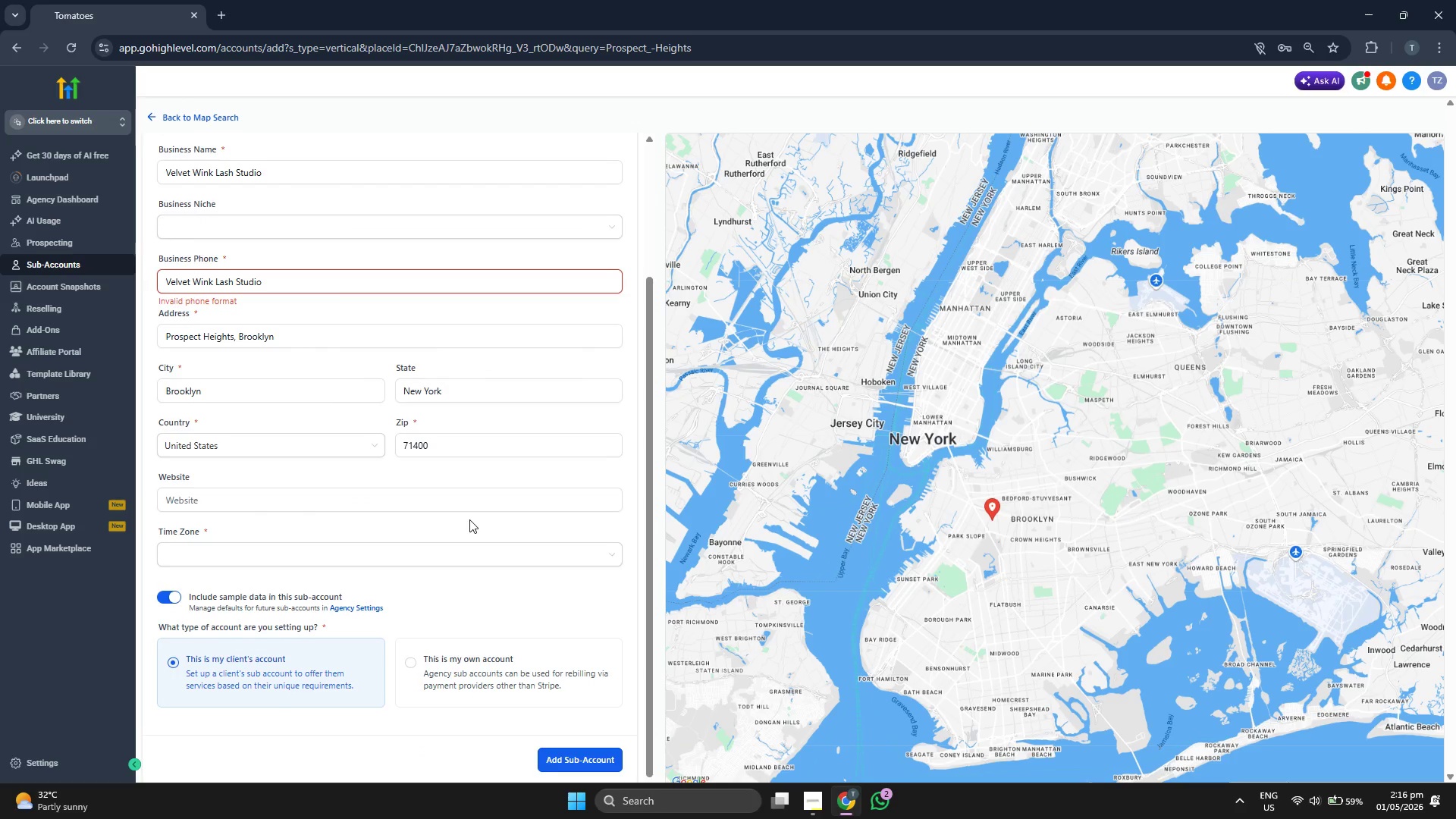 
scroll: coordinate [469, 519], scroll_direction: up, amount: 1.0
 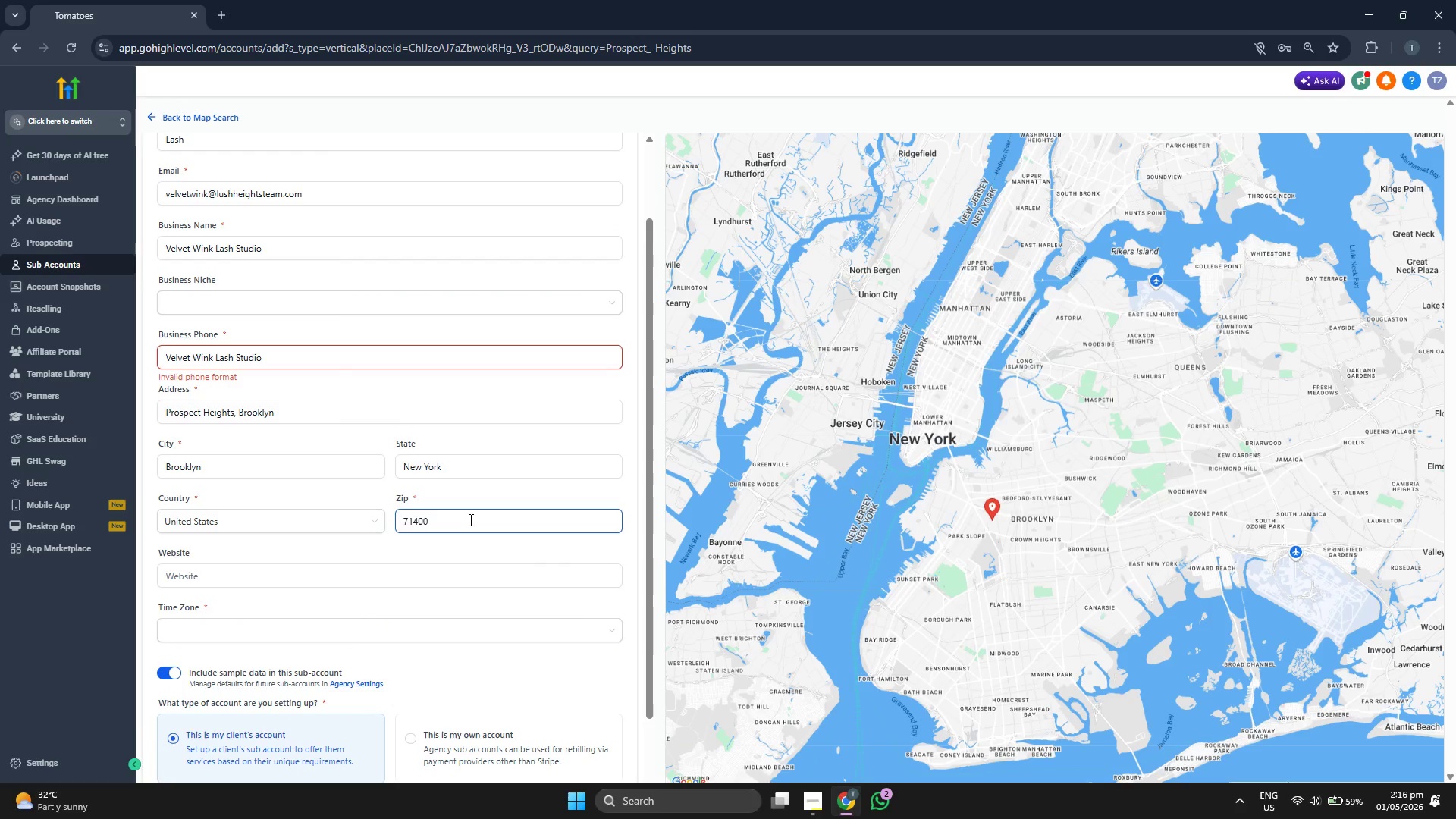 
scroll: coordinate [469, 519], scroll_direction: down, amount: 3.0
 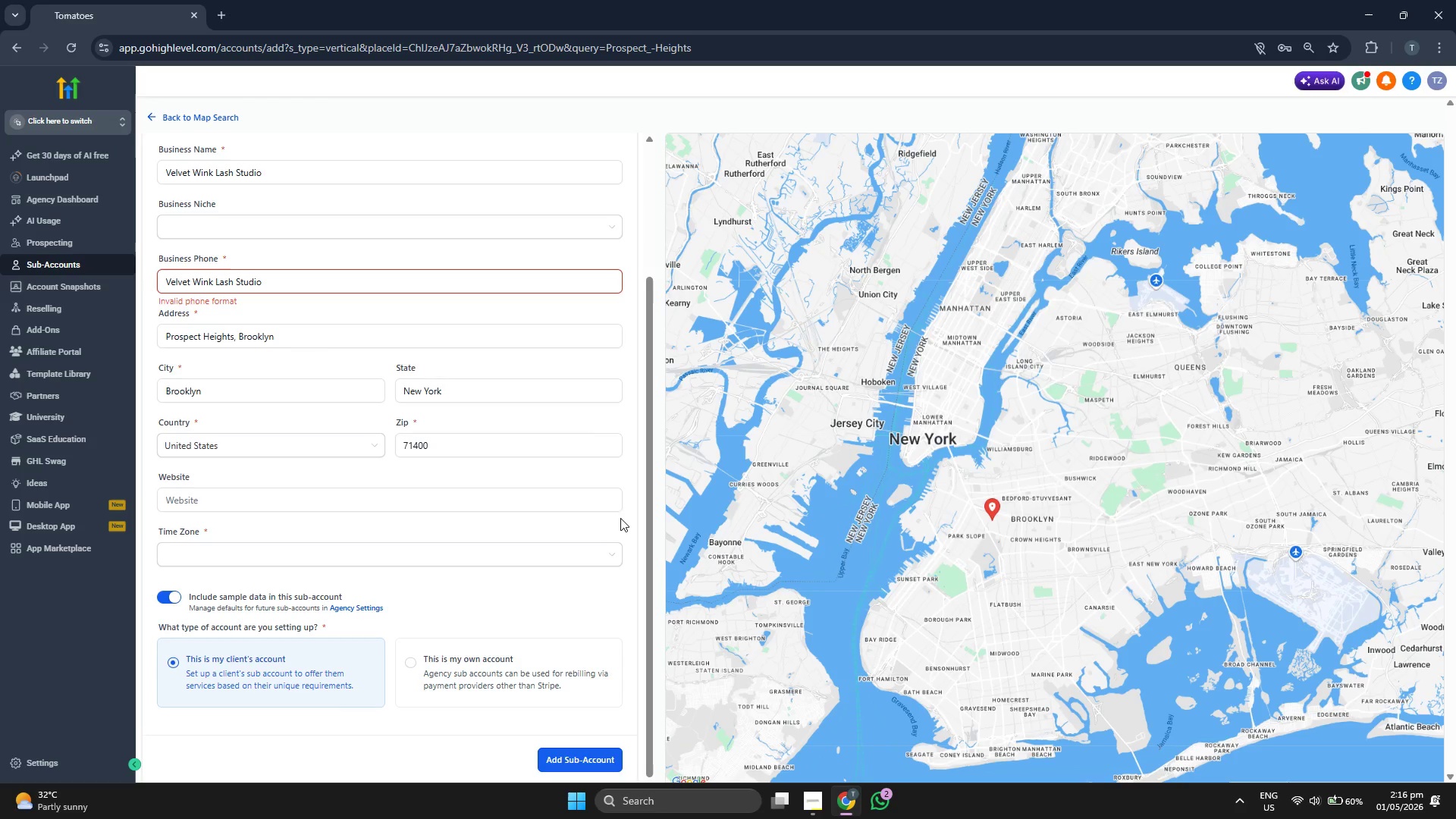 
scroll: coordinate [1055, 517], scroll_direction: up, amount: 1.0
 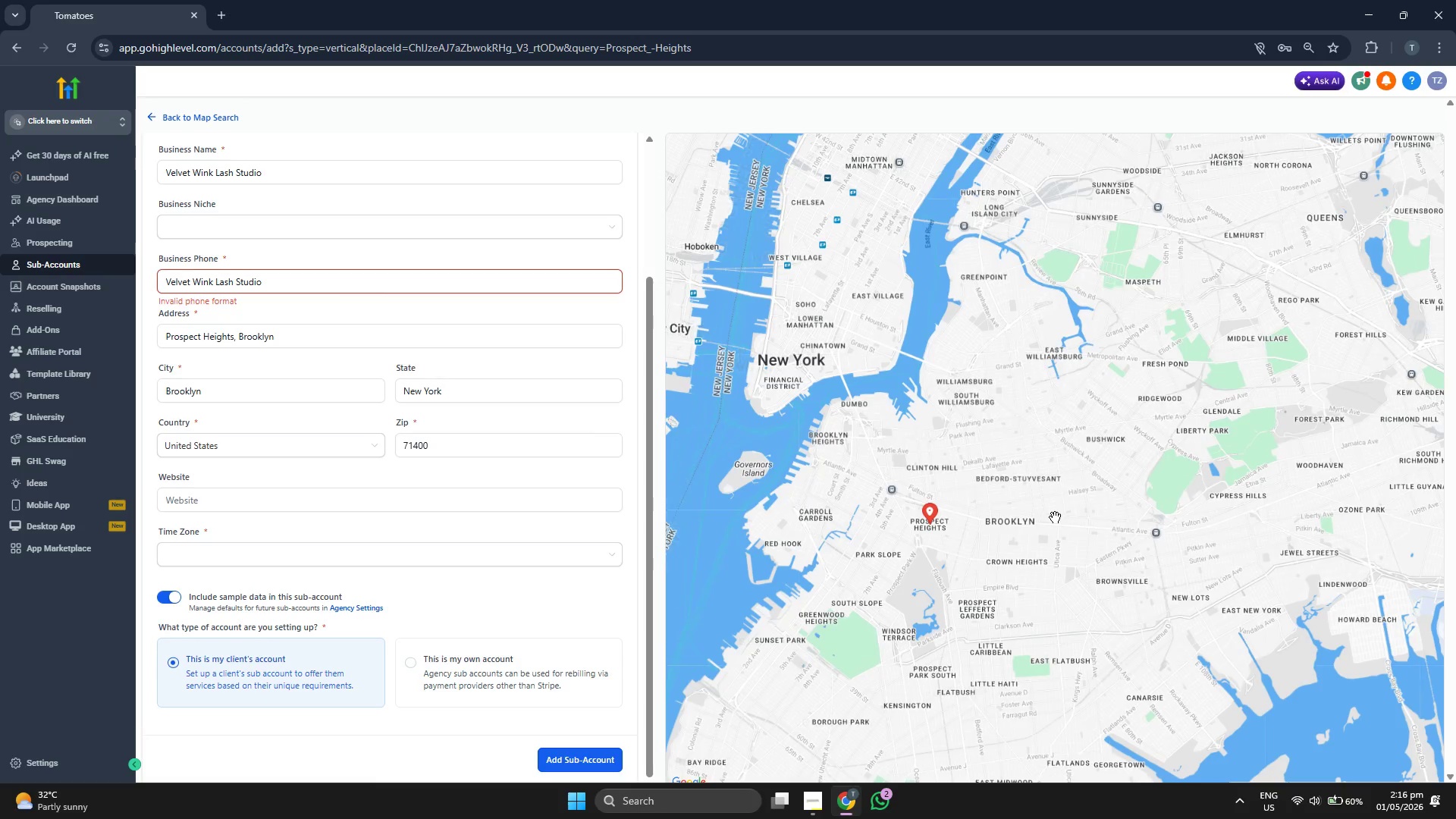 
scroll: coordinate [1055, 517], scroll_direction: down, amount: 5.0
 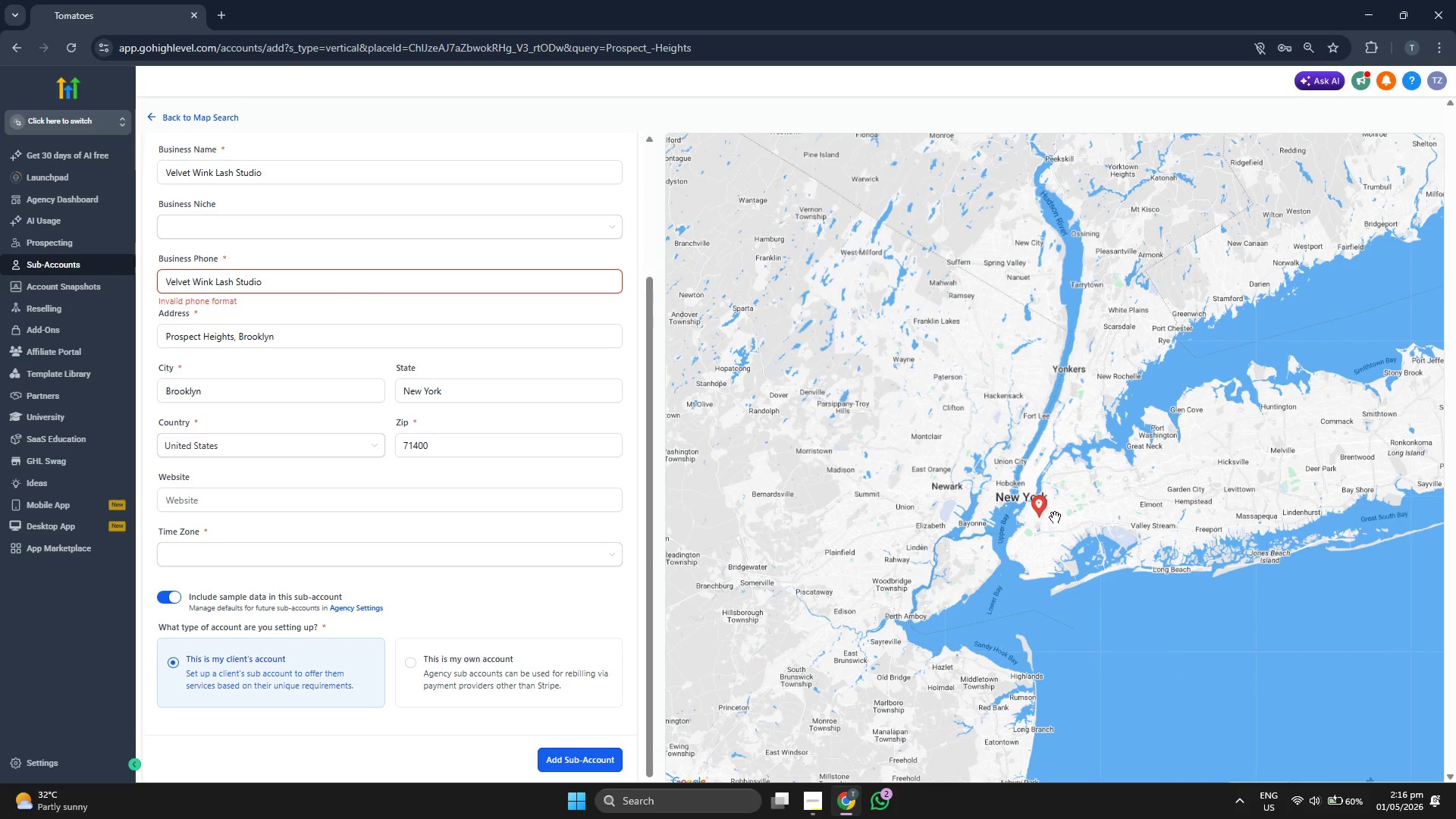 
wait(6.09)
 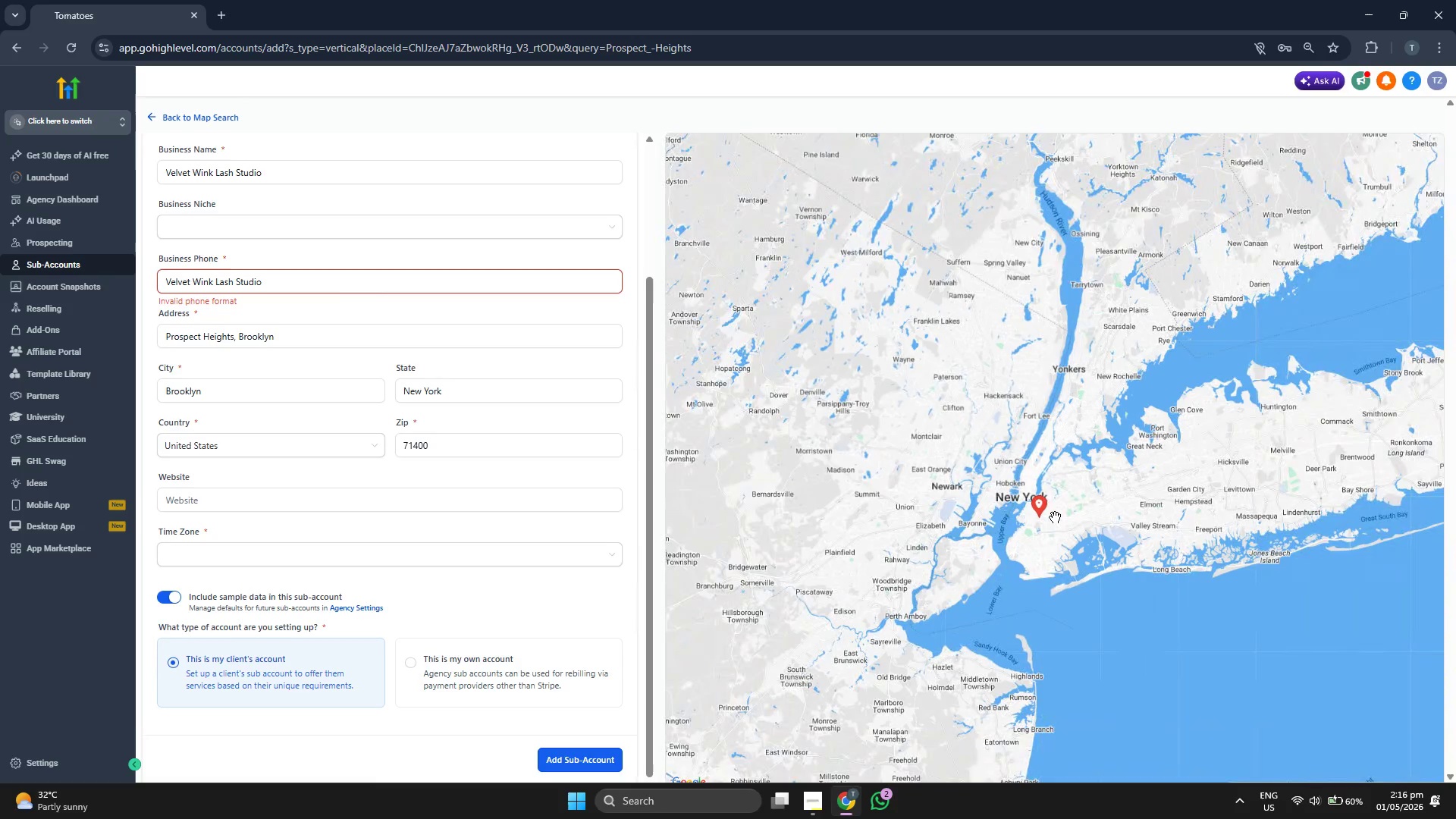 
scroll: coordinate [1055, 517], scroll_direction: up, amount: 1.0
 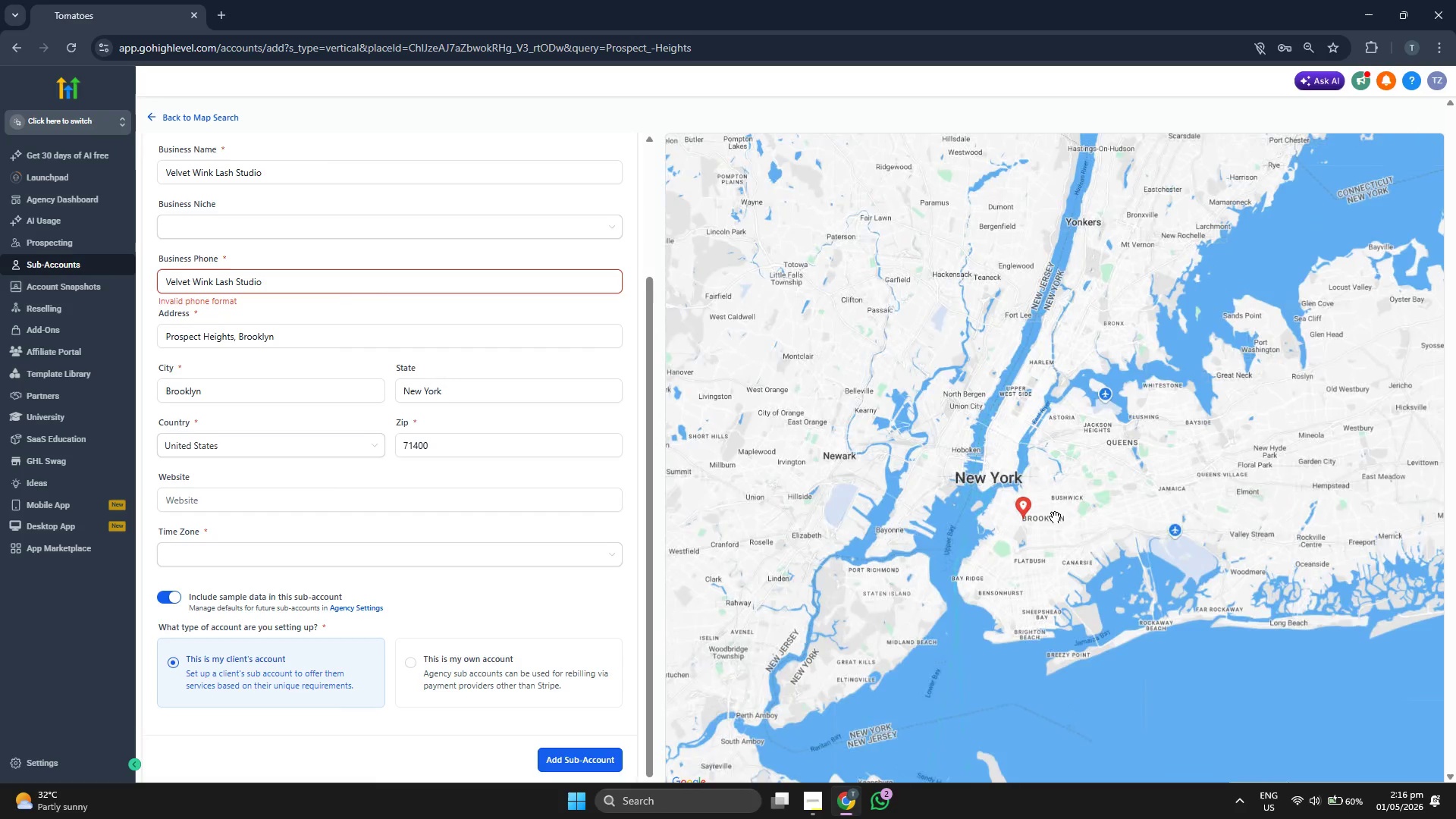 
left_click_drag(start_coordinate=[1062, 527], to_coordinate=[1043, 501])
 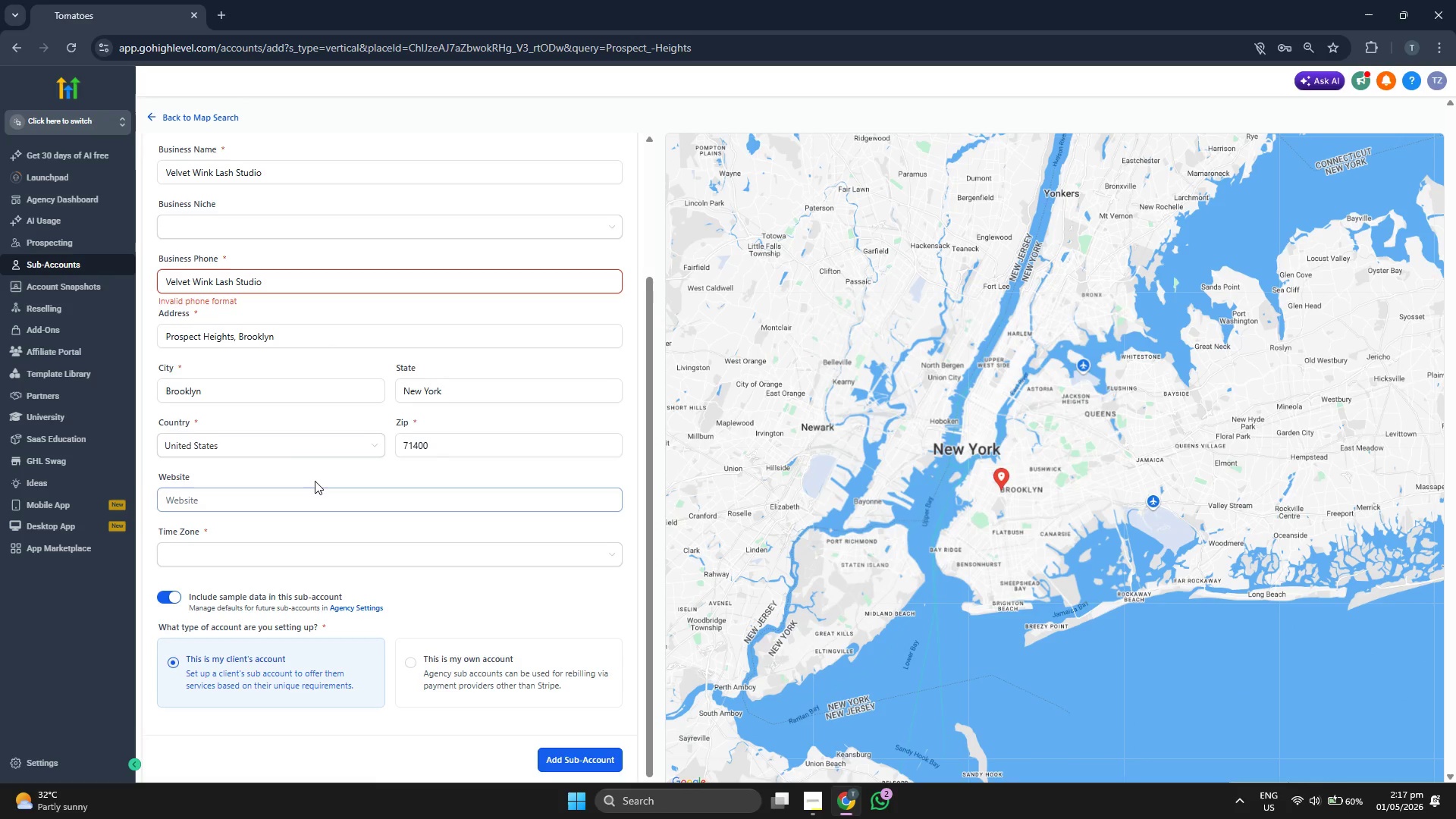 
scroll: coordinate [268, 282], scroll_direction: up, amount: 1.0
 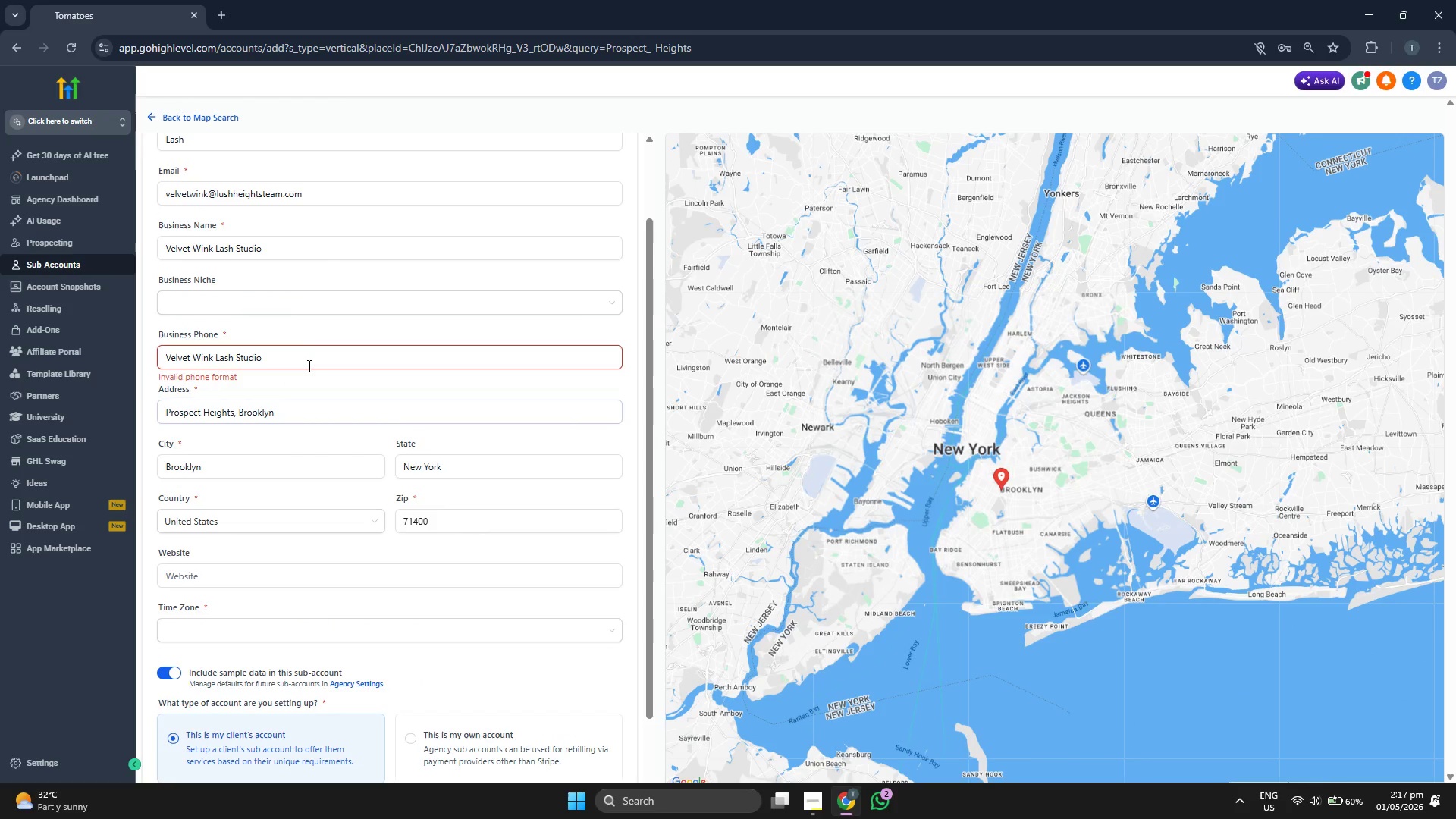 
double_click([320, 354])
 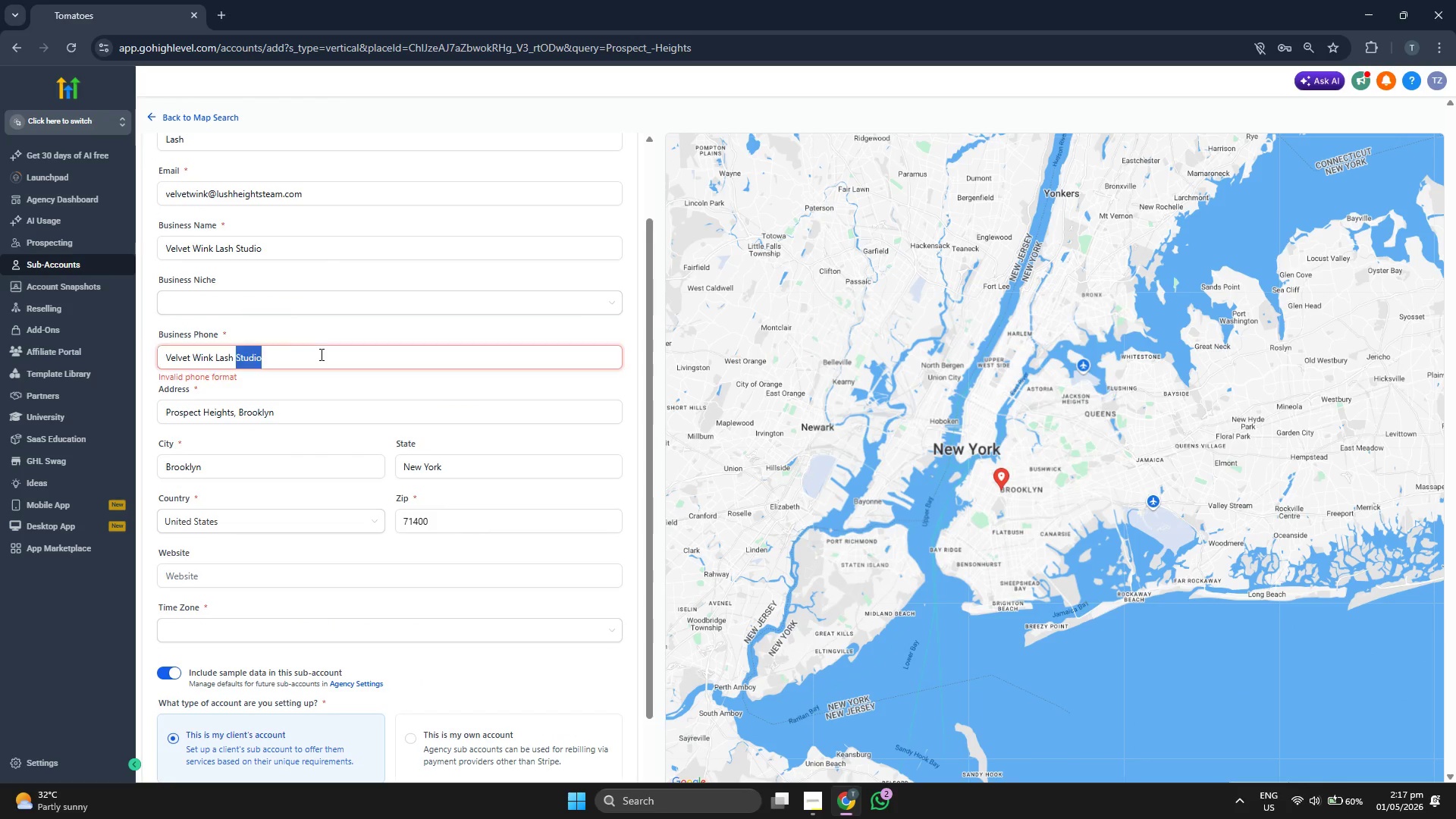 
triple_click([320, 354])
 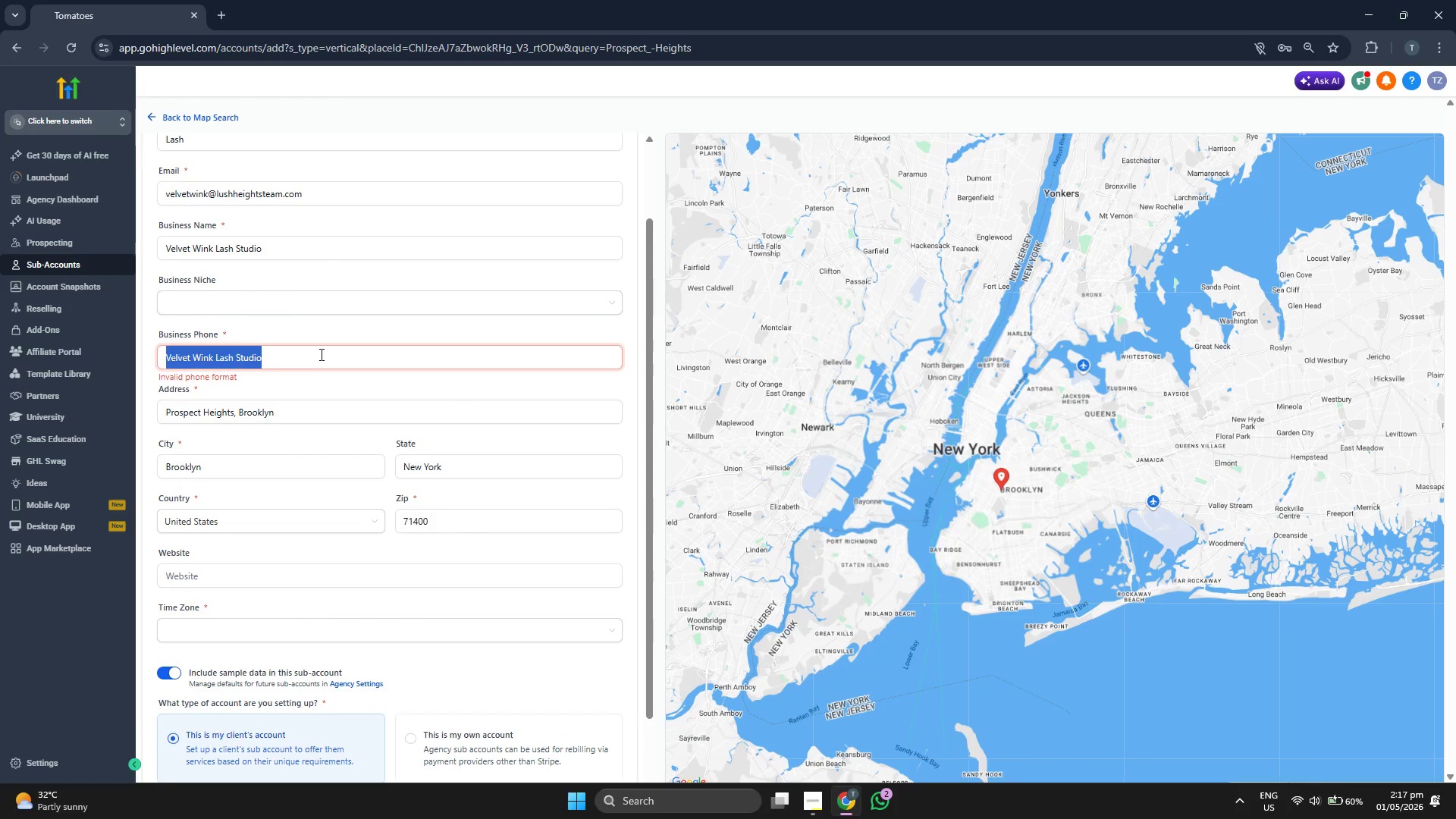 
key(Control+C)
 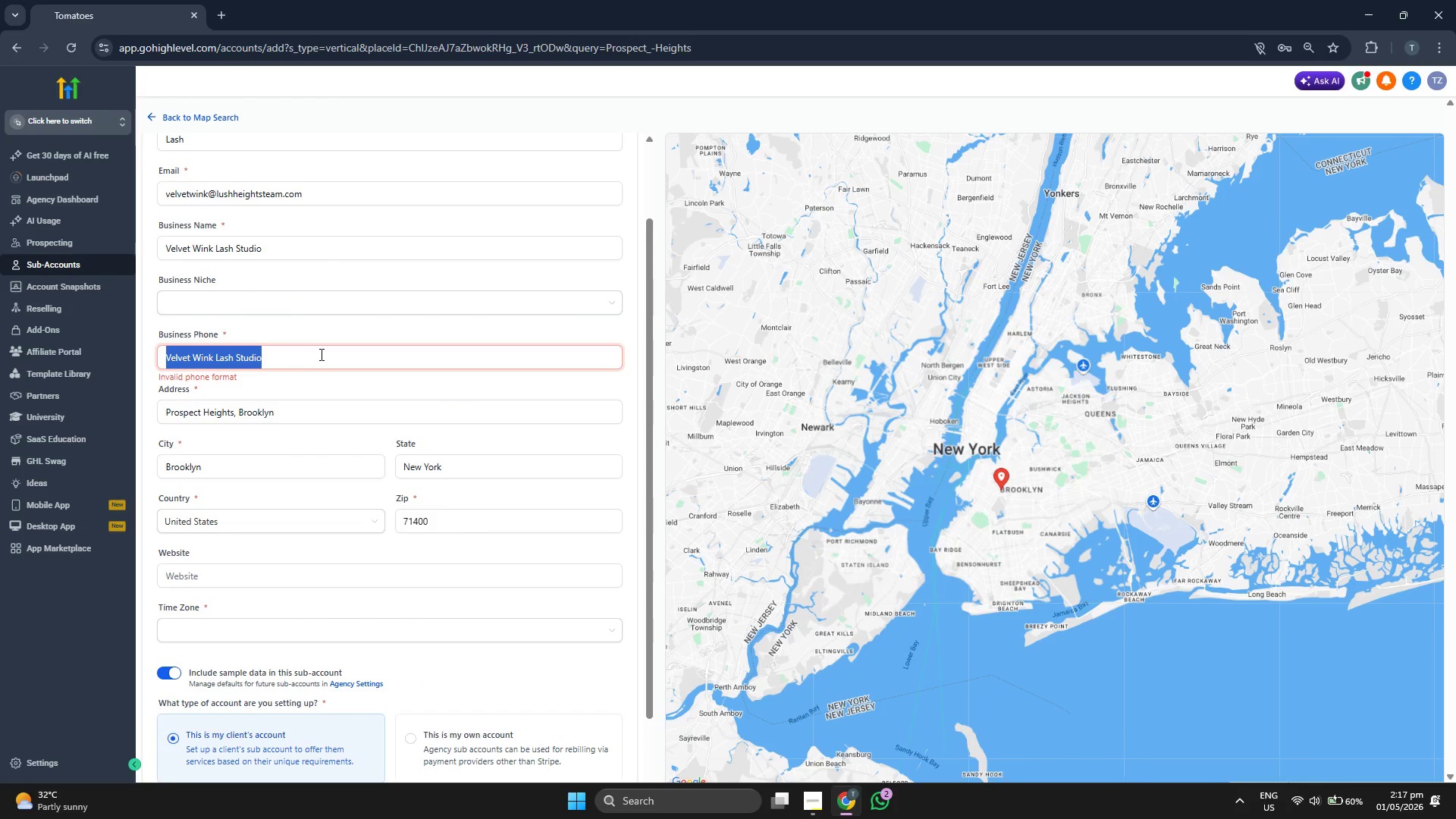 
key(Backspace)
type(555 670 99245)
key(Backspace)
 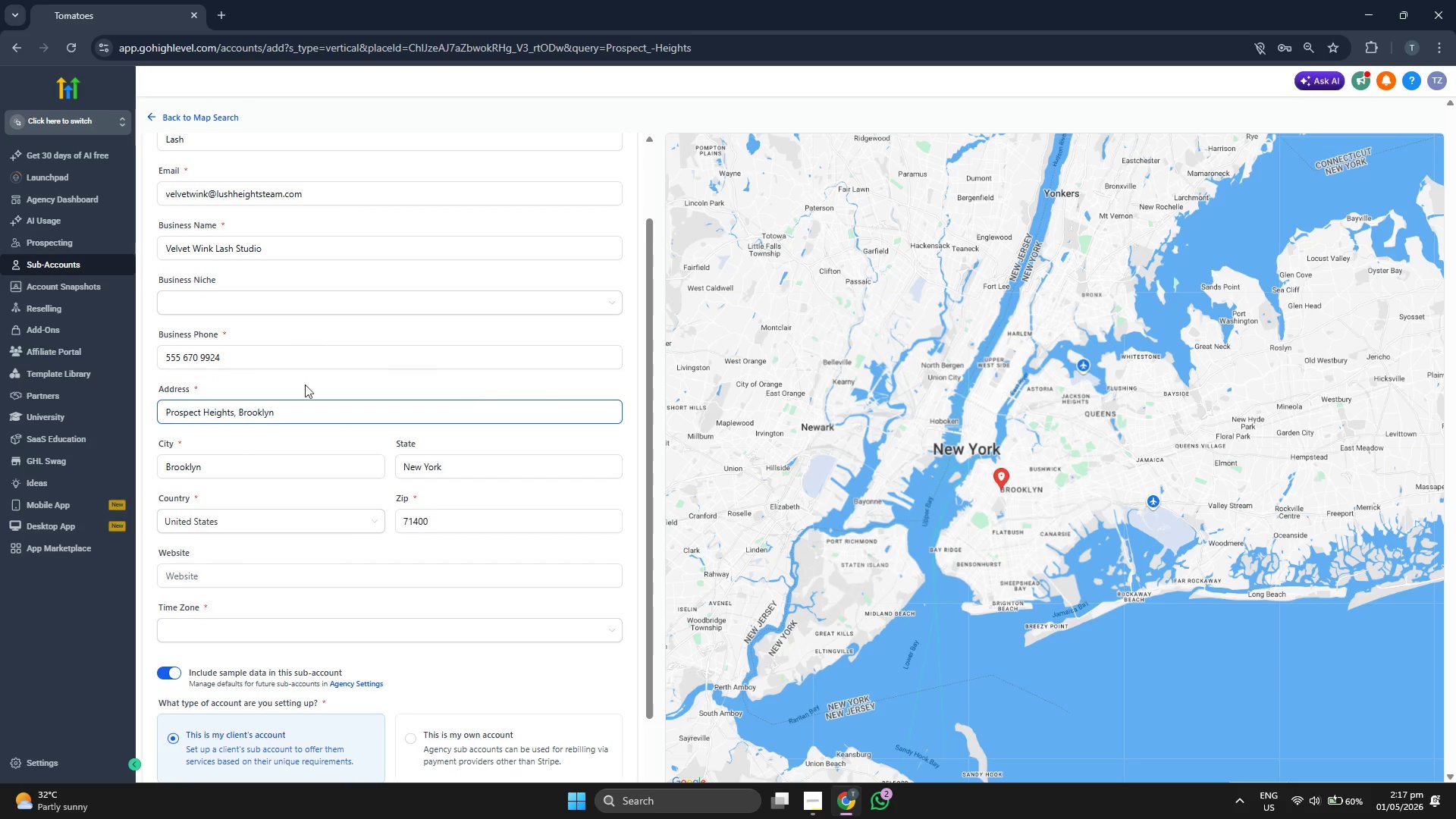 
left_click([168, 359])
 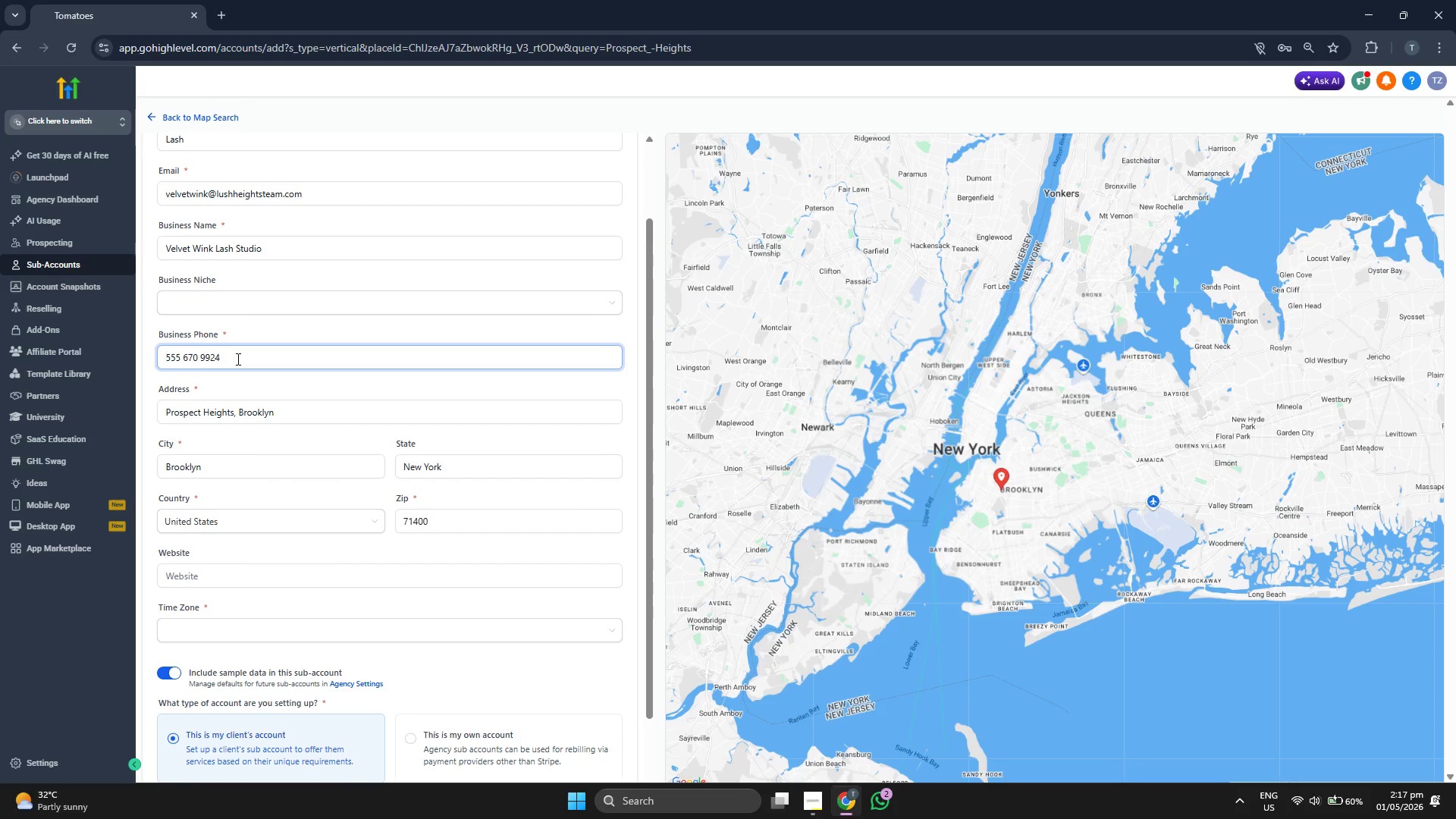 
key(Shift+ShiftRight)
 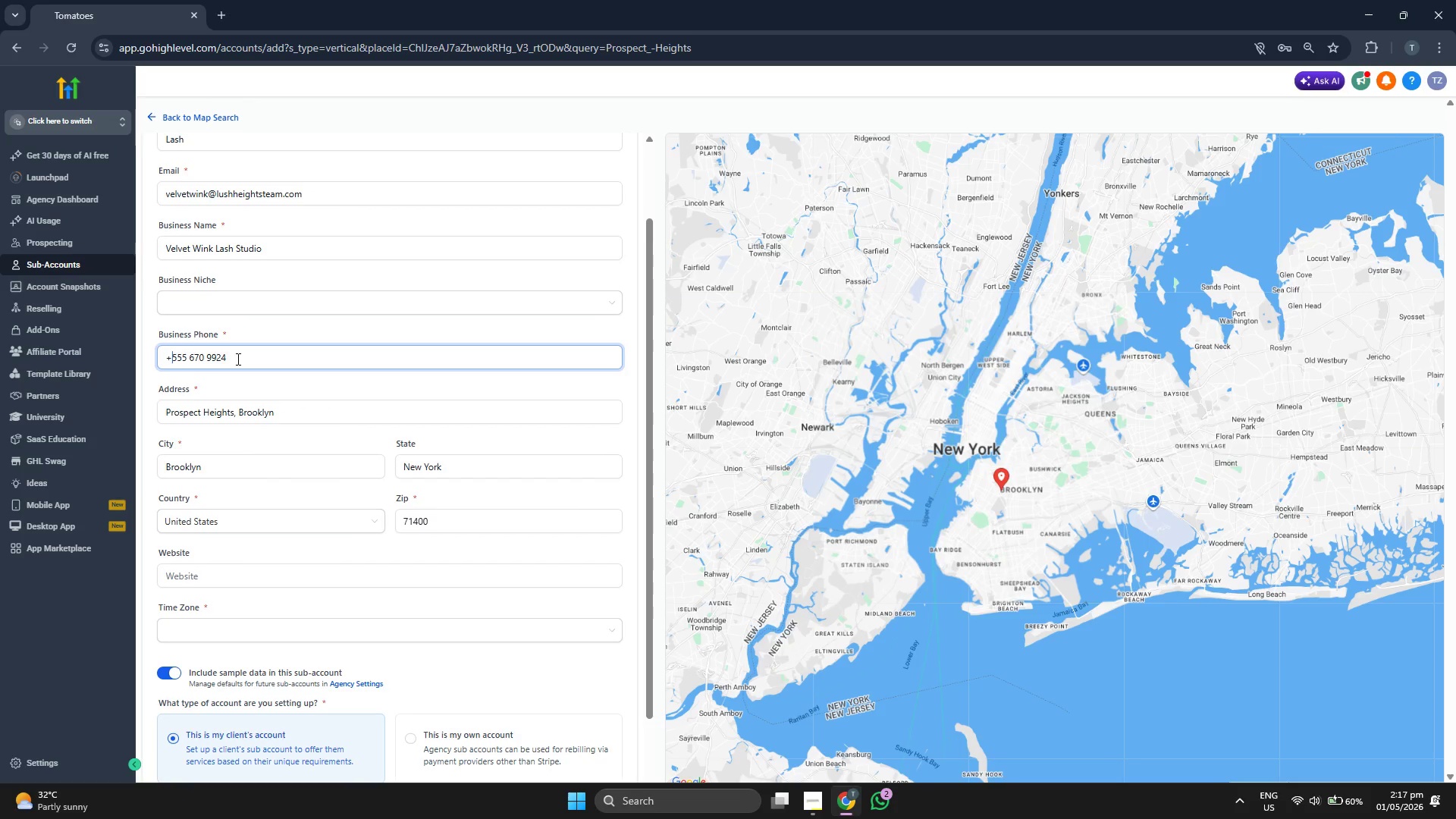 
key(Shift+Equal)
 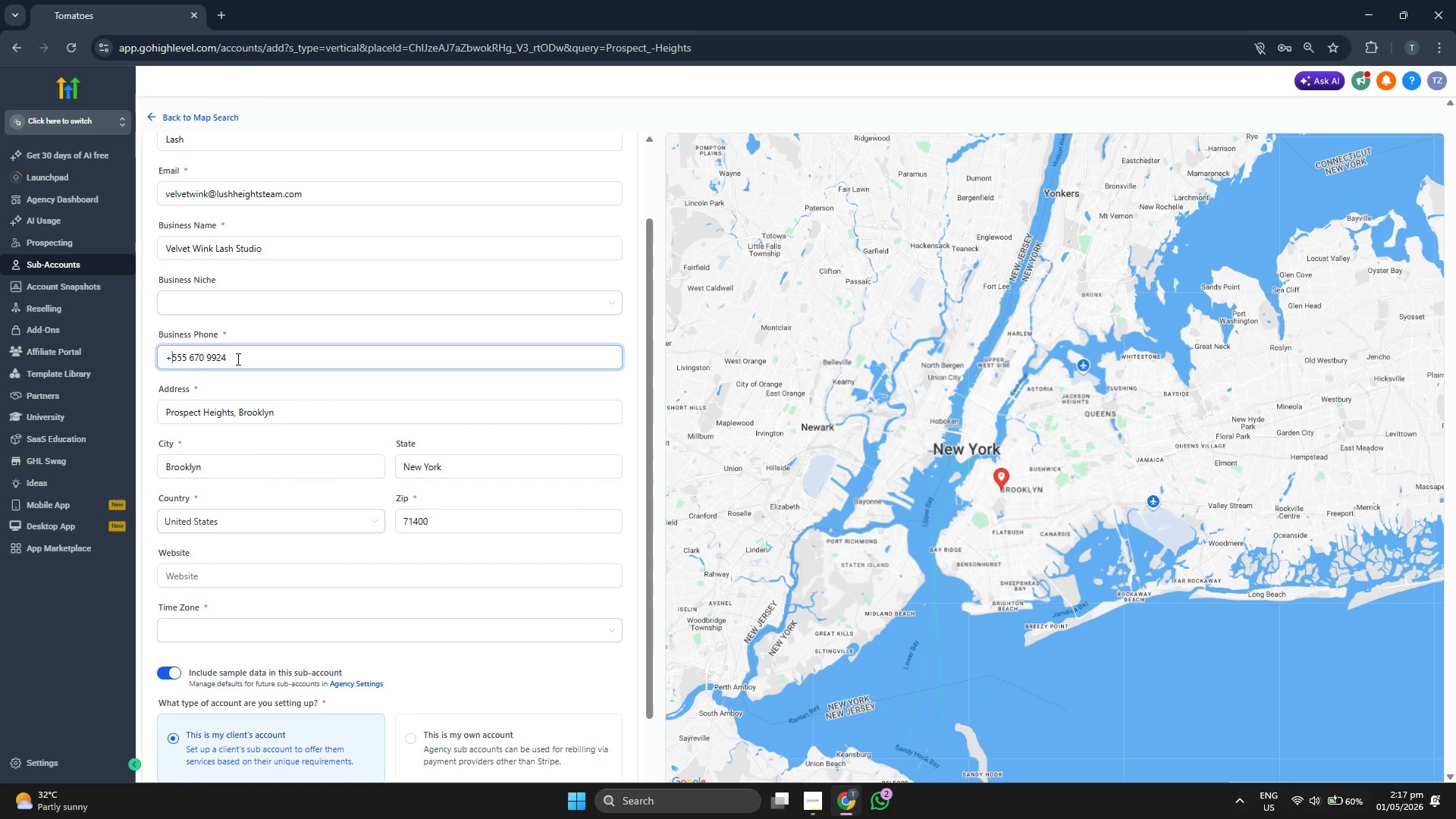 
key(1)
 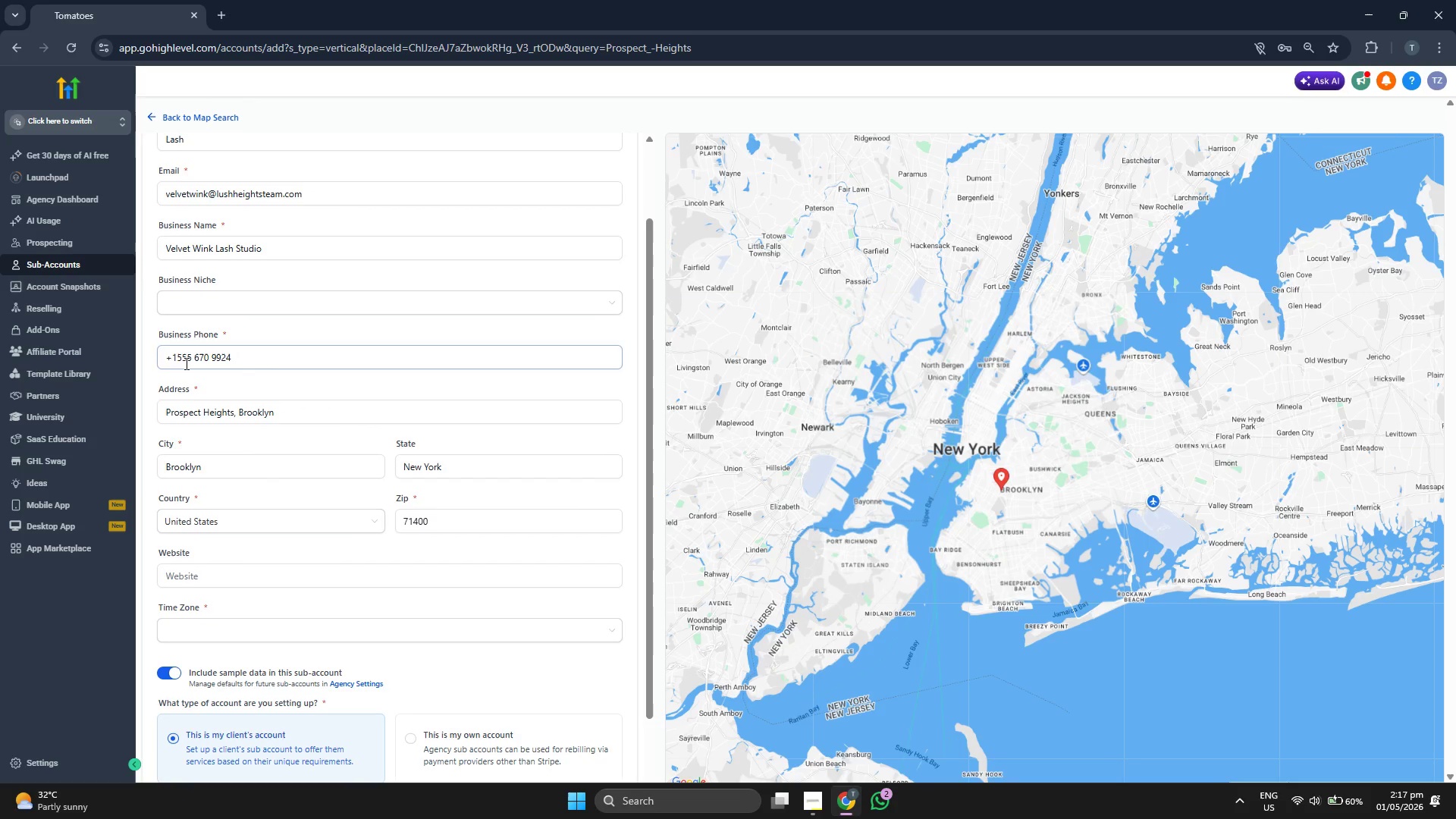 
double_click([174, 358])
 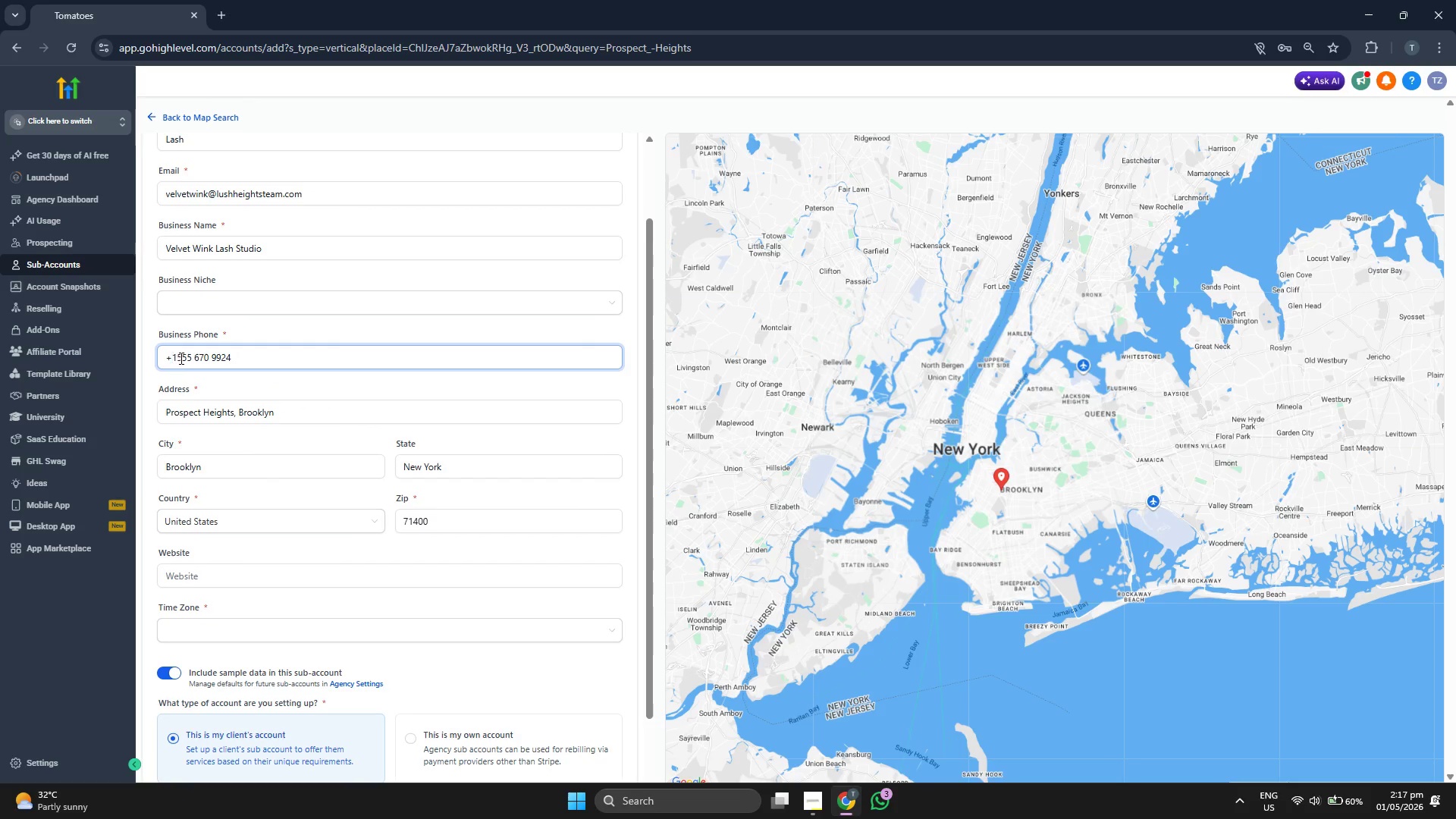 
triple_click([180, 358])
 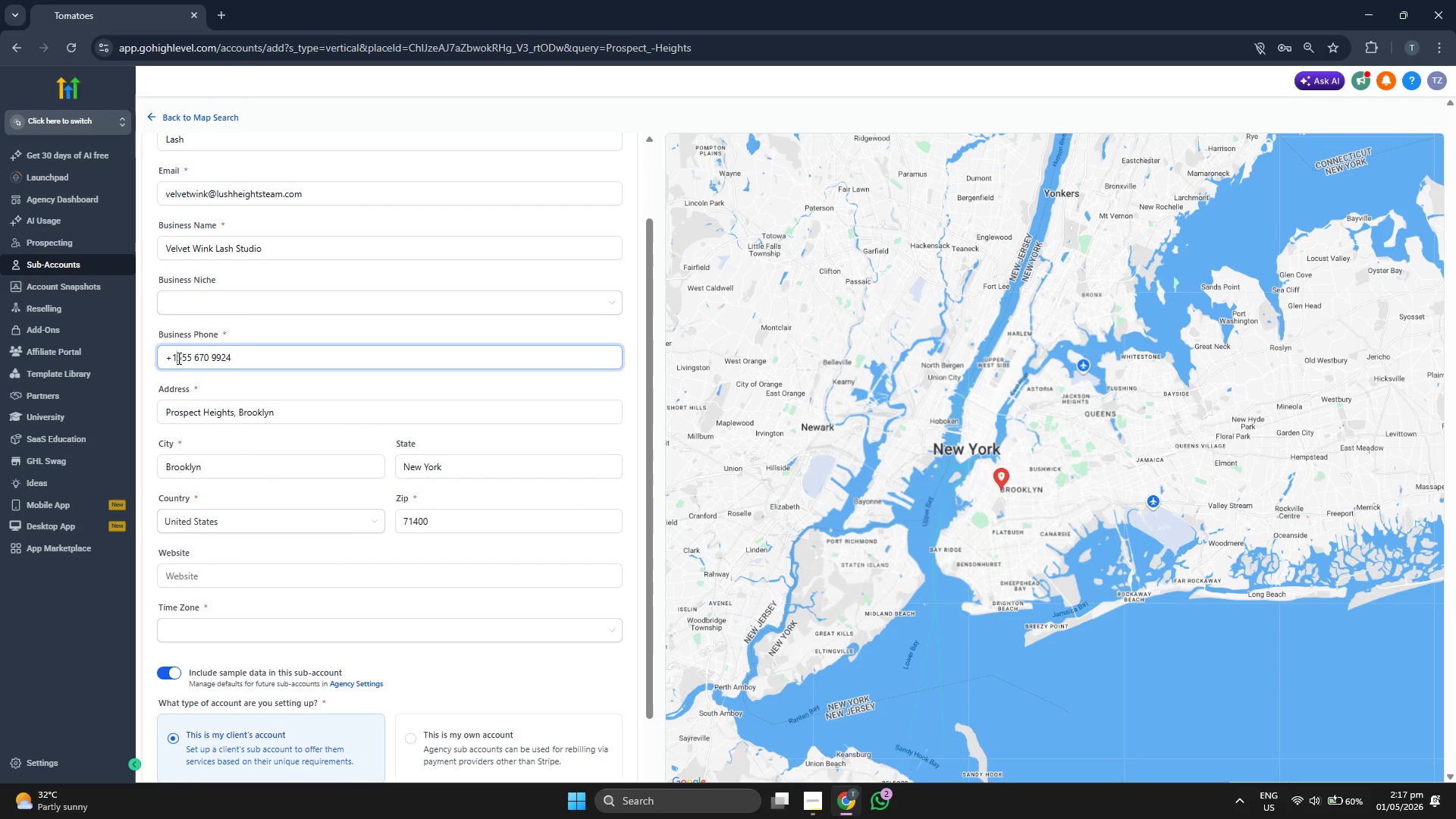 
triple_click([177, 358])
 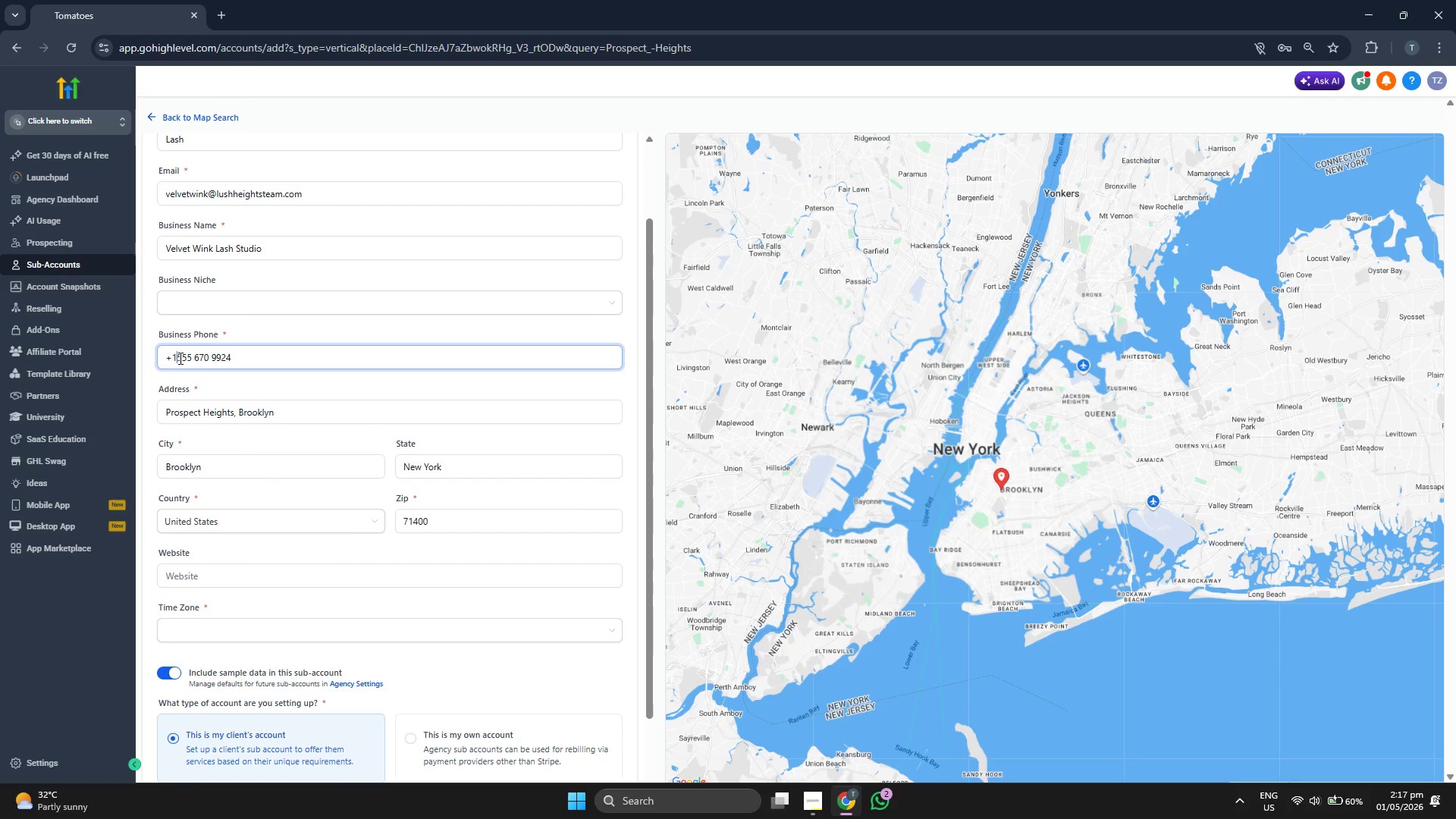 
key(Space)
 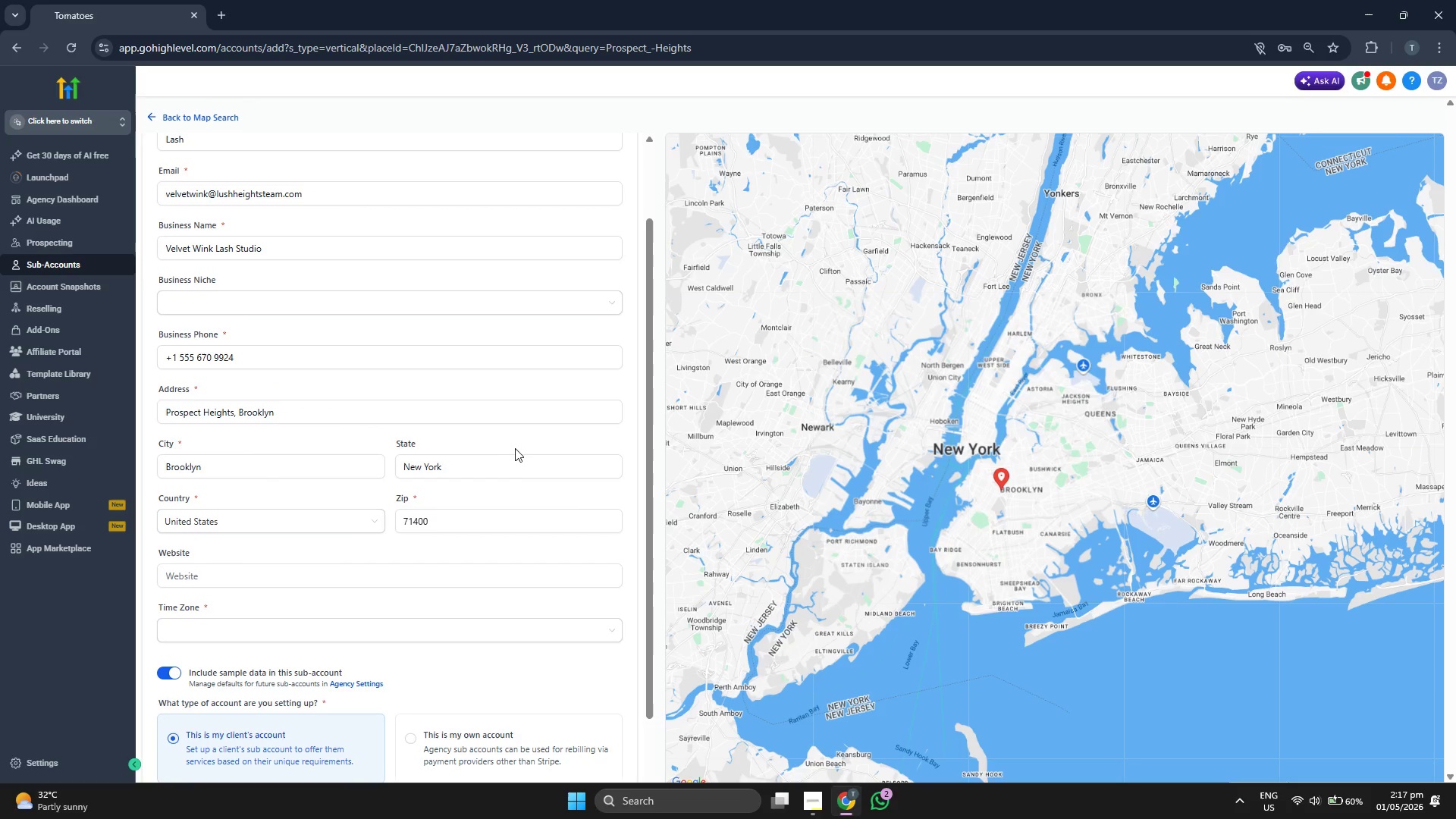 
scroll: coordinate [522, 448], scroll_direction: down, amount: 1.0
 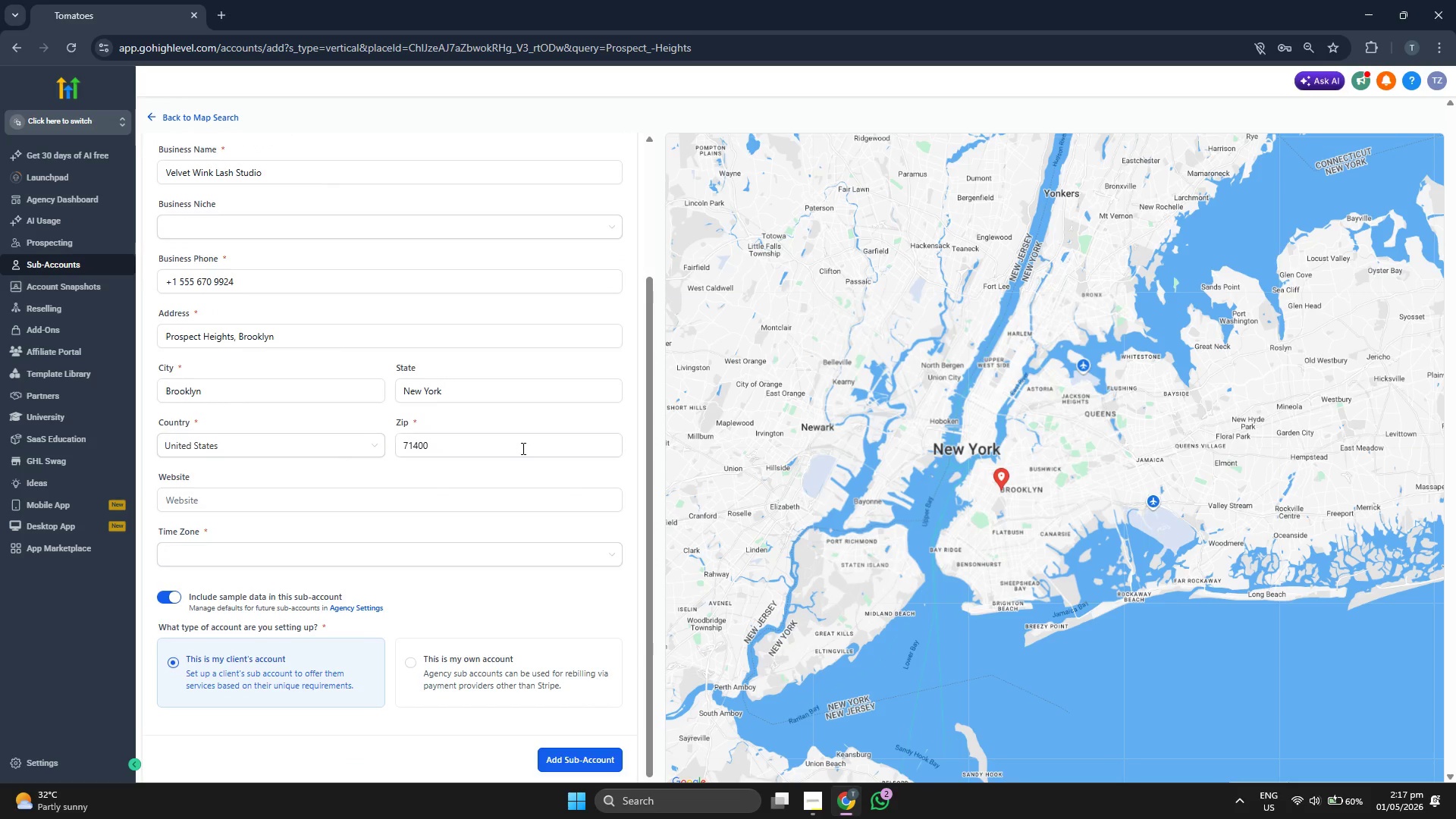 
scroll: coordinate [522, 448], scroll_direction: up, amount: 1.0
 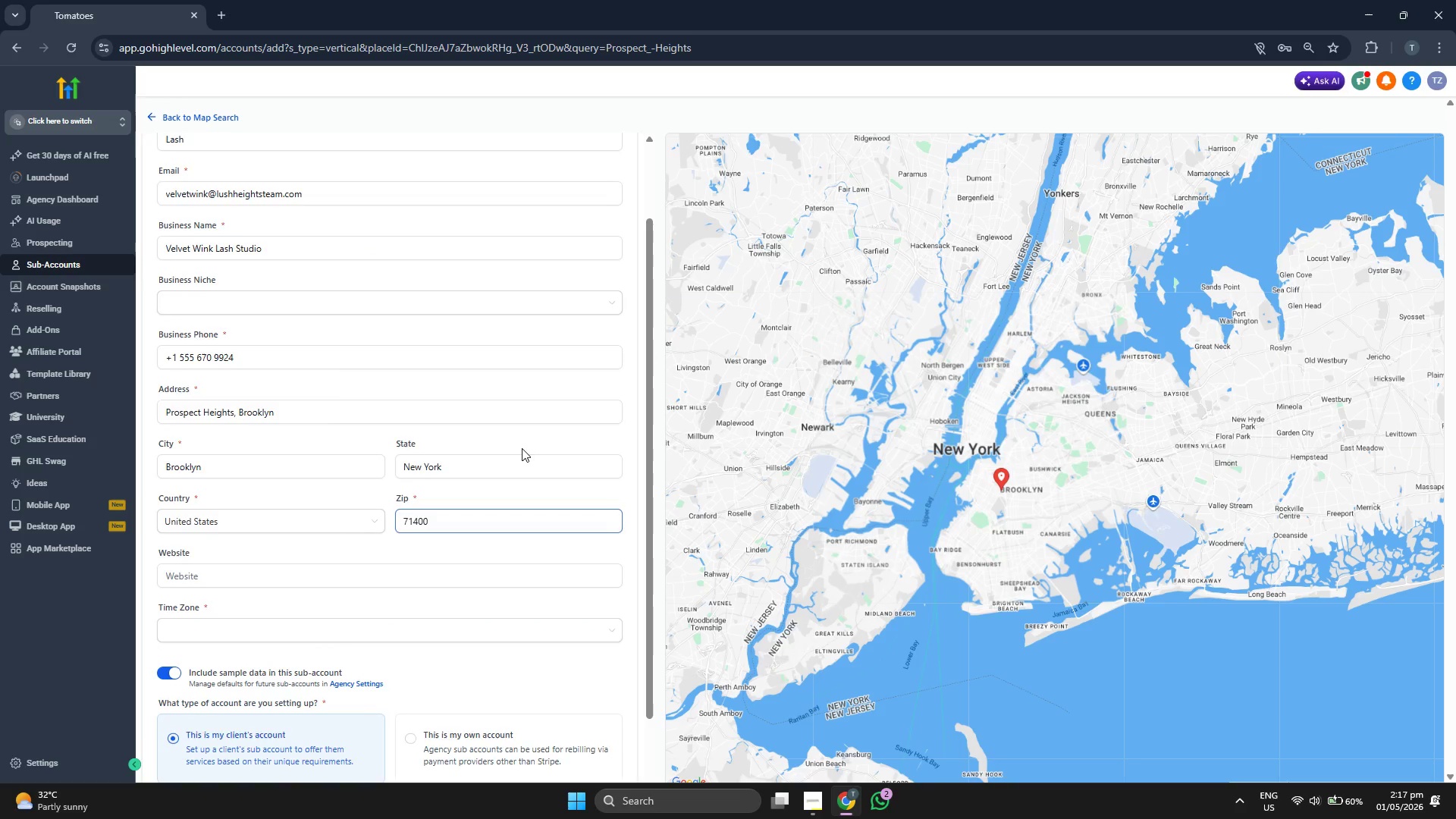 
scroll: coordinate [522, 448], scroll_direction: down, amount: 1.0
 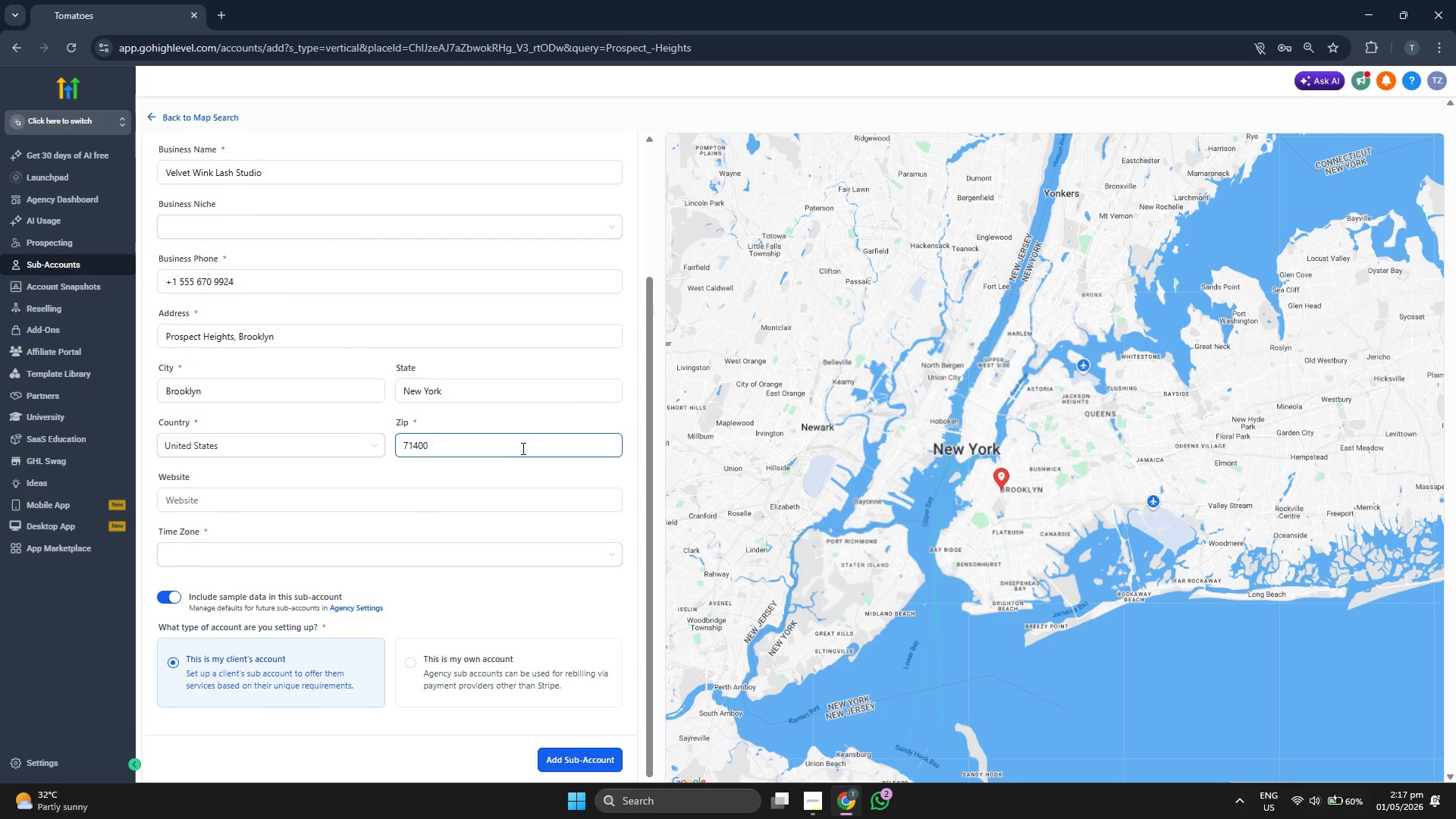 
scroll: coordinate [522, 448], scroll_direction: up, amount: 1.0
 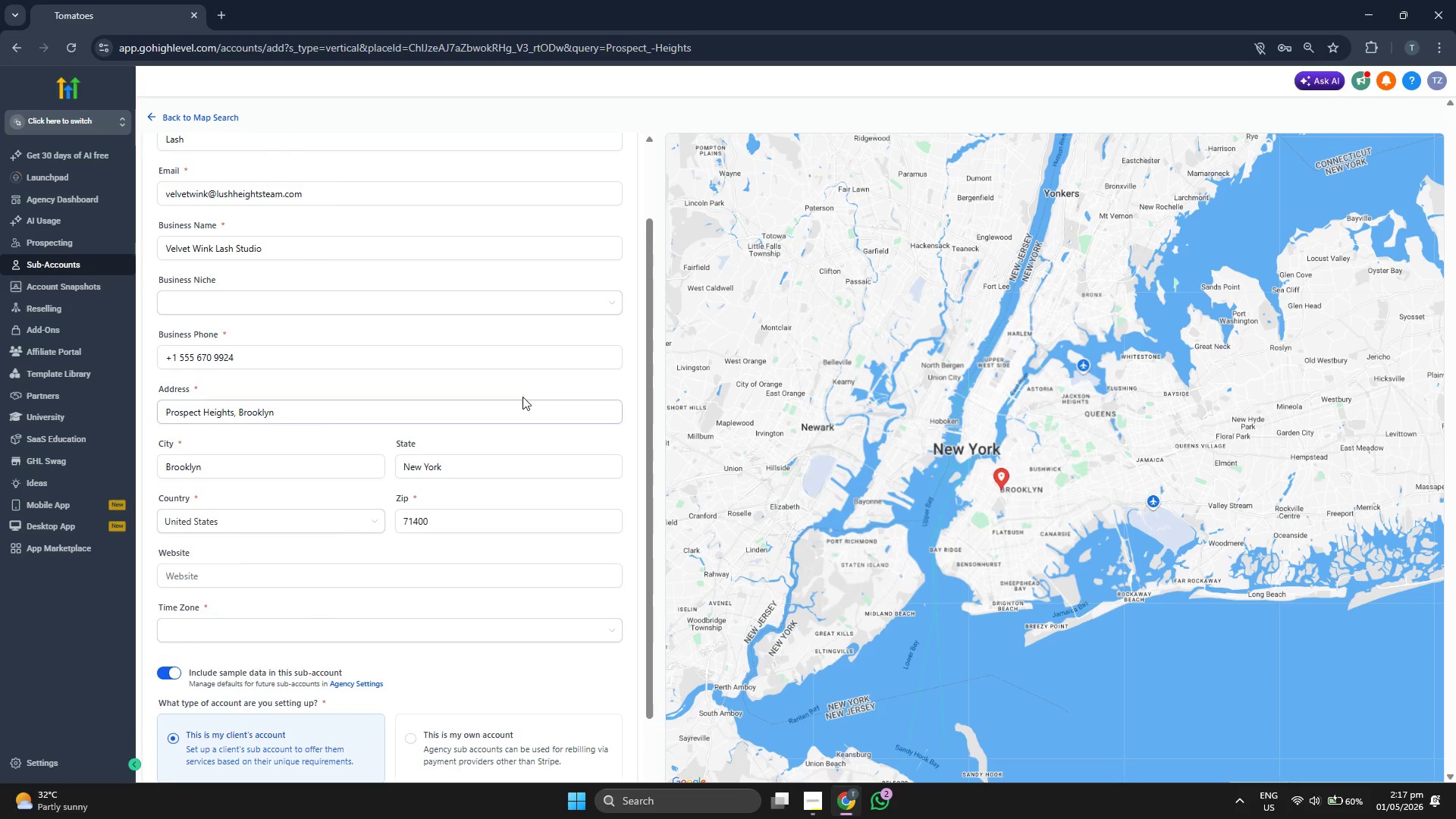 
scroll: coordinate [531, 392], scroll_direction: down, amount: 2.0
 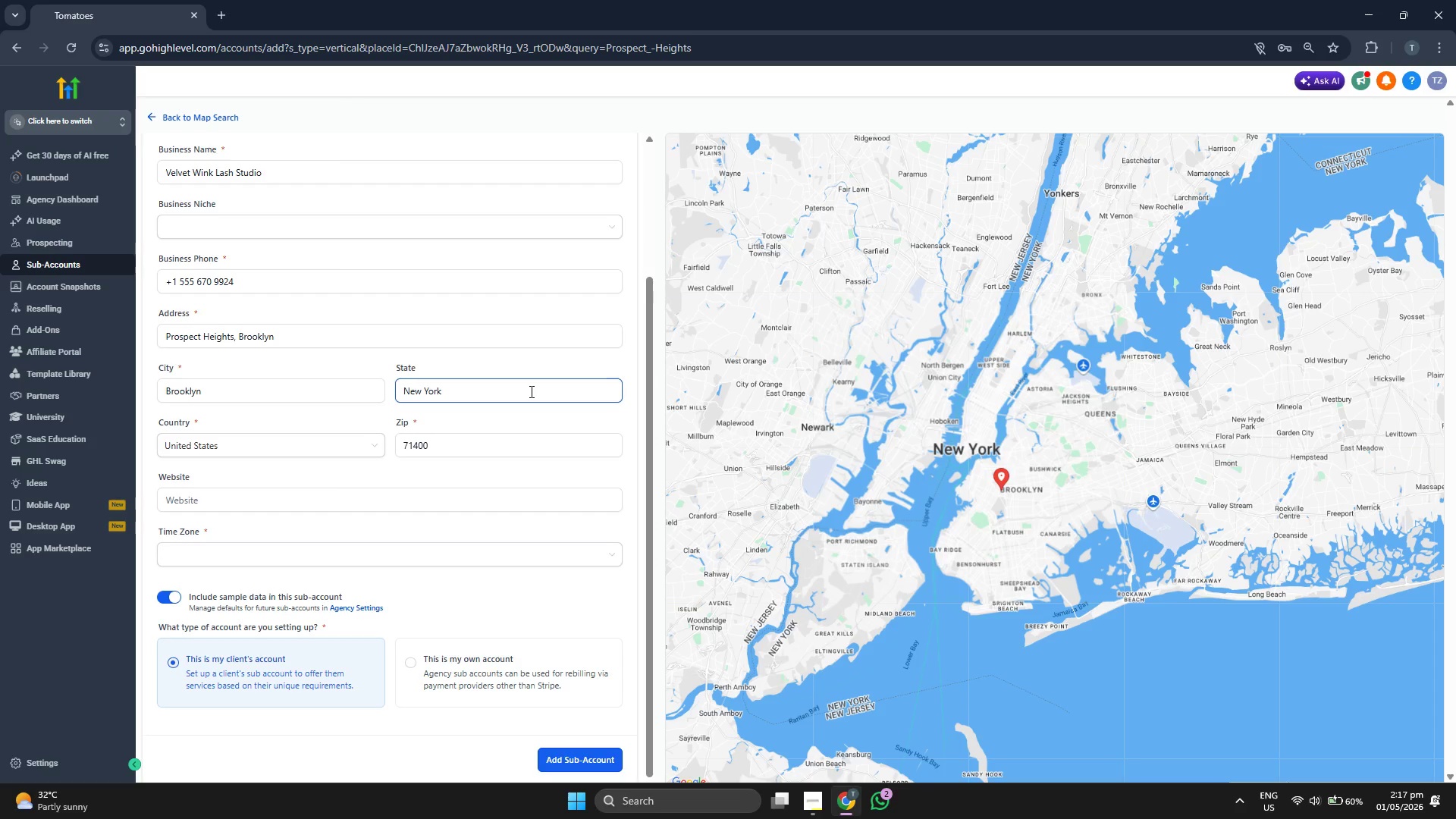 
scroll: coordinate [530, 391], scroll_direction: up, amount: 1.0
 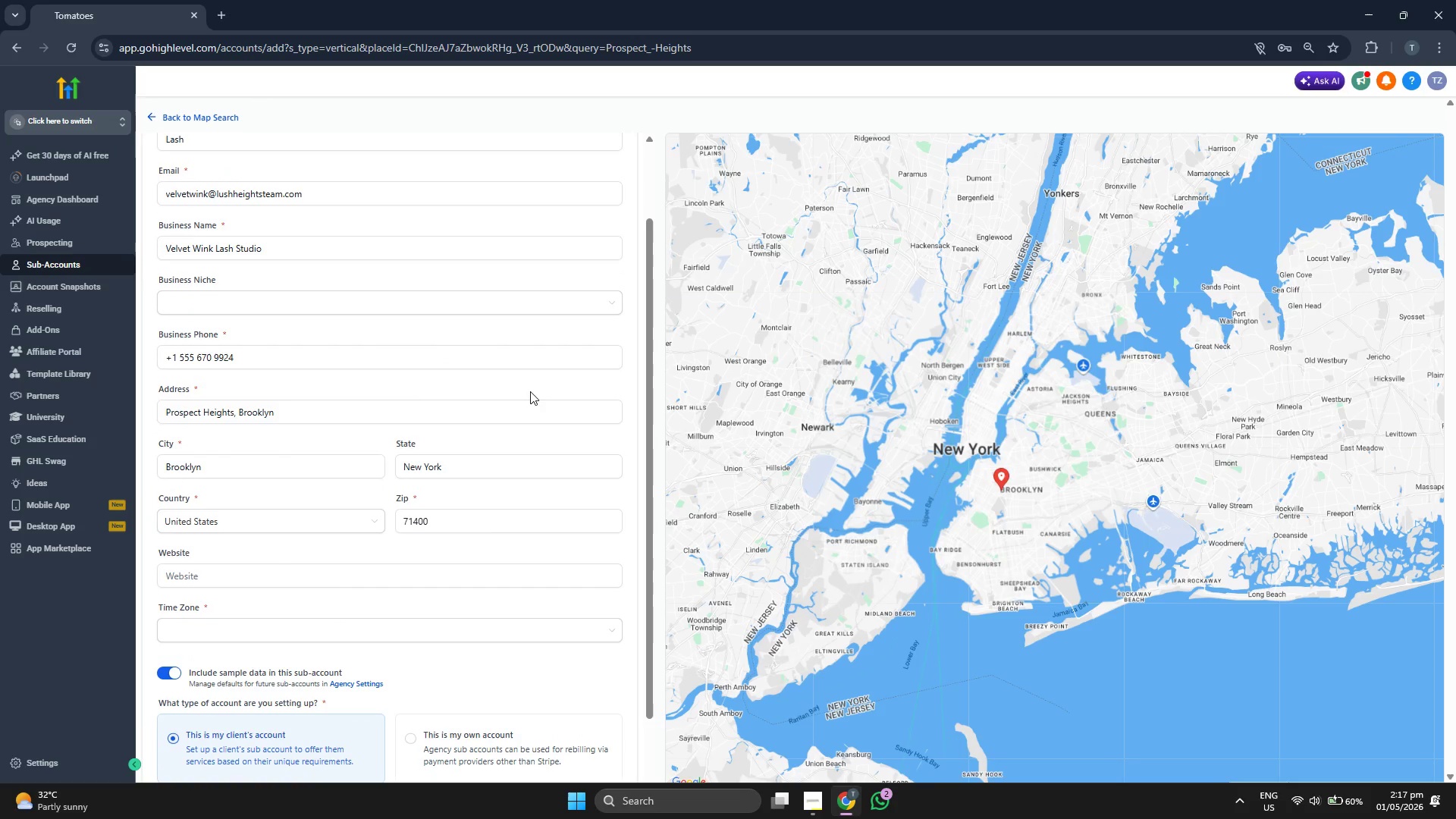 
scroll: coordinate [530, 391], scroll_direction: none, amount: 0.0
 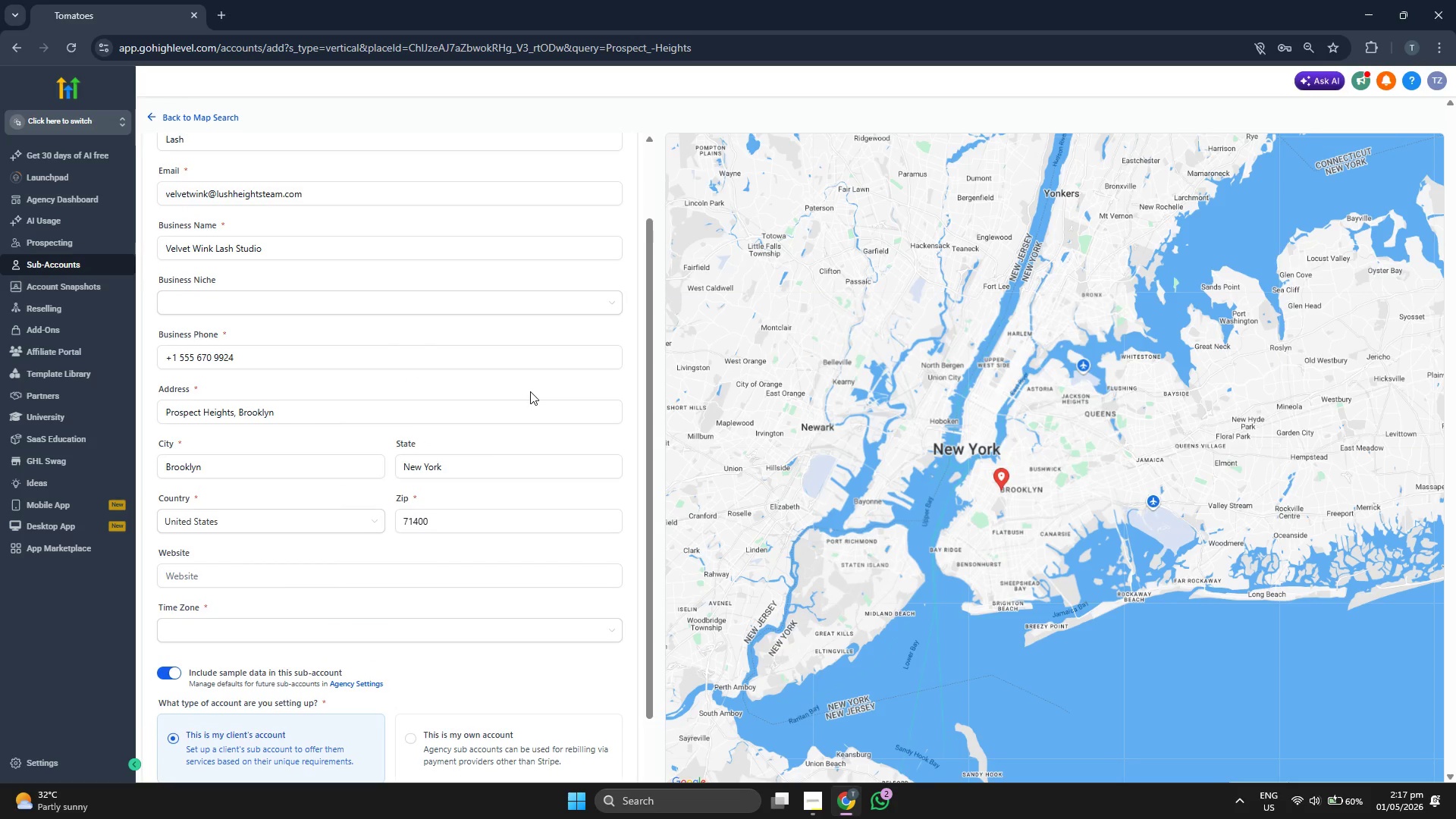 
scroll: coordinate [530, 391], scroll_direction: down, amount: 1.0
 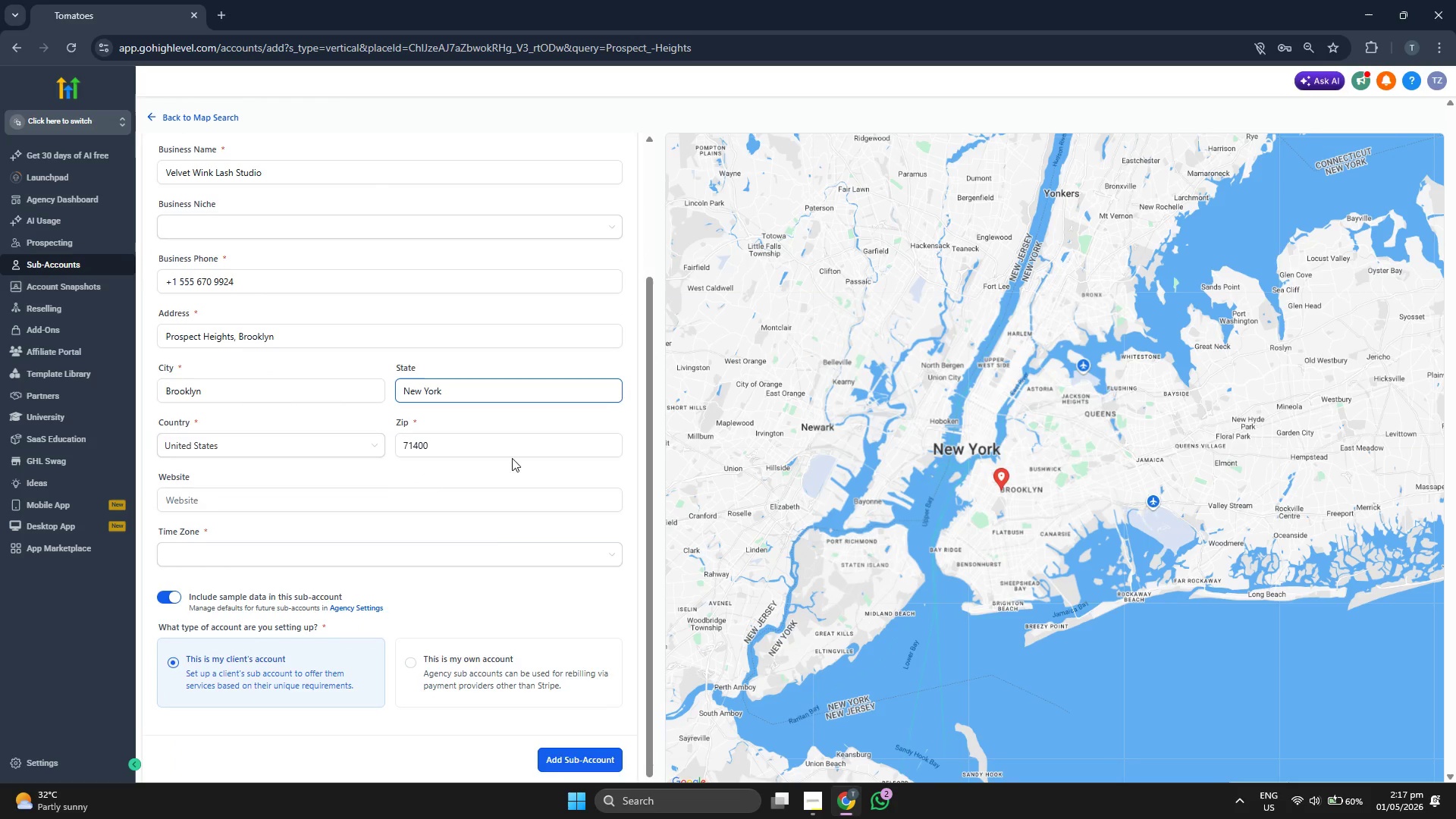 
left_click([485, 552])
 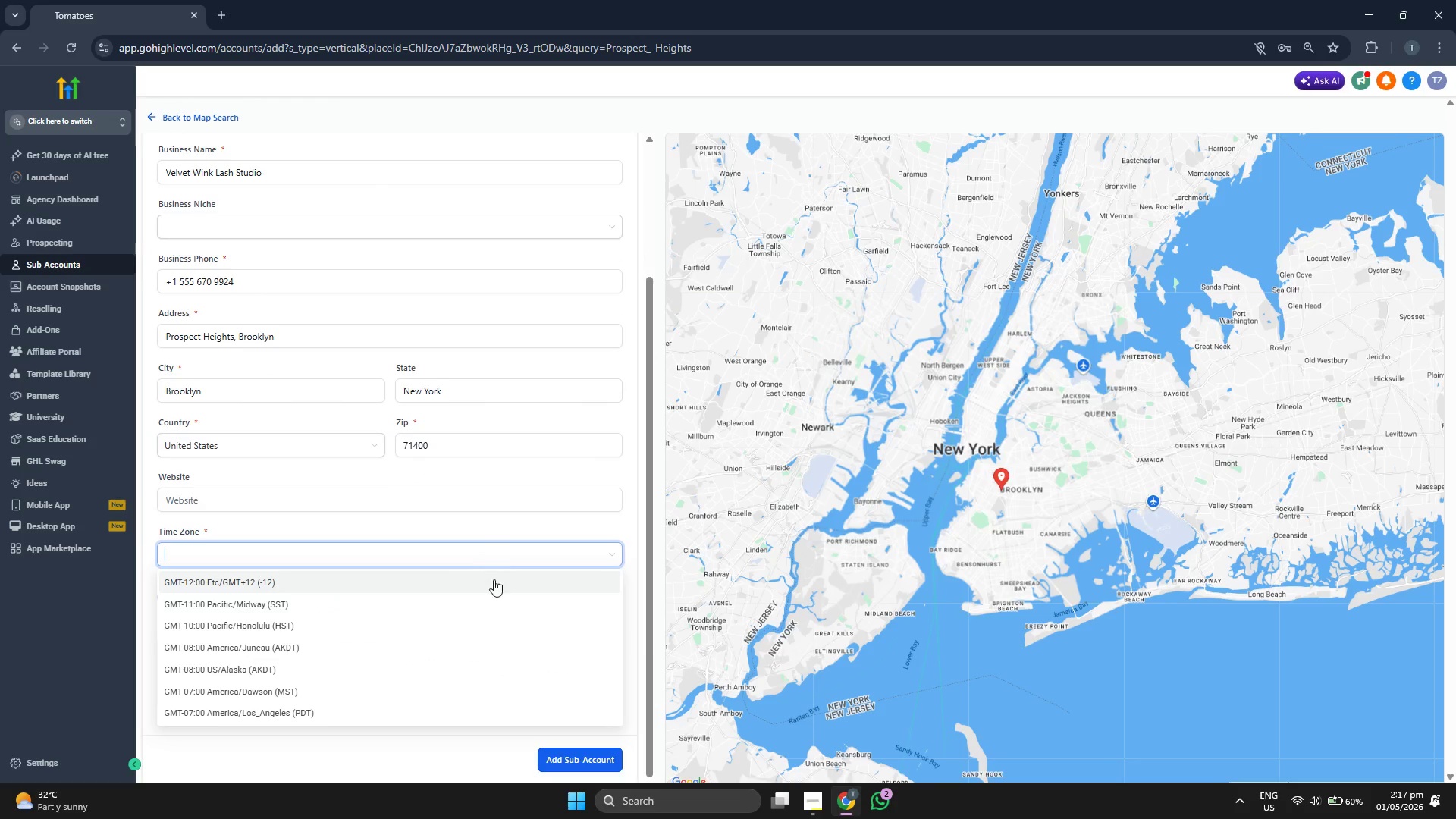 
scroll: coordinate [473, 607], scroll_direction: down, amount: 6.0
 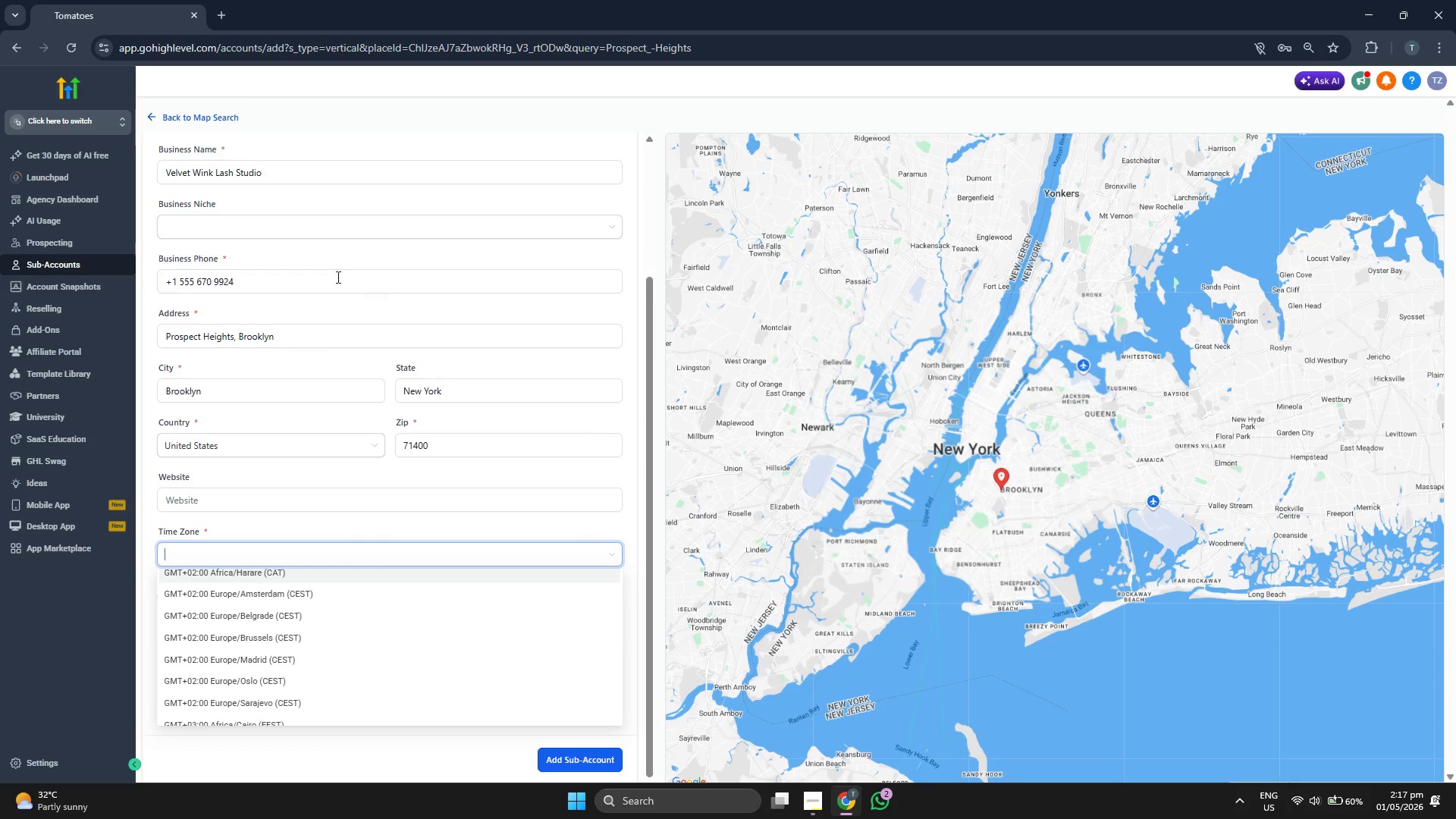 
left_click([300, 229])
 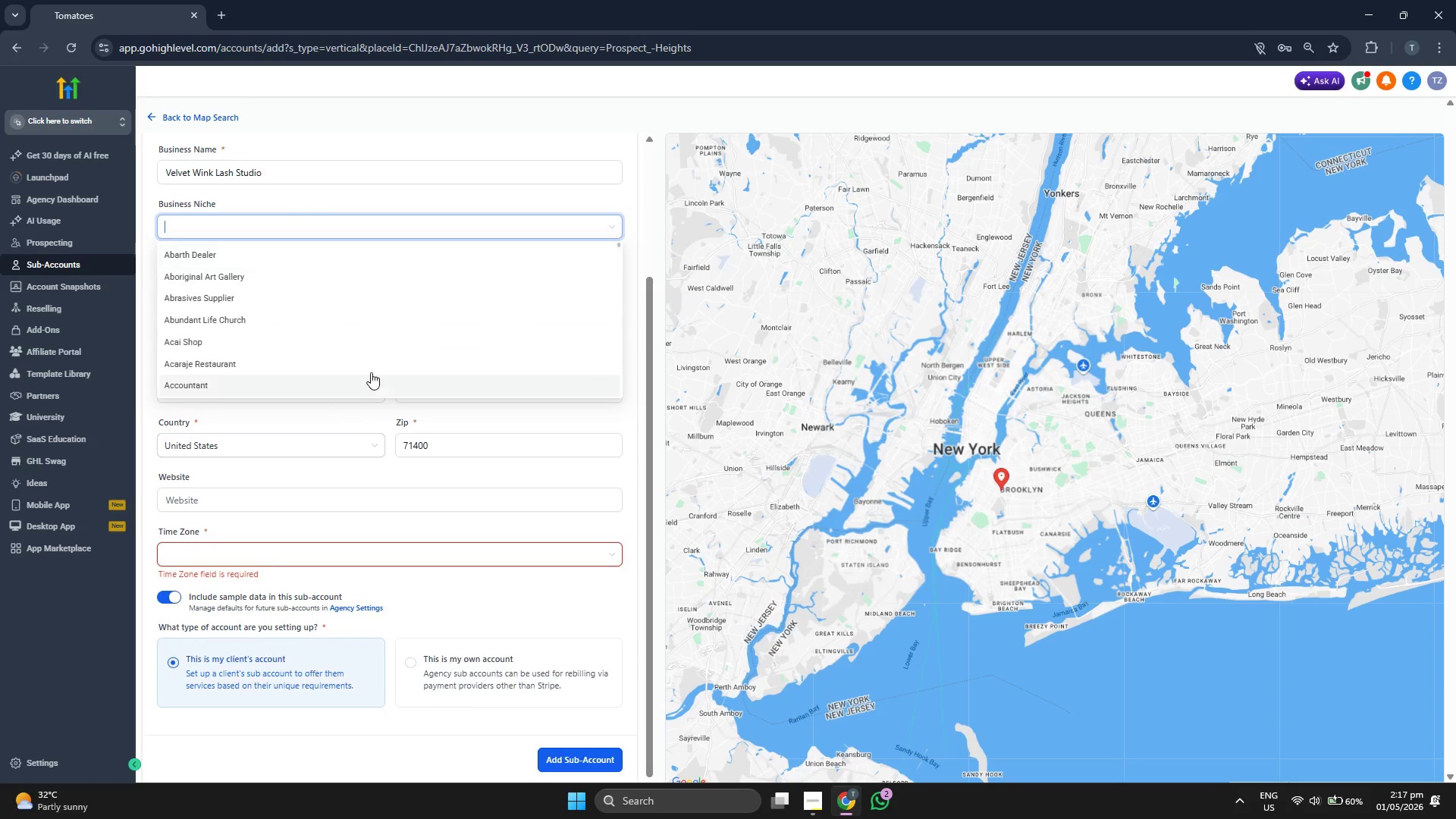 
scroll: coordinate [384, 340], scroll_direction: down, amount: 9.0
 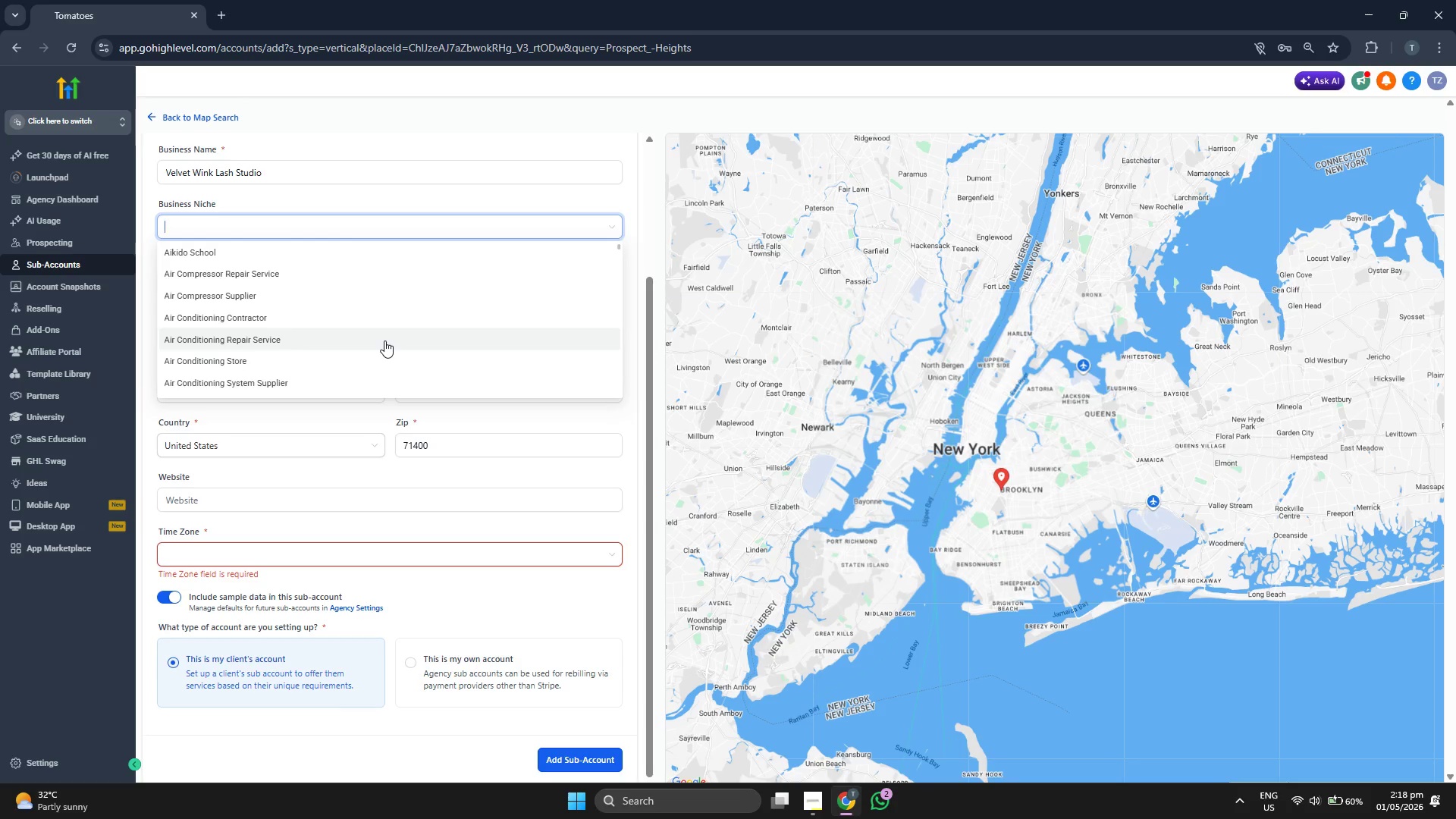 
scroll: coordinate [384, 340], scroll_direction: down, amount: 5.0
 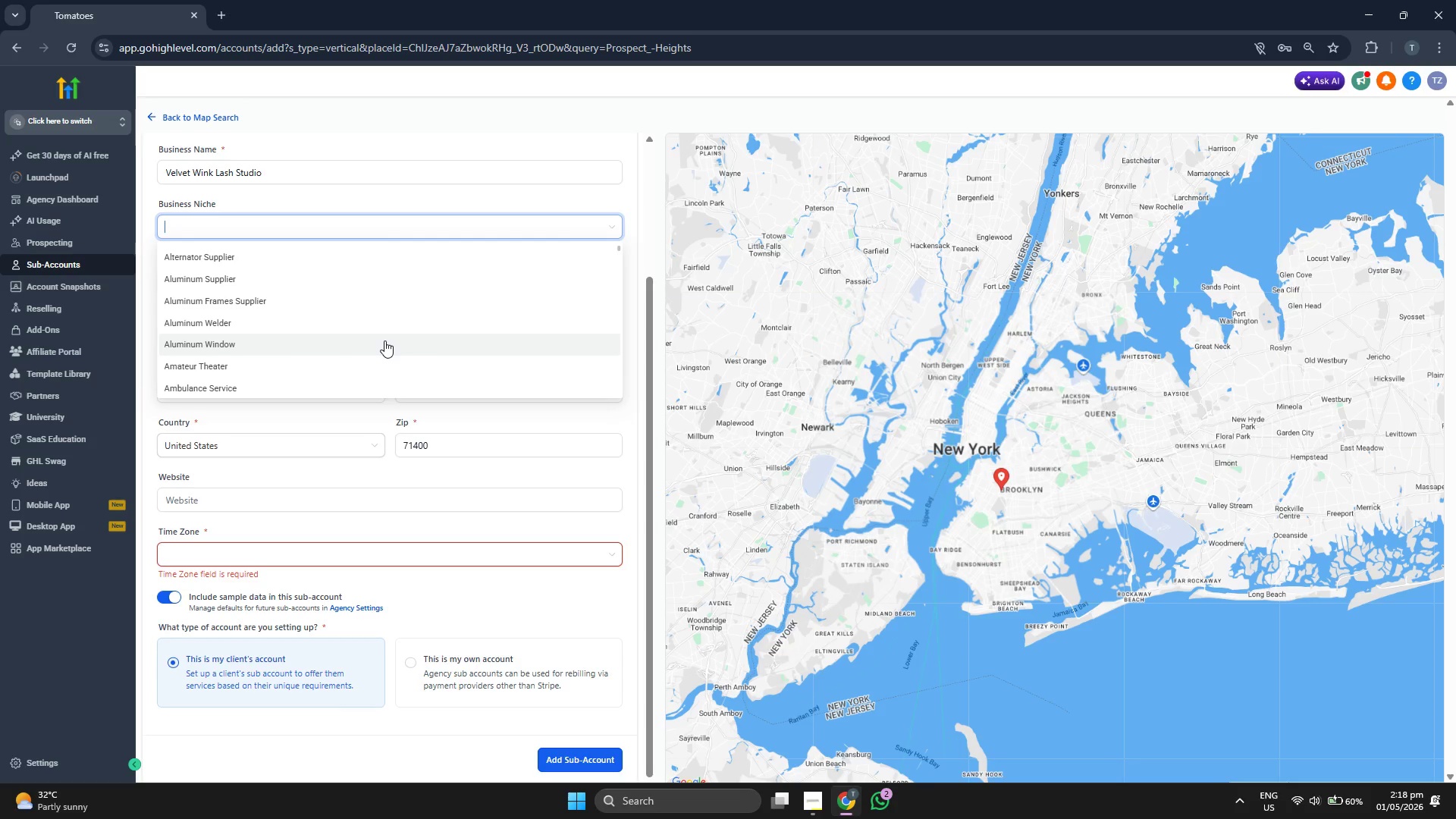 
scroll: coordinate [384, 340], scroll_direction: down, amount: 2.0
 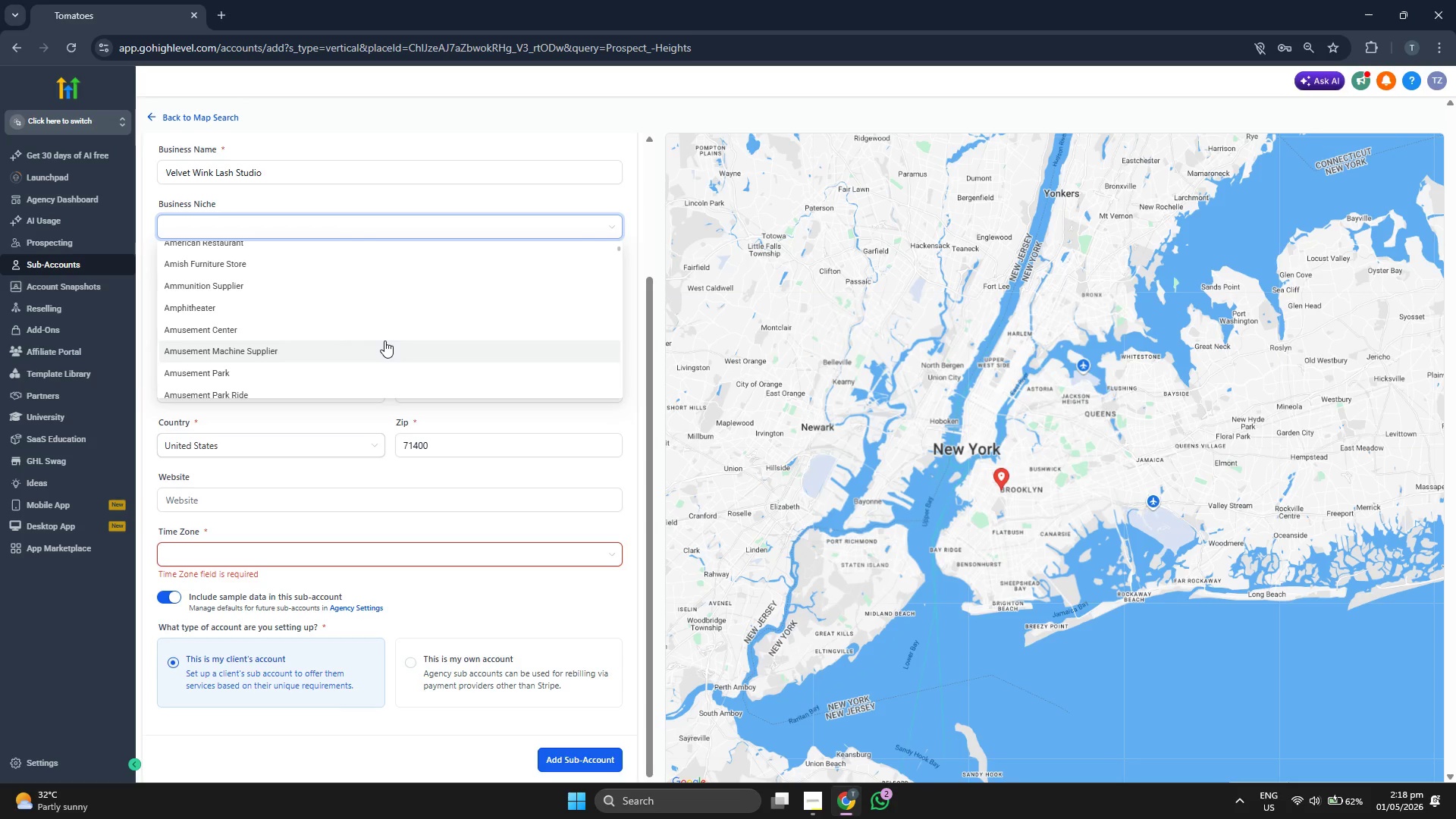 
wait(6.97)
 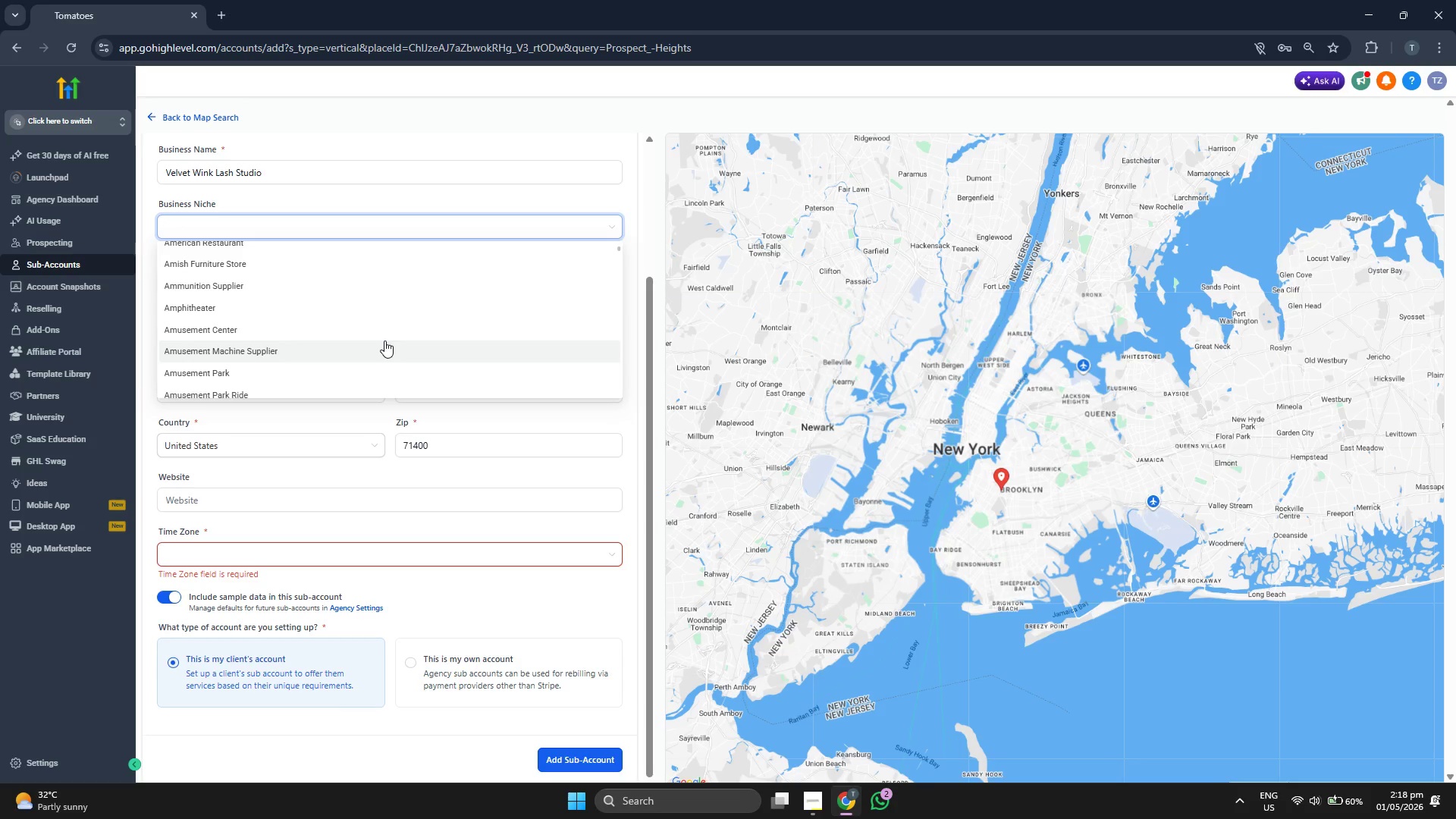 
scroll: coordinate [384, 340], scroll_direction: down, amount: 5.0
 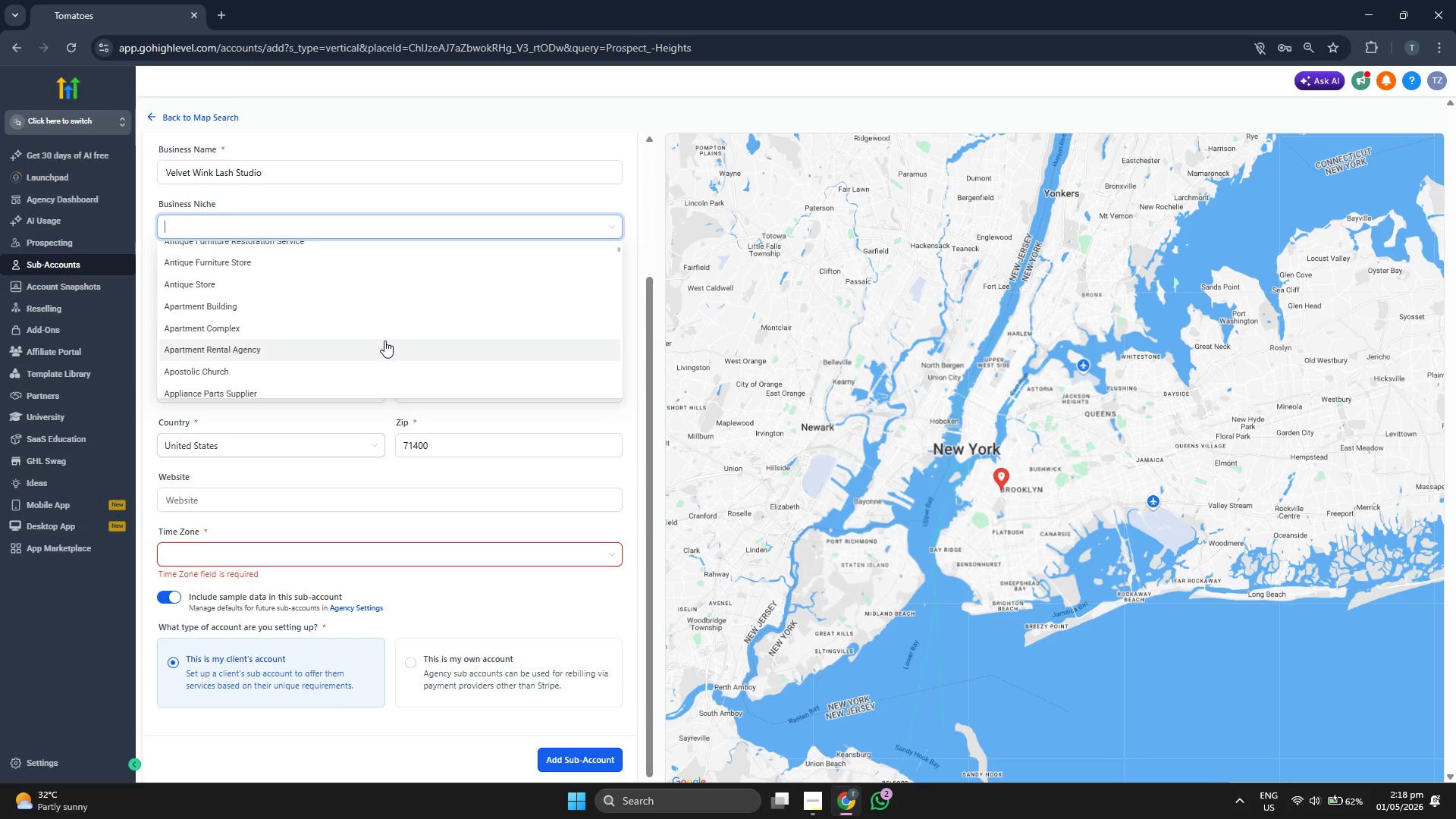 
scroll: coordinate [384, 340], scroll_direction: down, amount: 5.0
 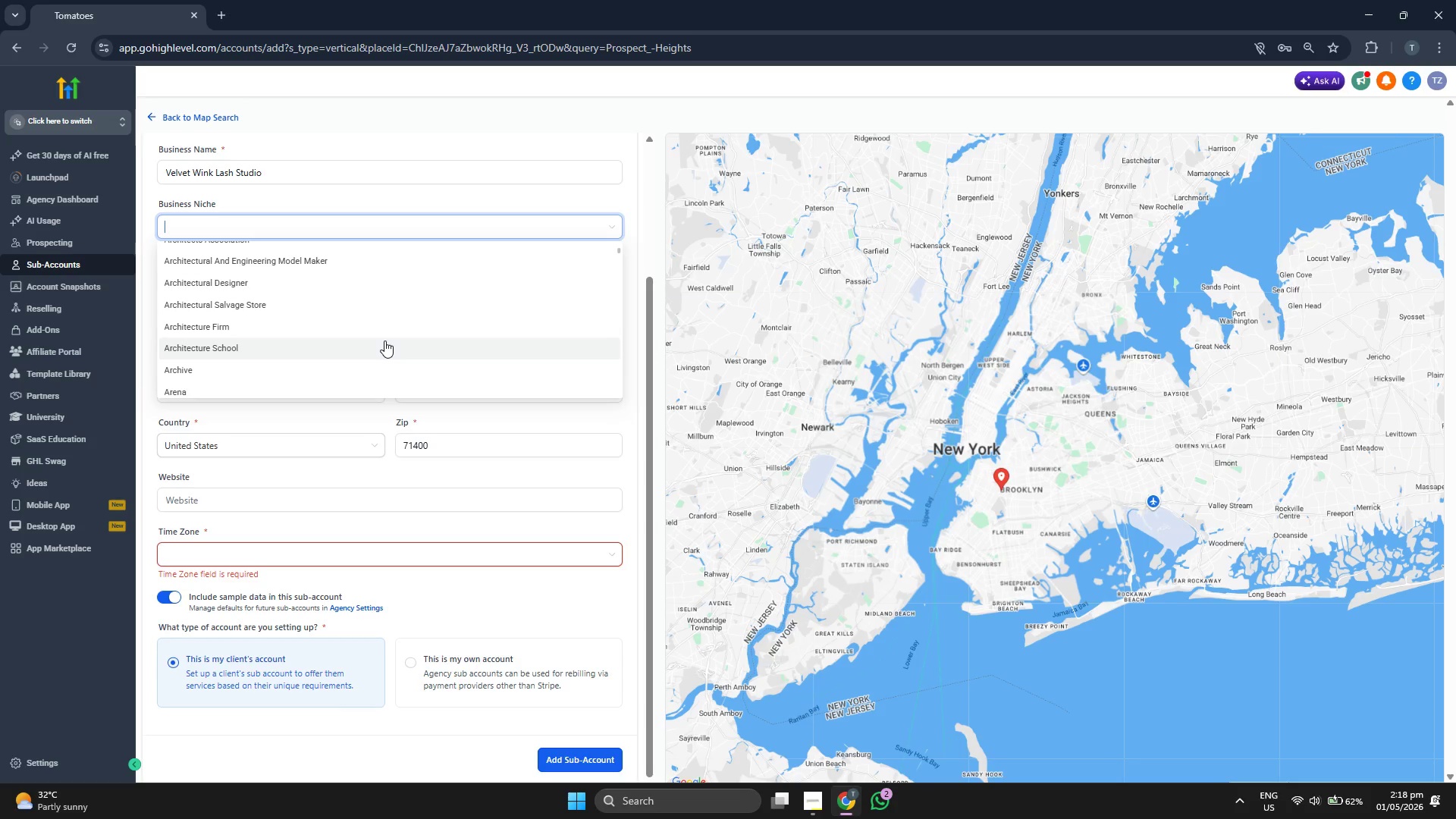 
scroll: coordinate [384, 339], scroll_direction: down, amount: 7.0
 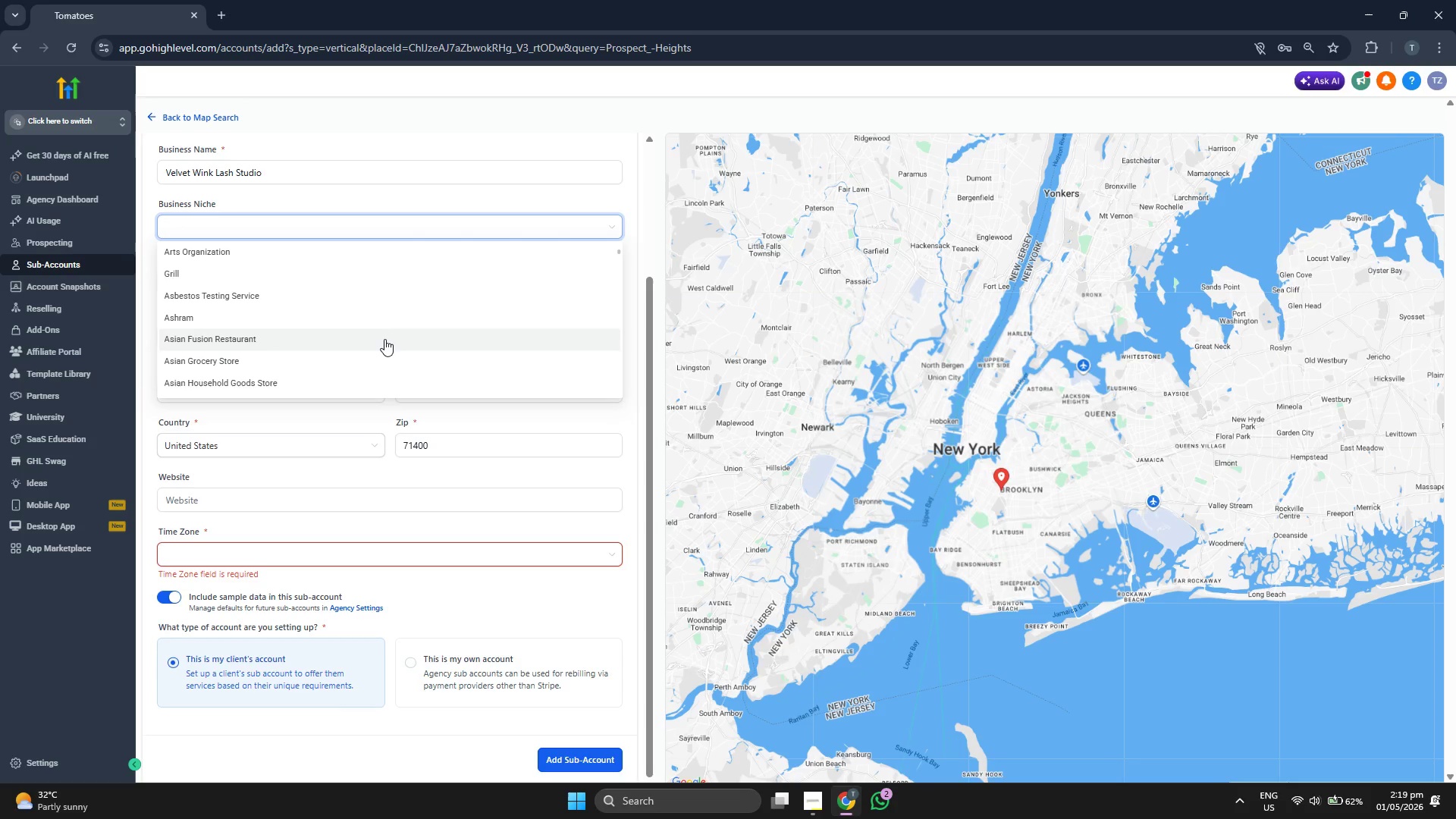 
scroll: coordinate [384, 339], scroll_direction: down, amount: 6.0
 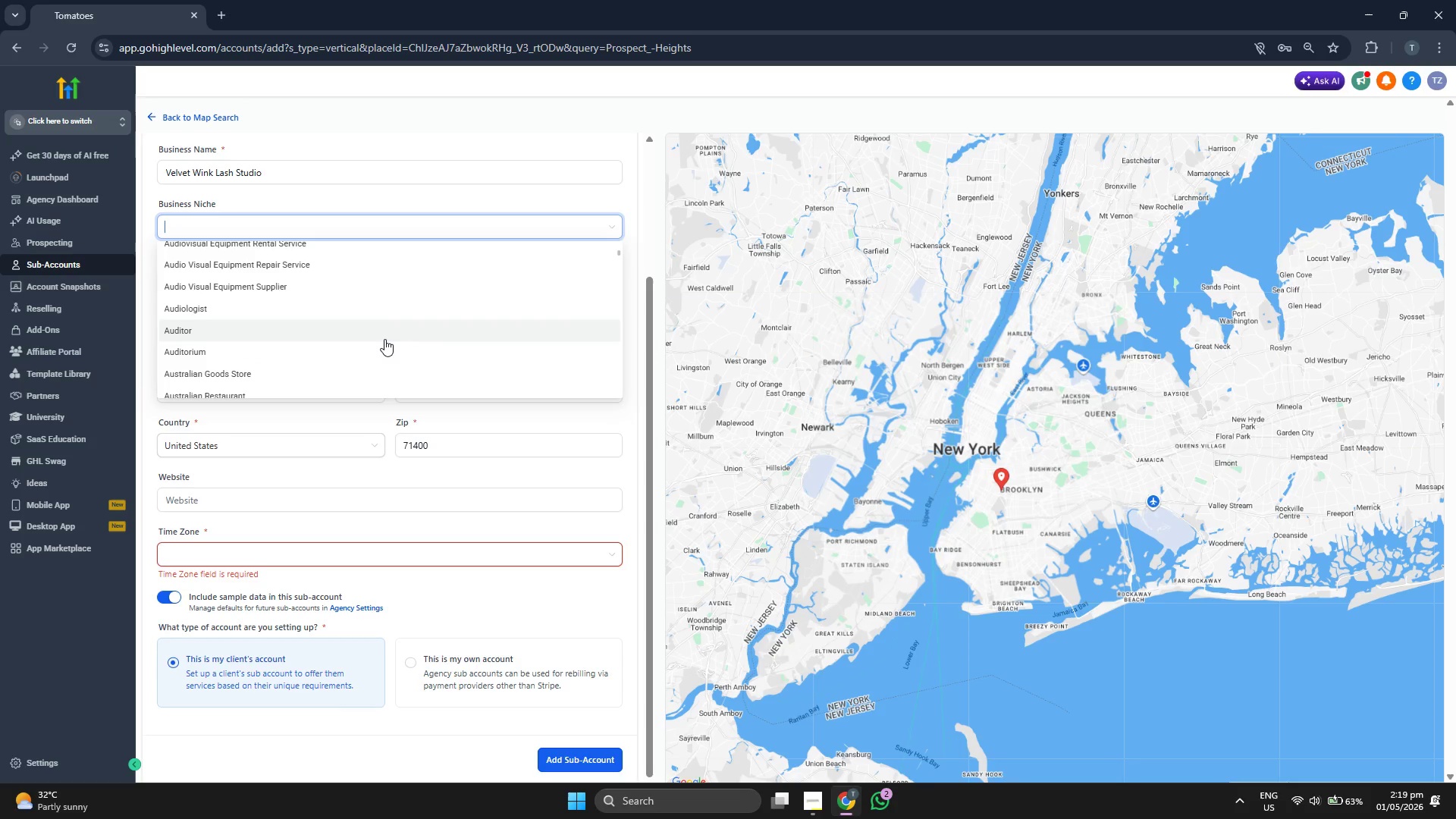 
scroll: coordinate [398, 318], scroll_direction: down, amount: 8.0
 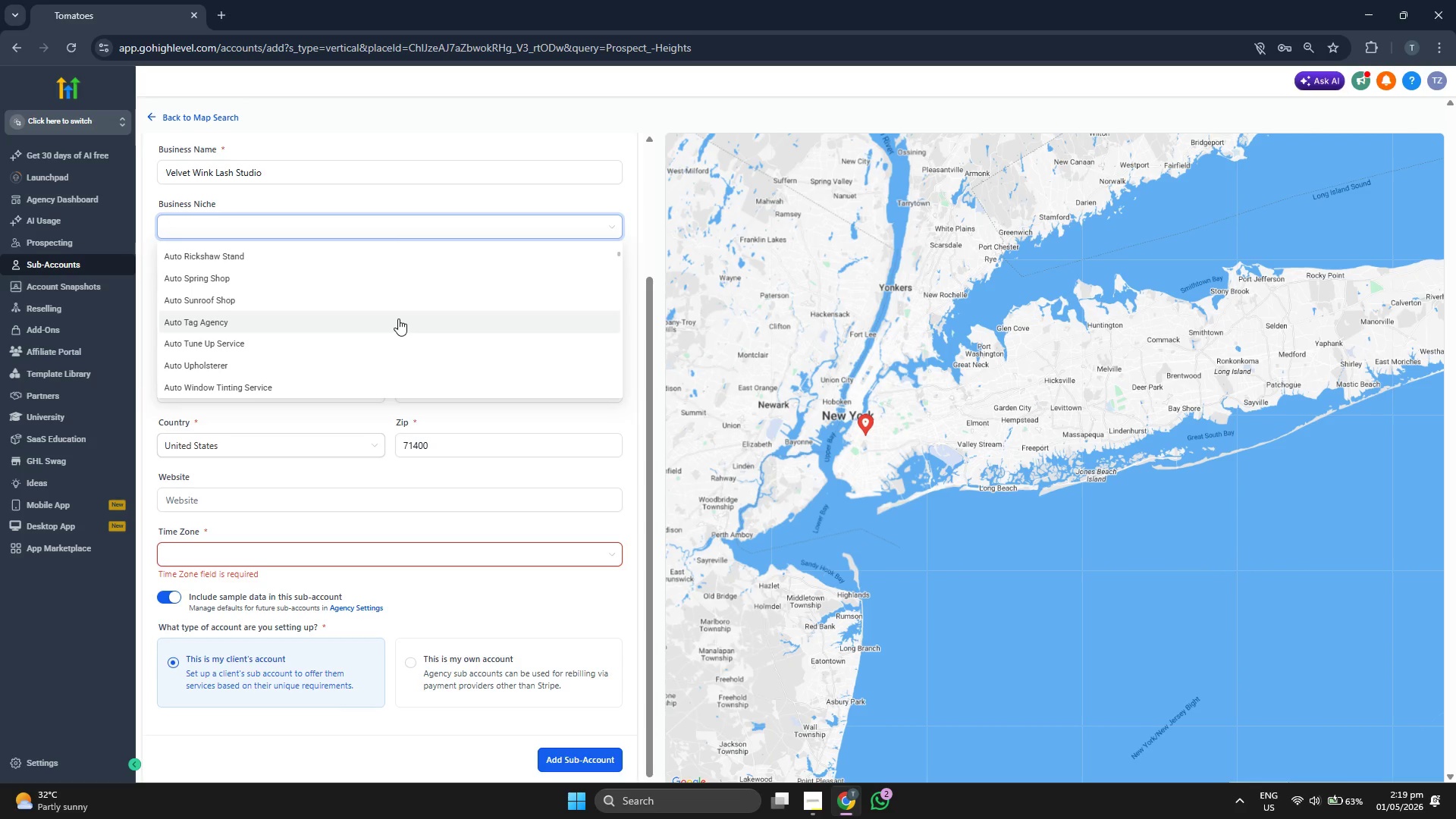 
wait(6.2)
 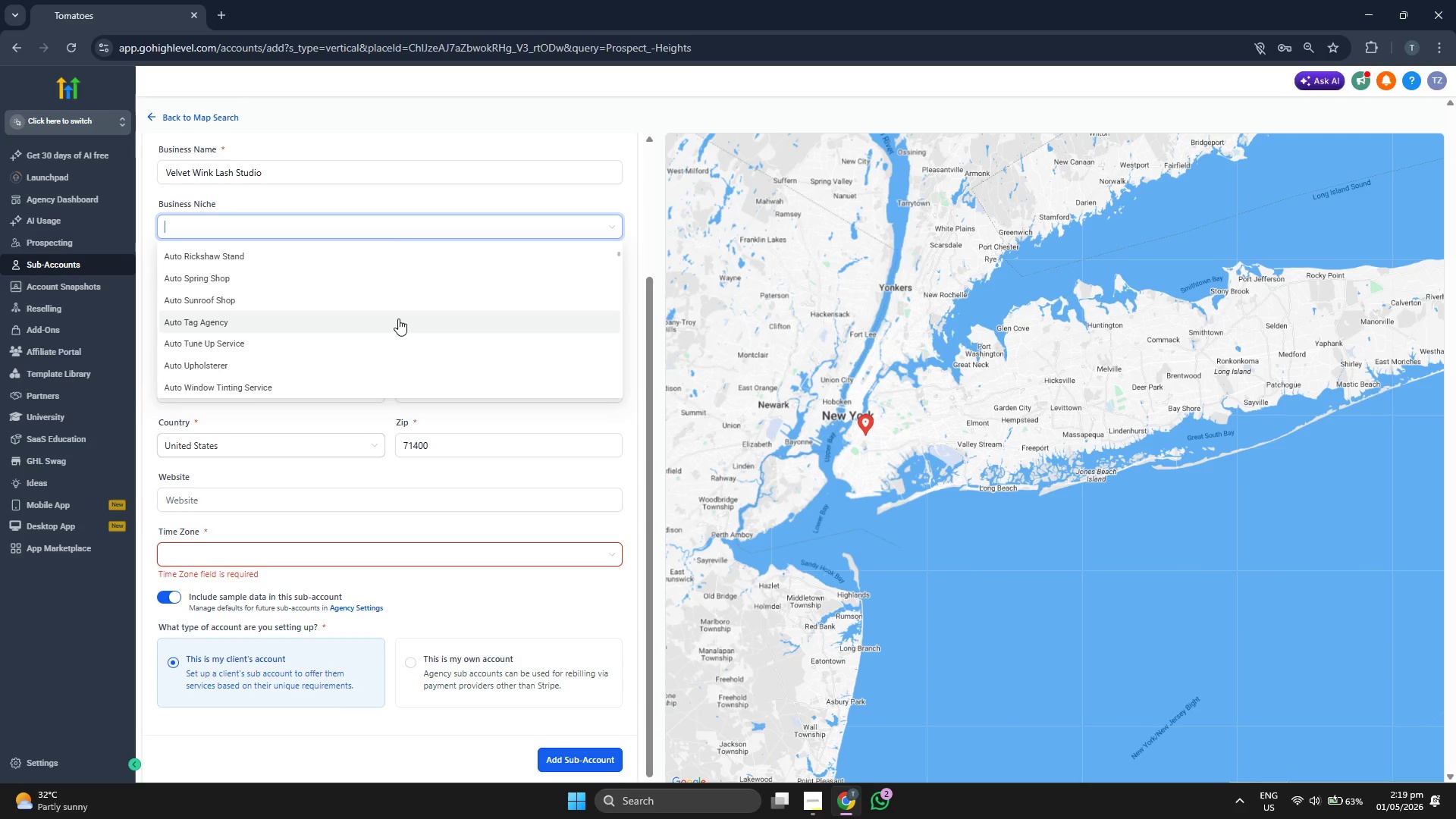 
scroll: coordinate [398, 318], scroll_direction: down, amount: 5.0
 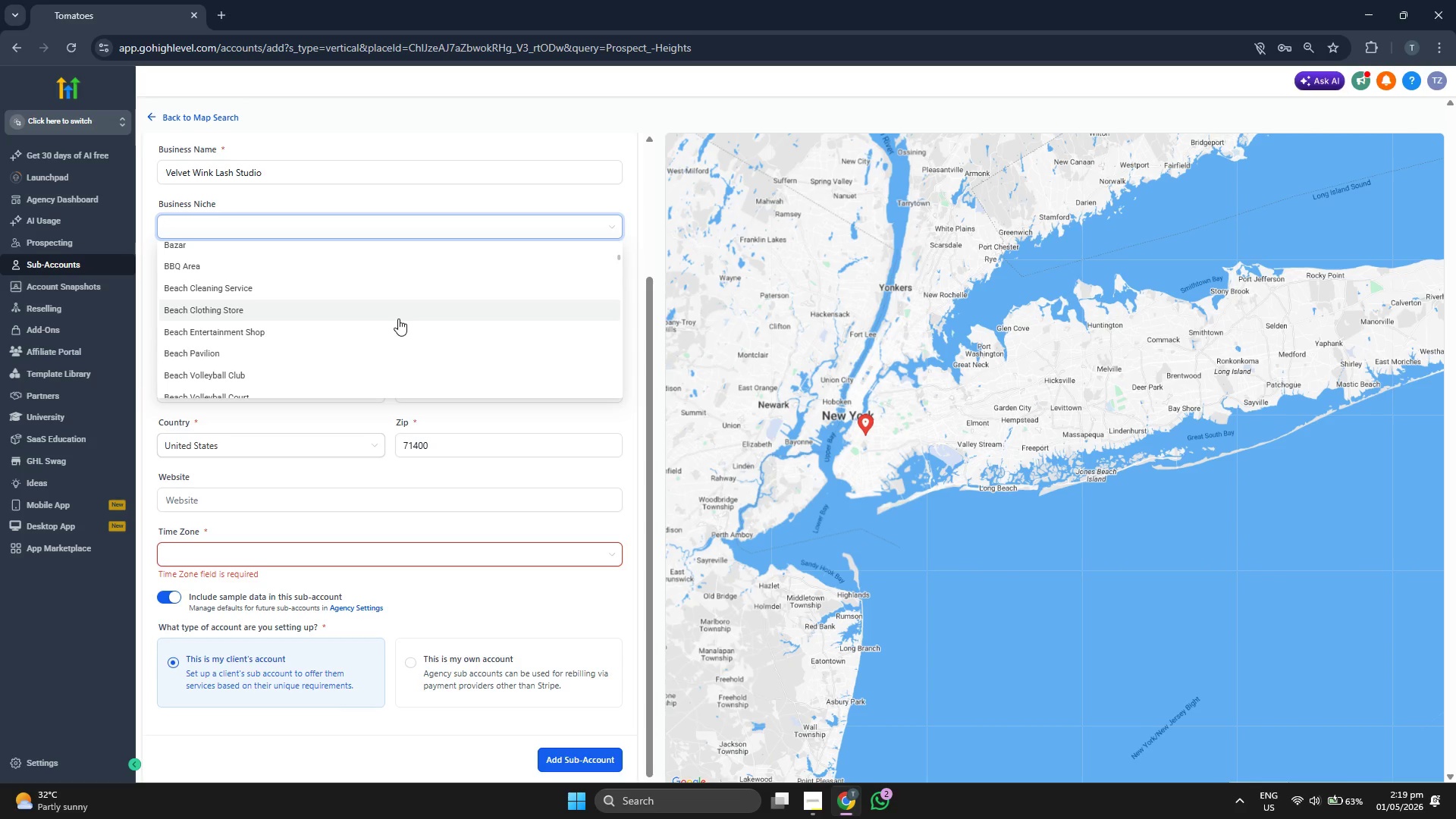 
scroll: coordinate [776, 355], scroll_direction: down, amount: 3.0
 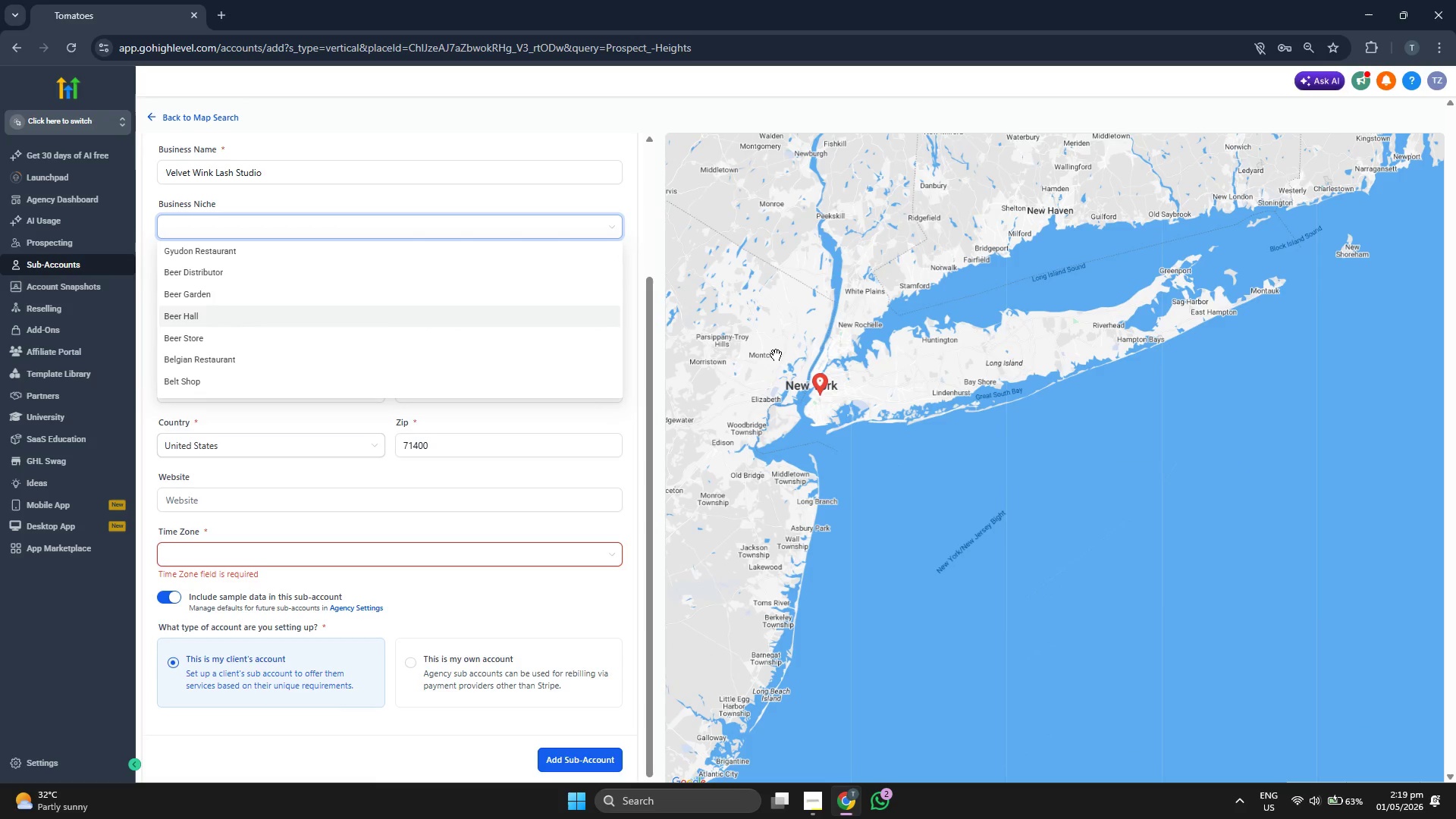 
scroll: coordinate [776, 355], scroll_direction: up, amount: 1.0
 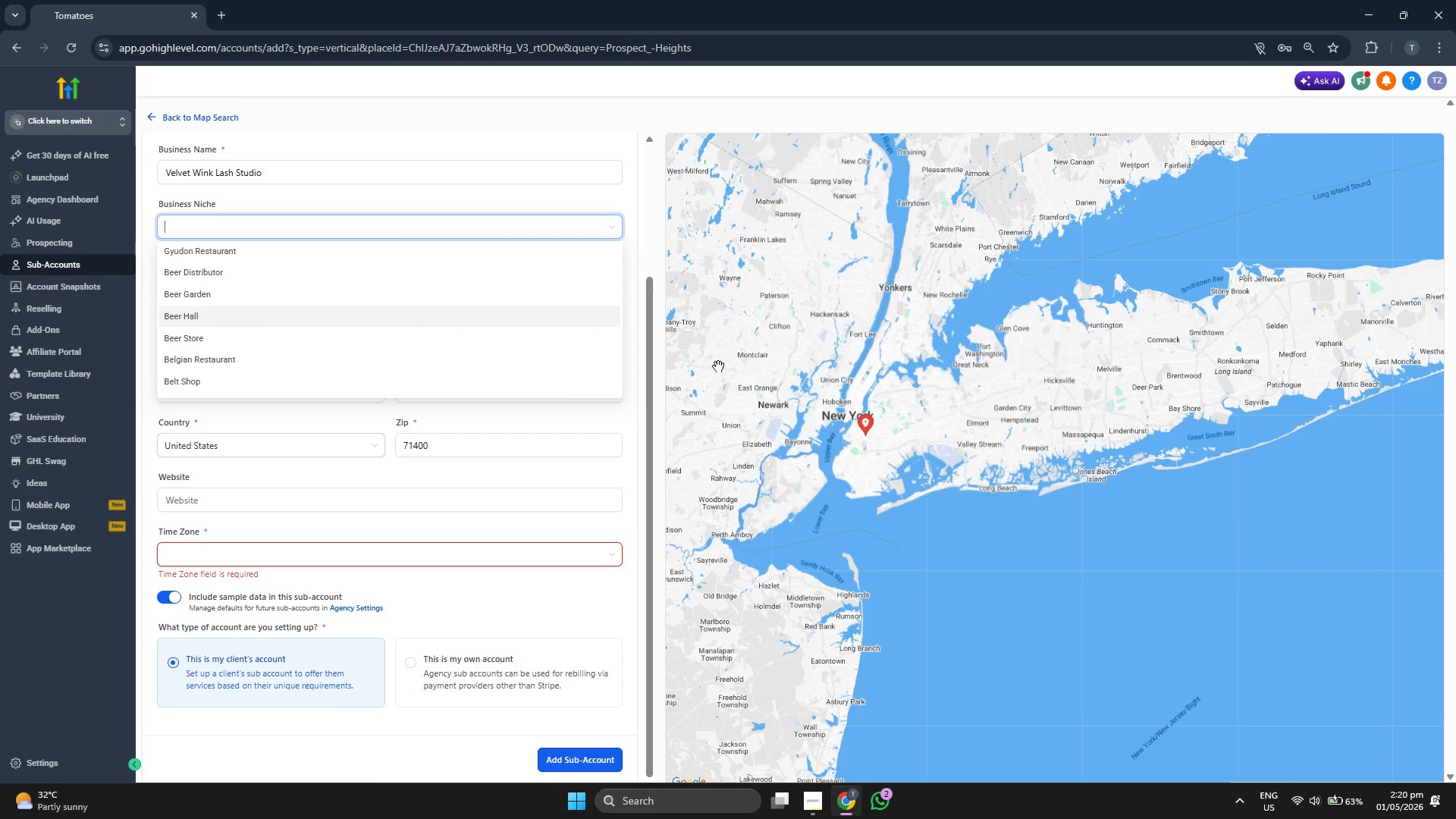 
scroll: coordinate [391, 336], scroll_direction: down, amount: 6.0
 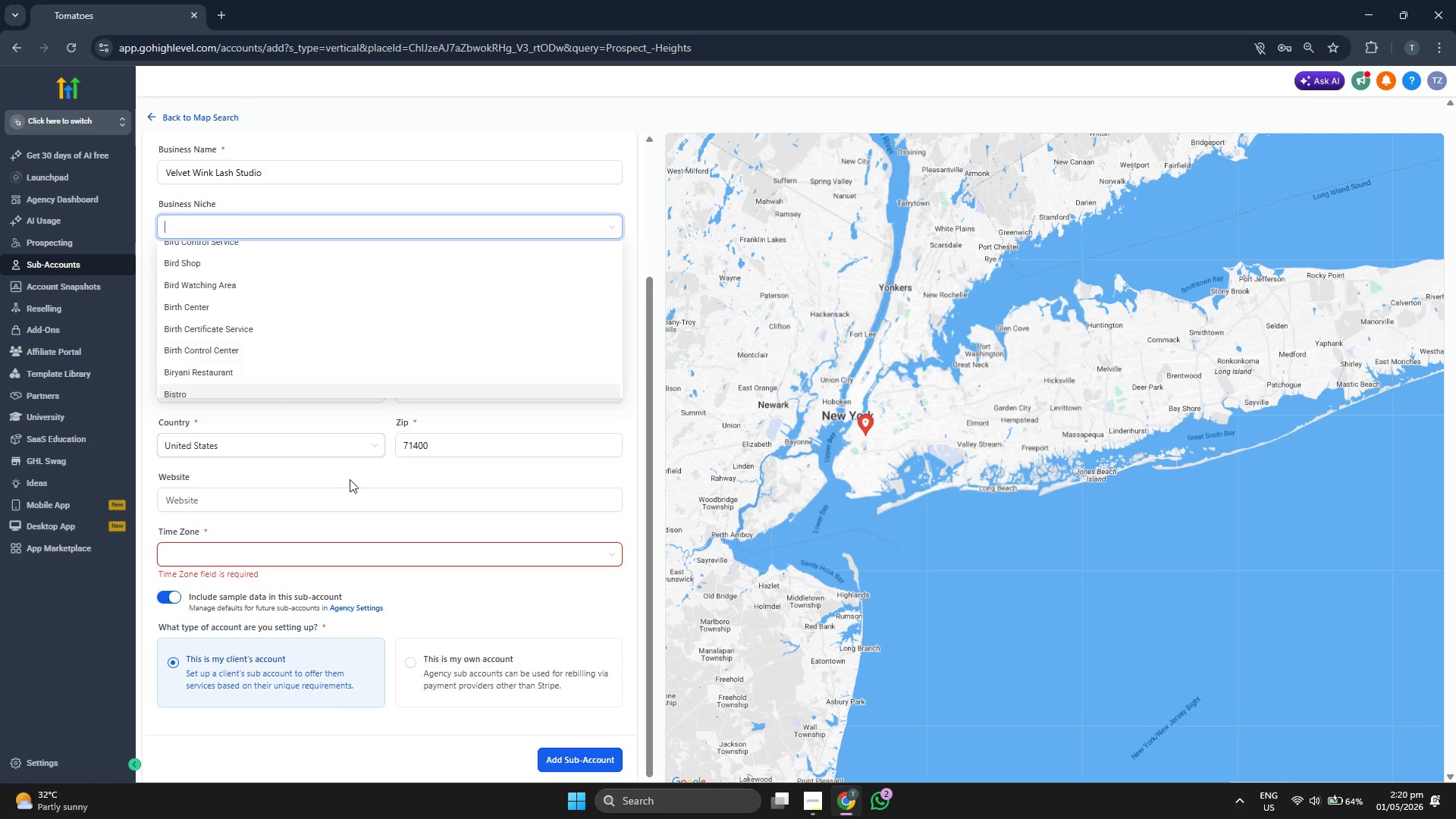 
left_click([366, 557])
 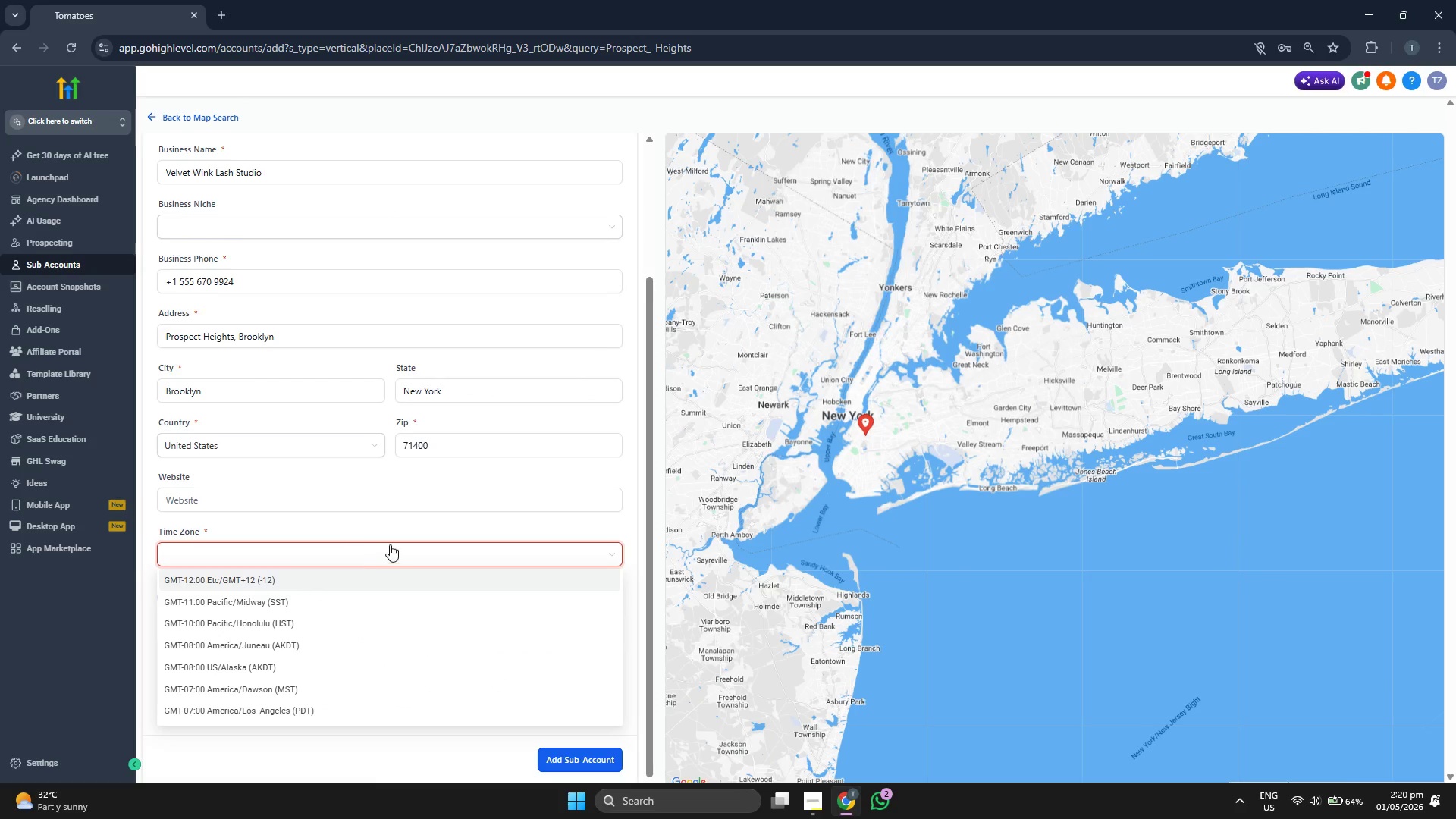 
left_click([392, 543])
 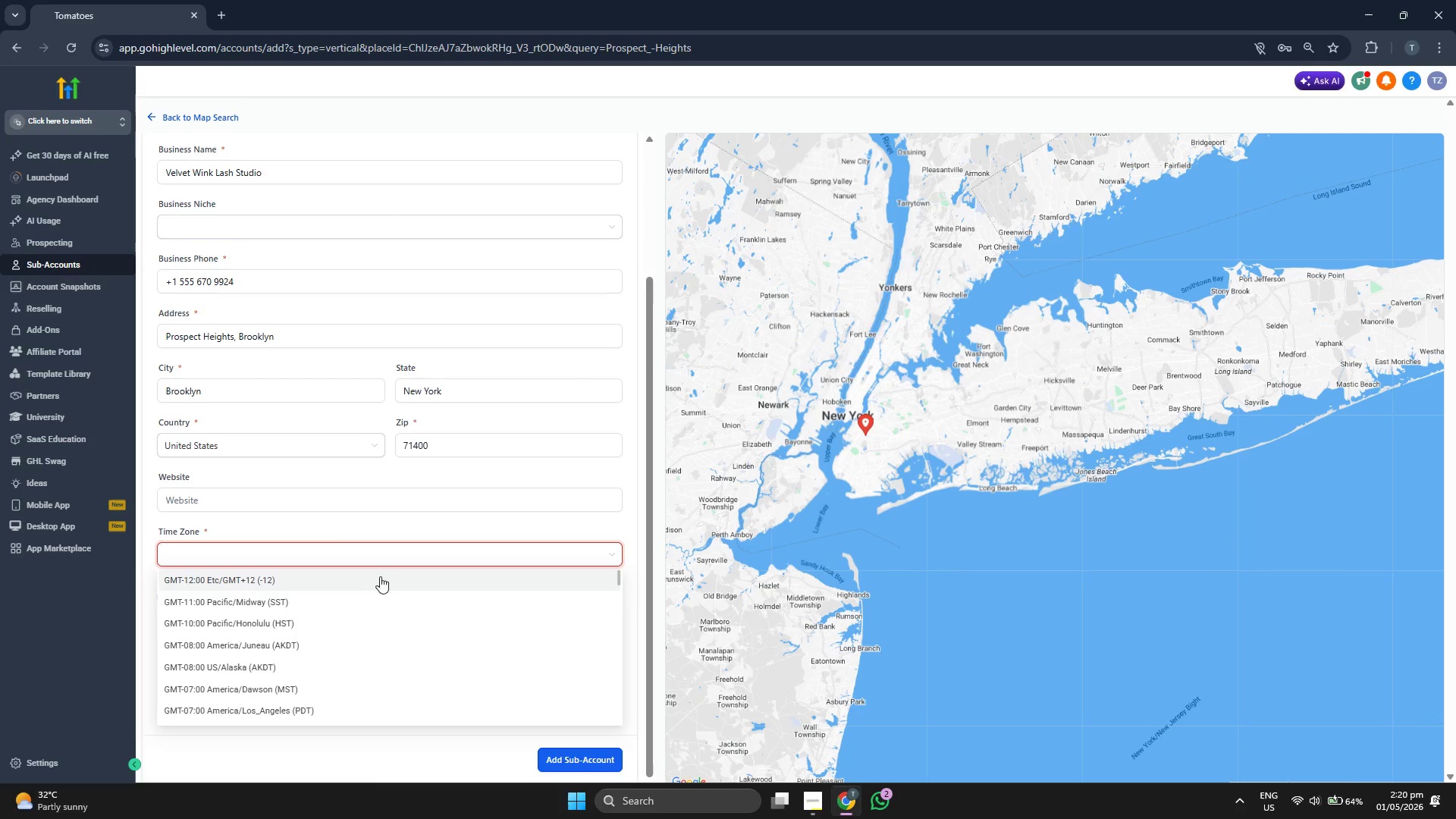 
left_click([381, 645])
 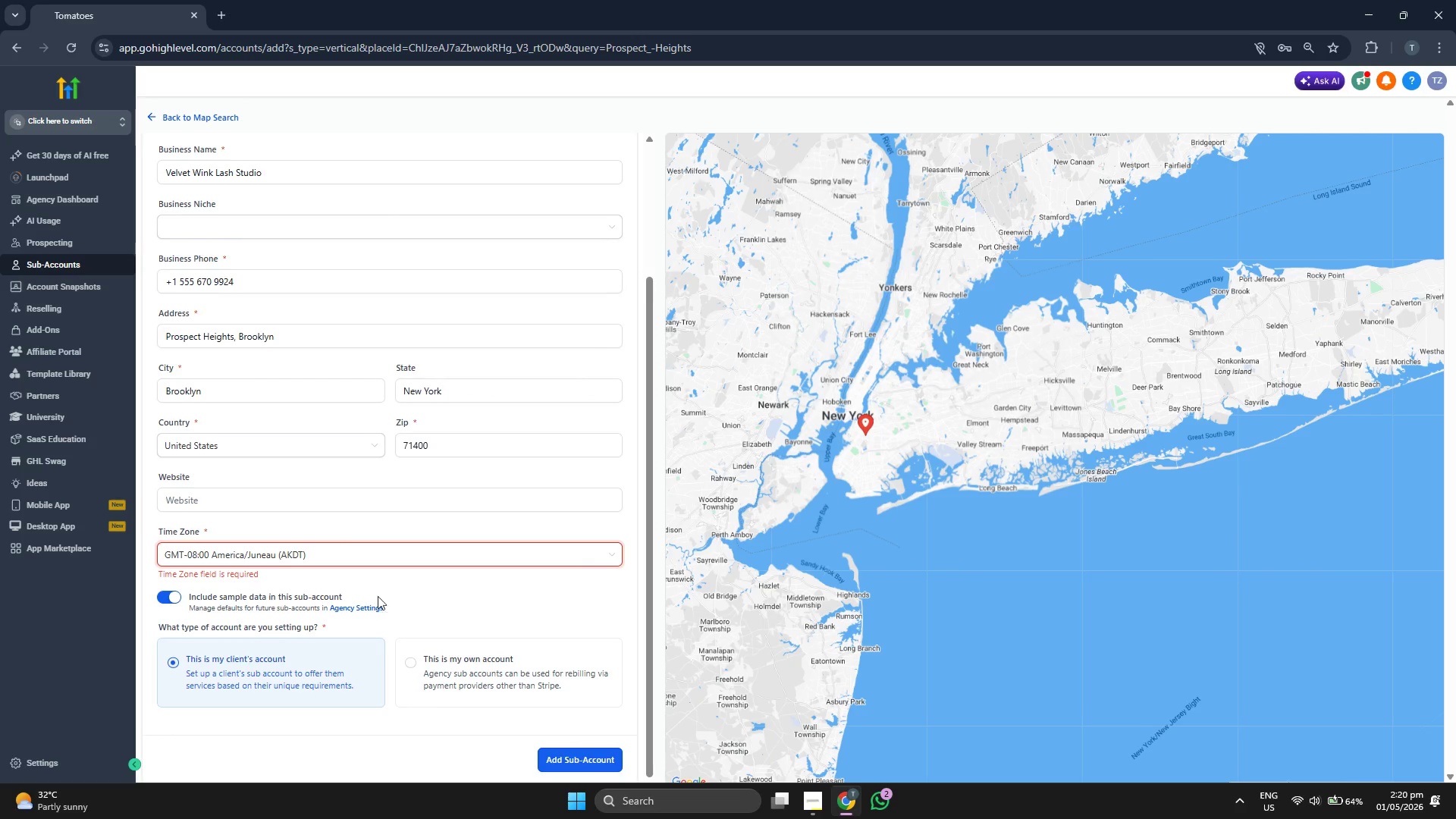 
left_click([376, 552])
 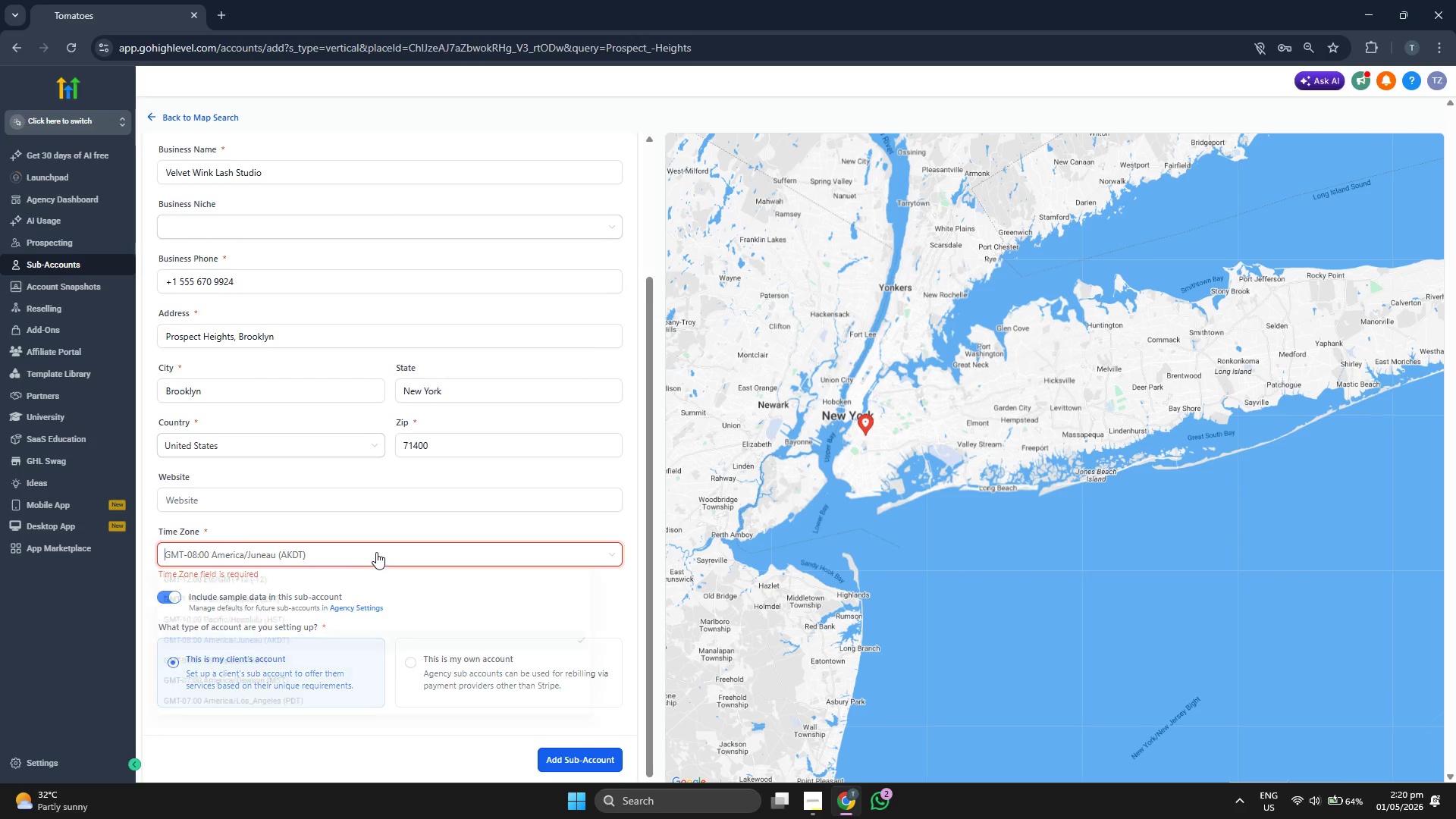 
type(bew)
key(Backspace)
key(Backspace)
key(Backspace)
type(new)
 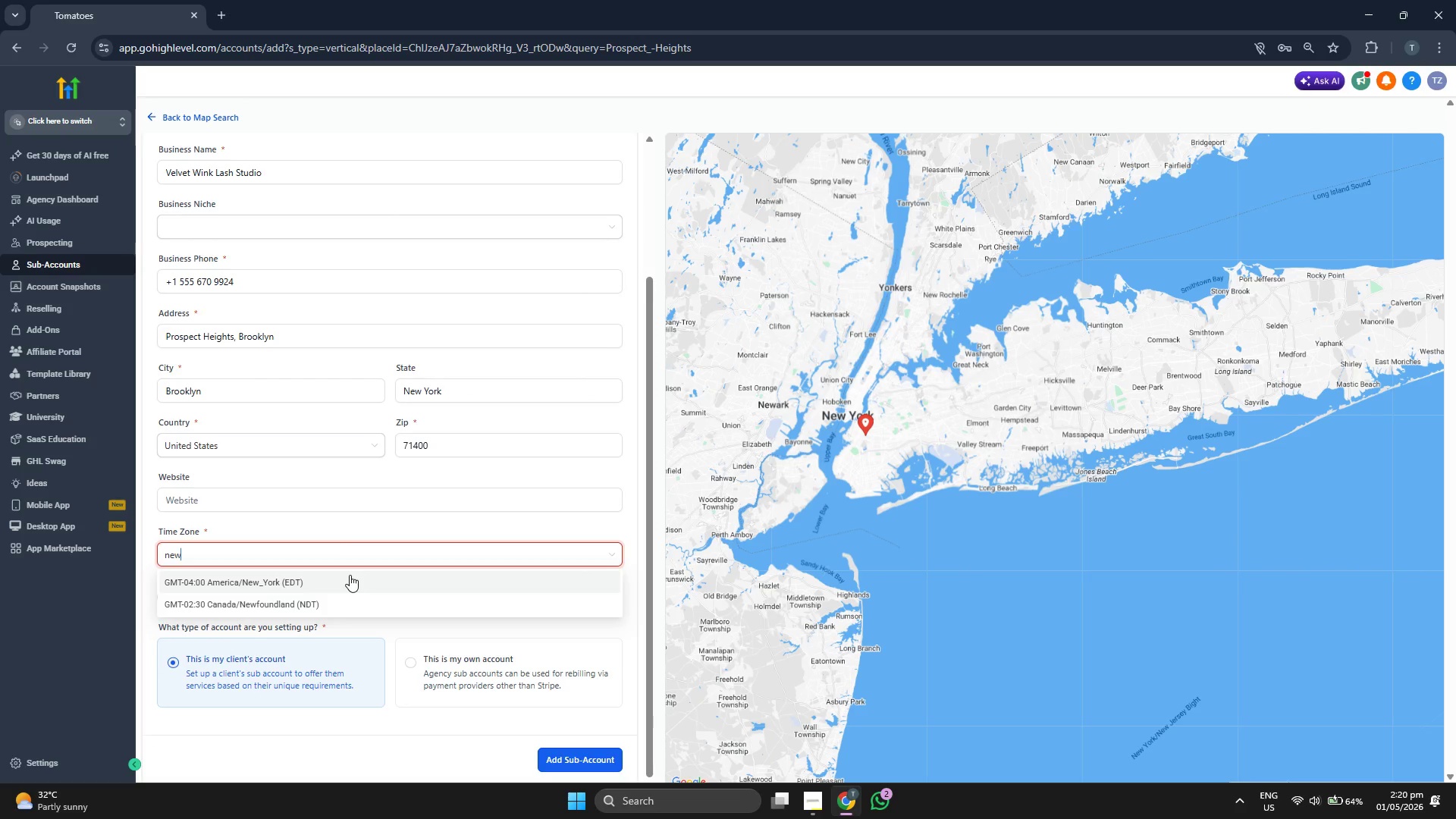 
left_click([350, 575])